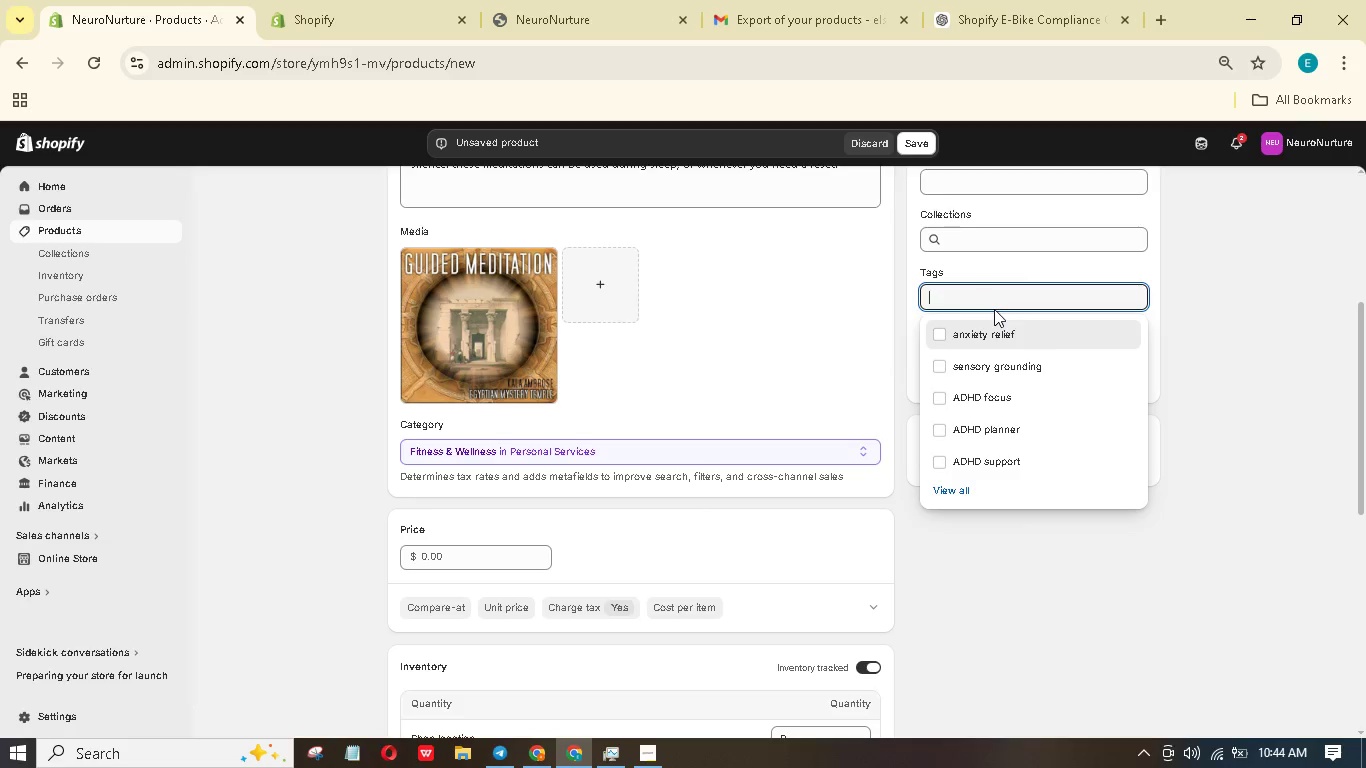 
left_click([1231, 319])
 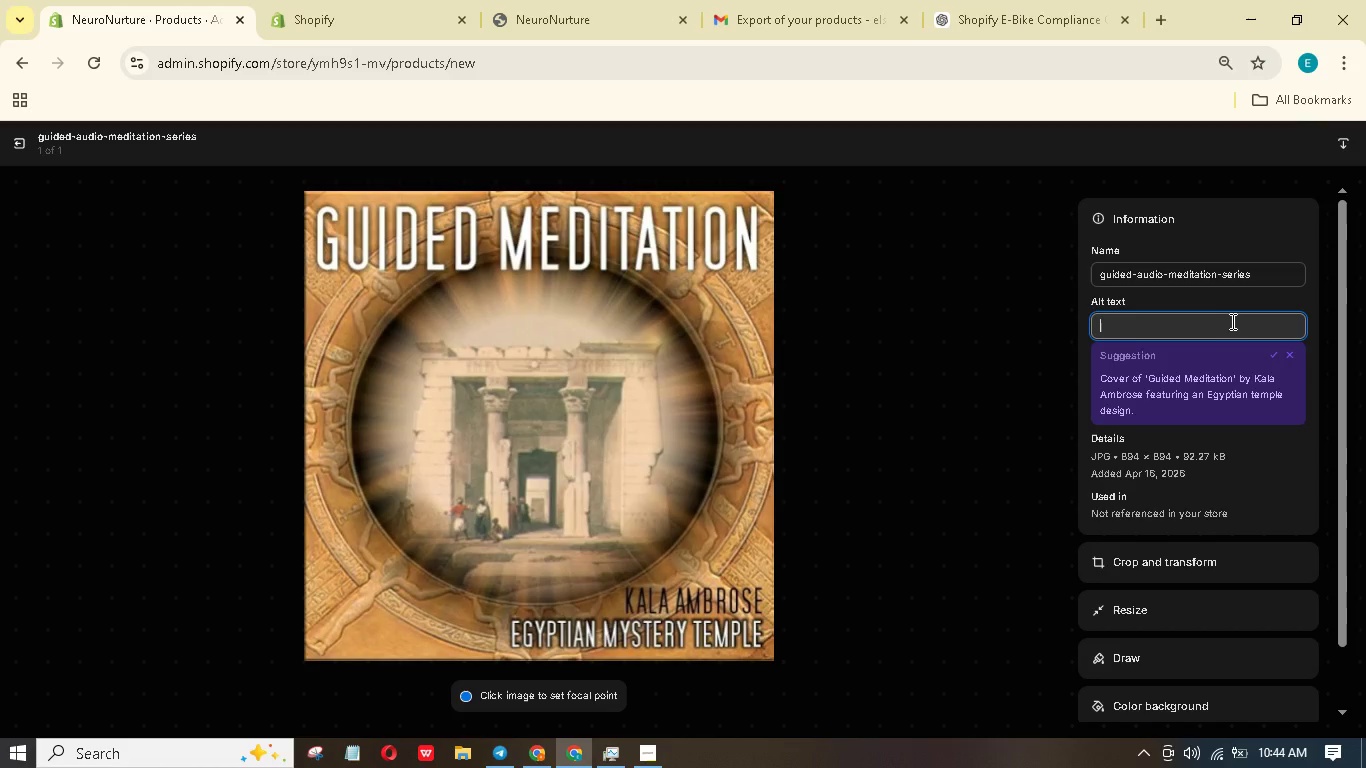 
type(A posture of a guided meditation book showing the ancient ruins of a emple.)
 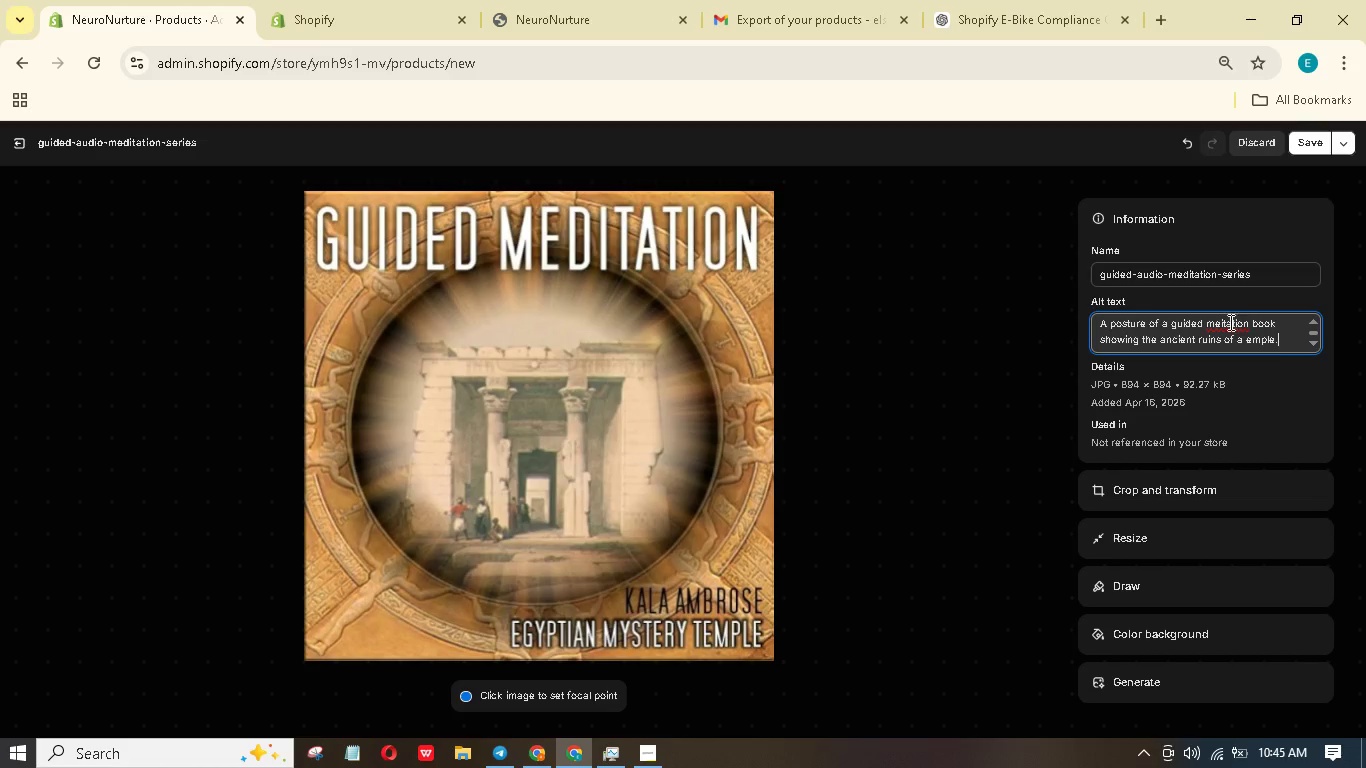 
left_click([1216, 319])
 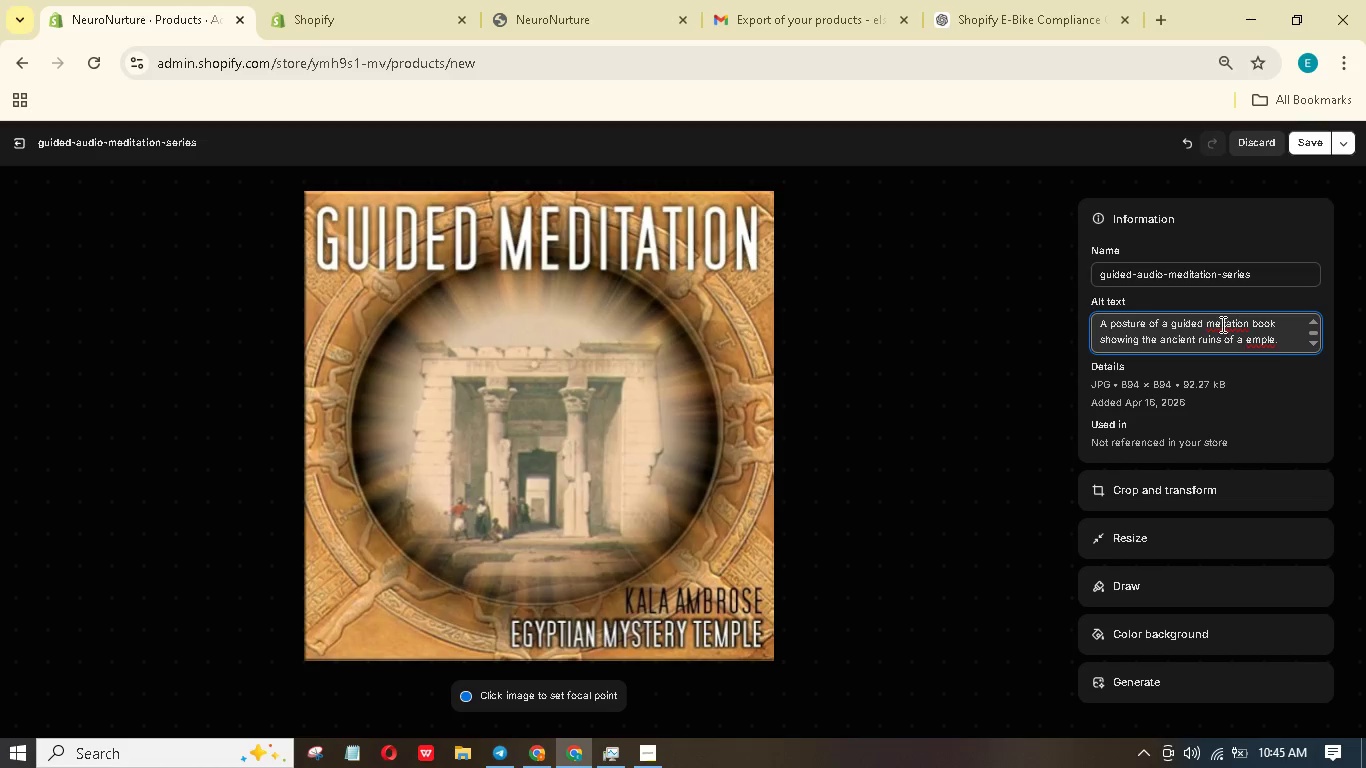 
double_click([1220, 324])
 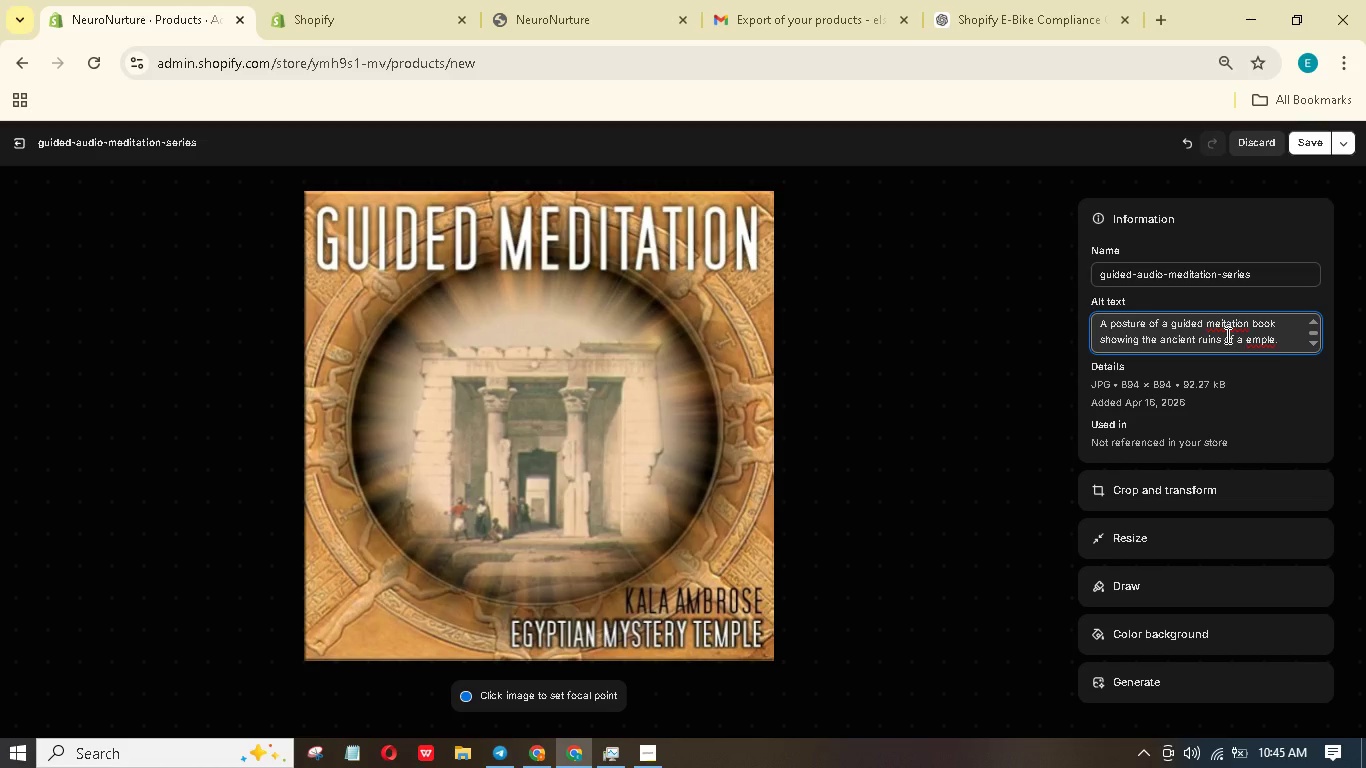 
key(D)
 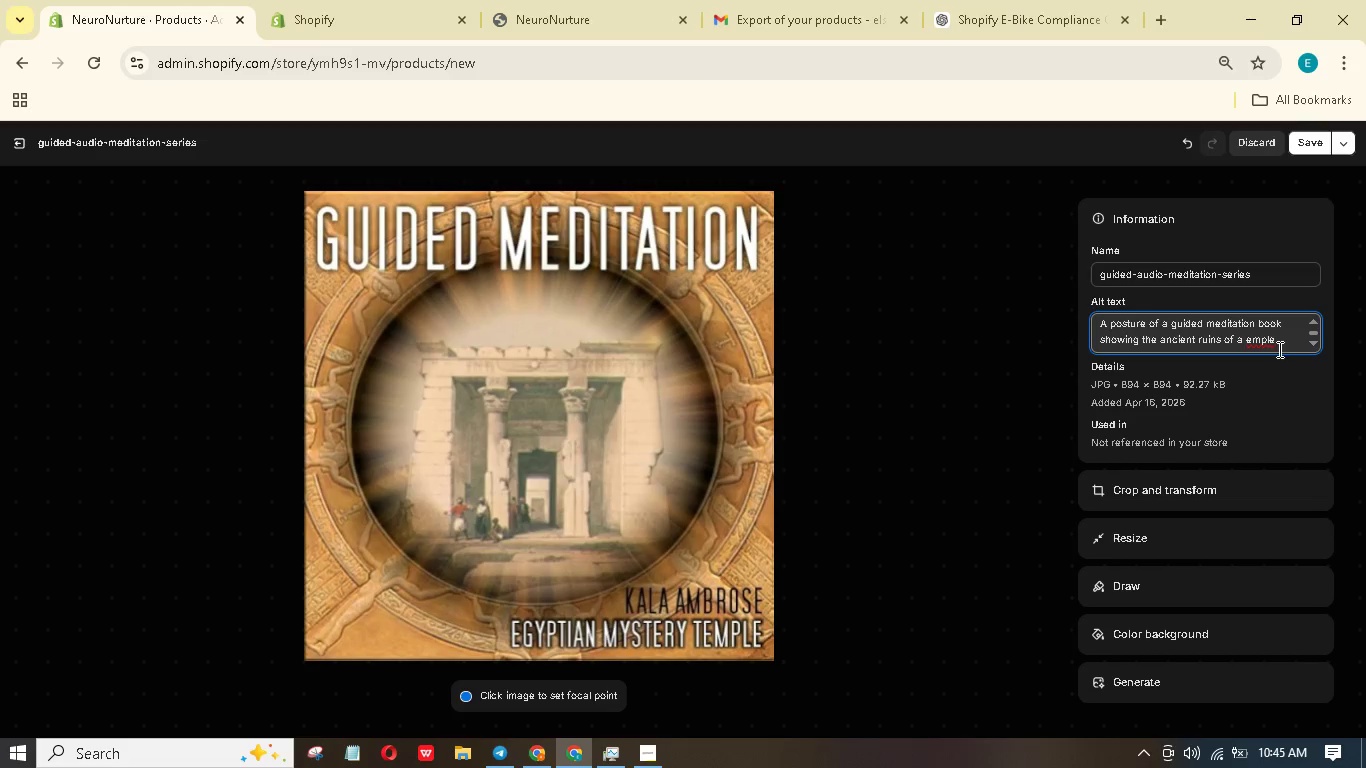 
left_click([1286, 339])
 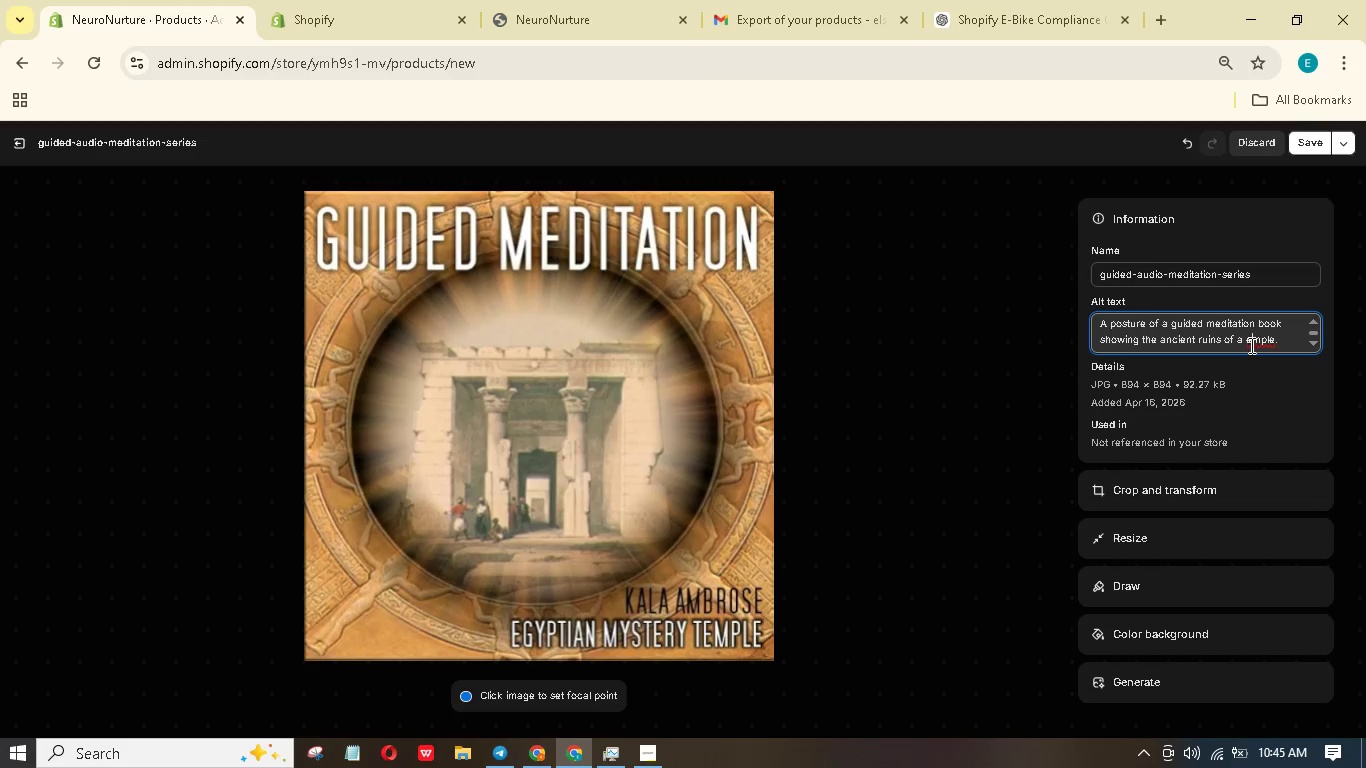 
double_click([1248, 342])
 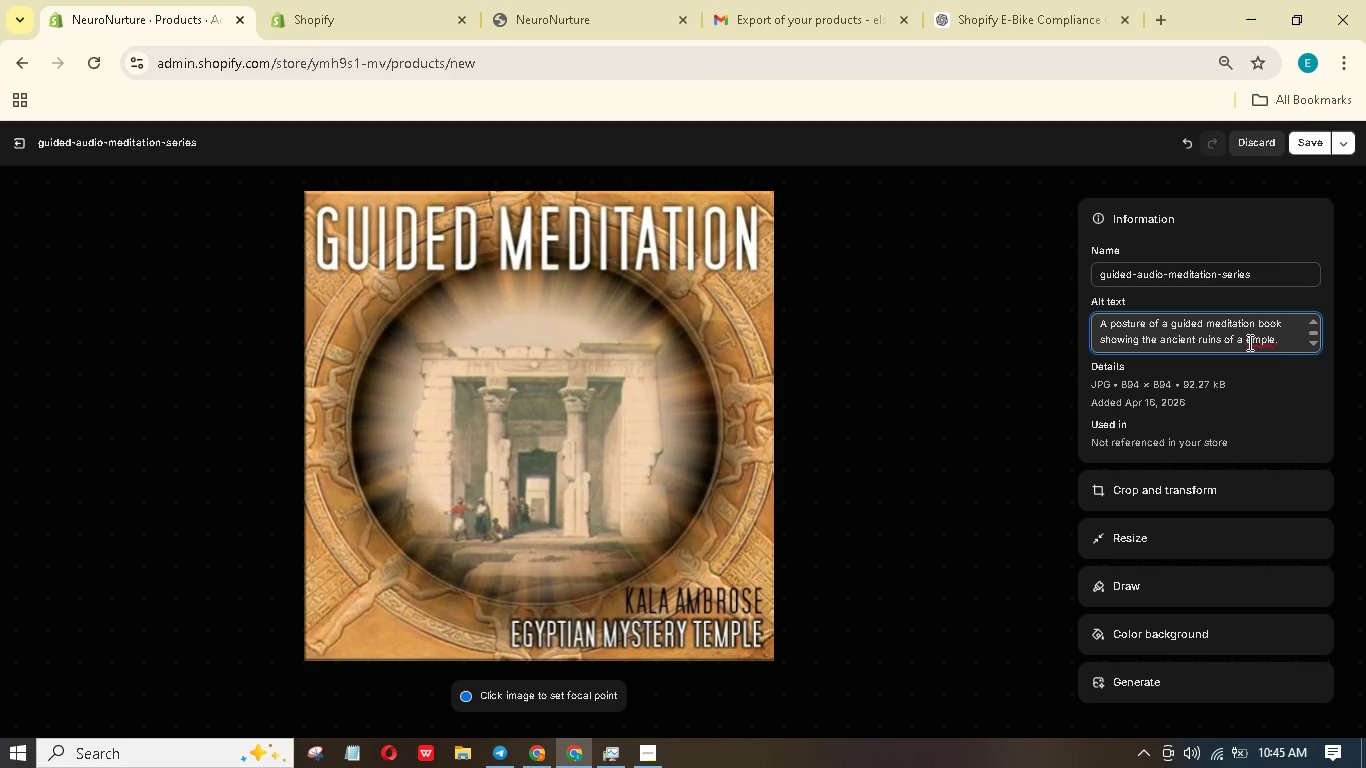 
key(T)
 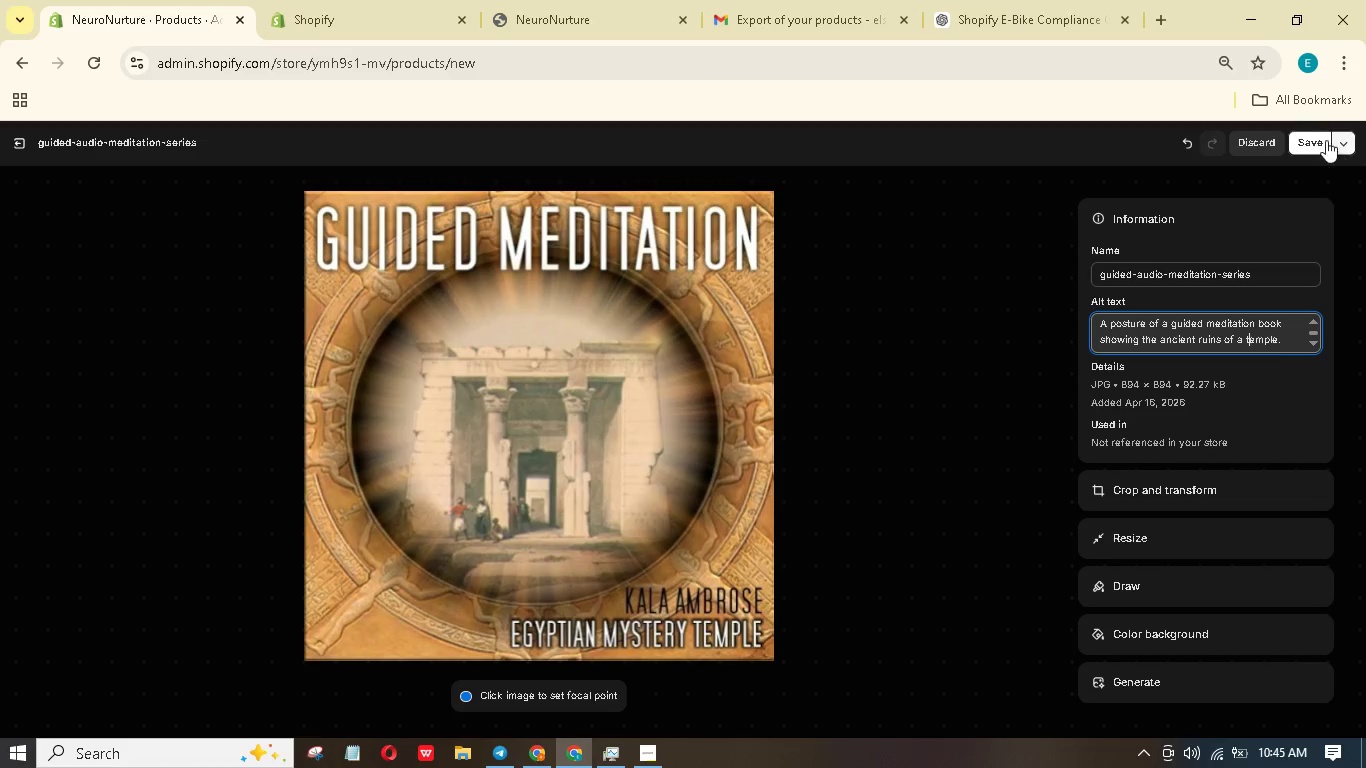 
mouse_move([1294, 154])
 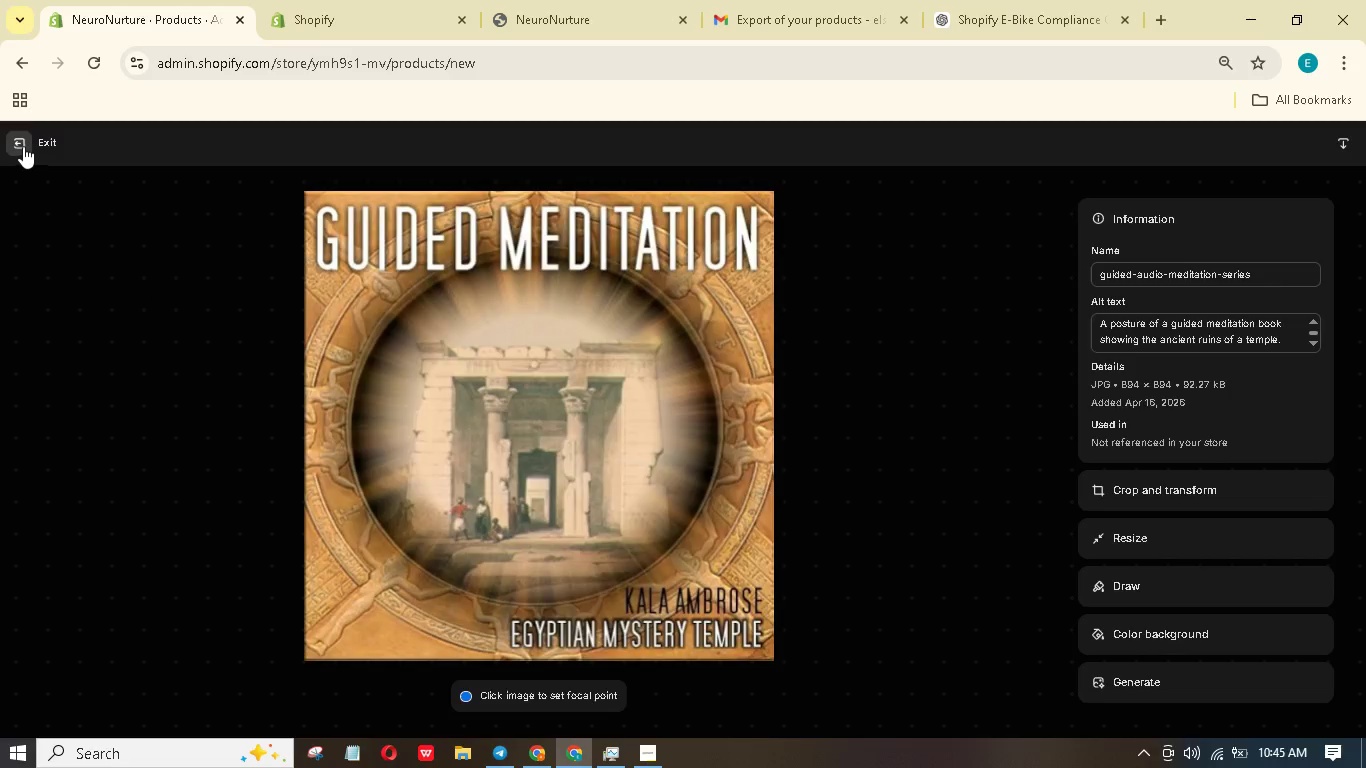 
scroll: coordinate [470, 391], scroll_direction: down, amount: 1.0
 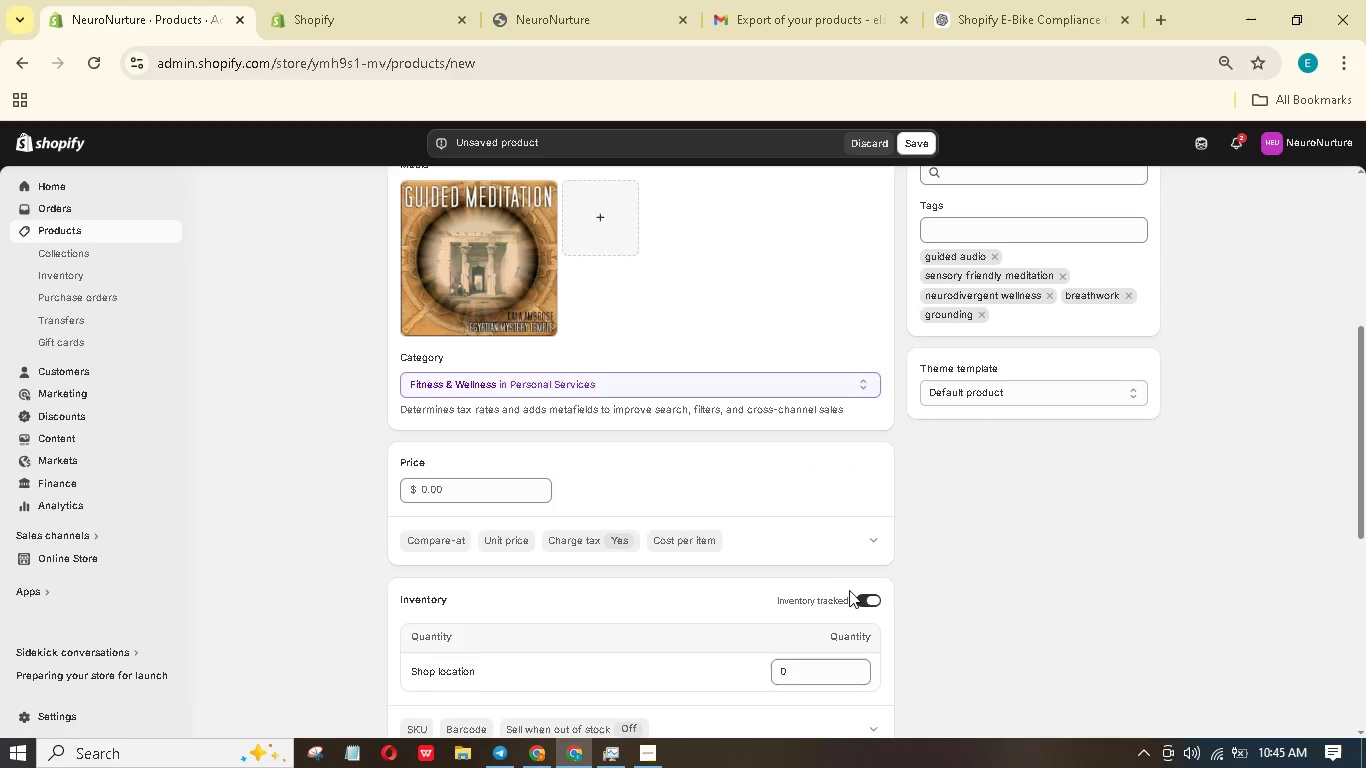 
left_click([868, 593])
 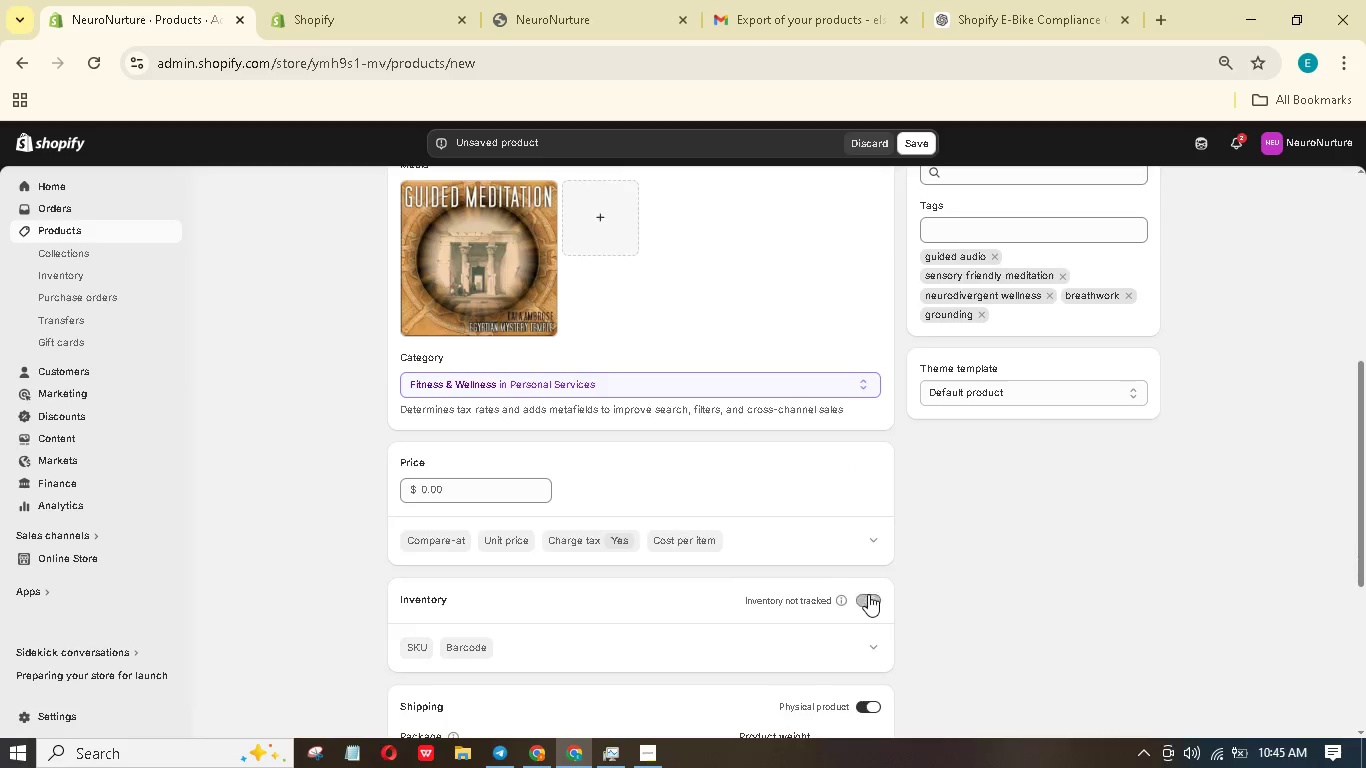 
left_click([866, 576])
 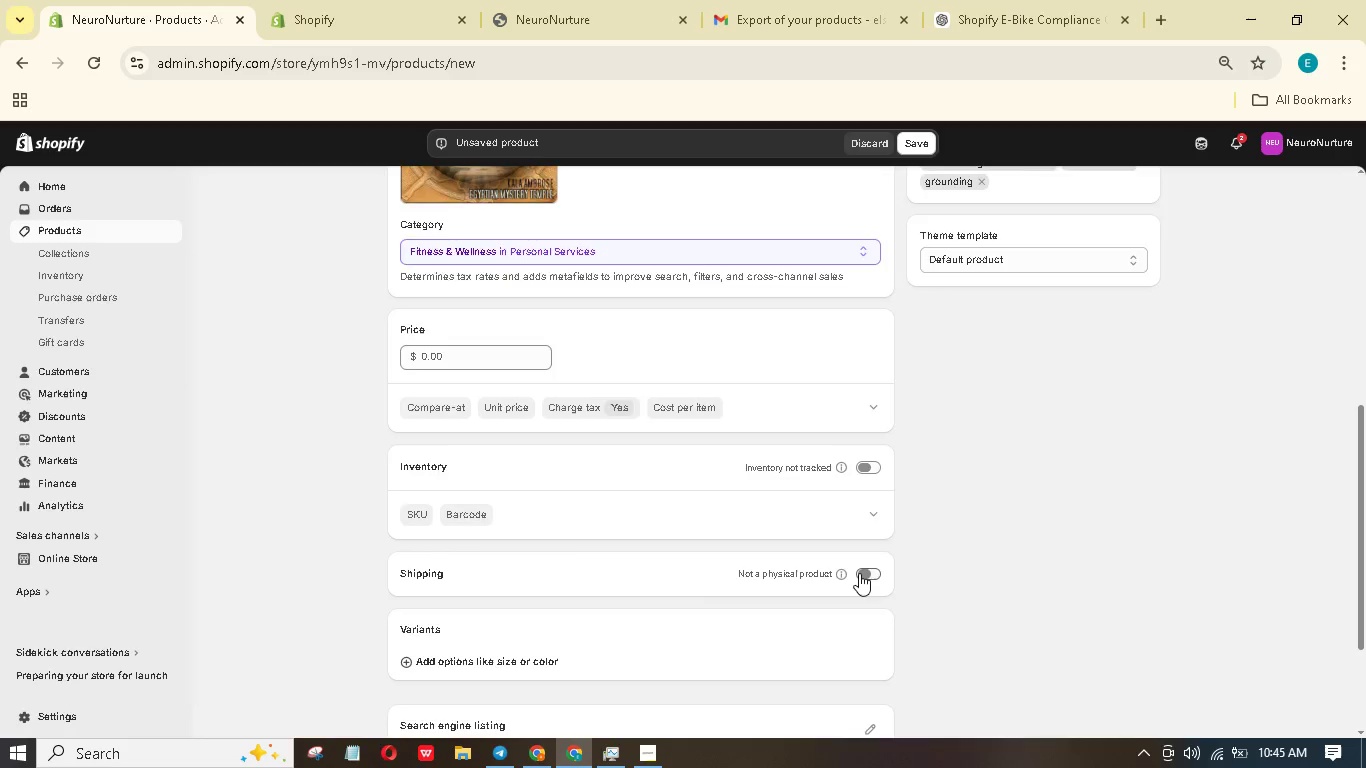 
scroll: coordinate [868, 594], scroll_direction: down, amount: 2.0
 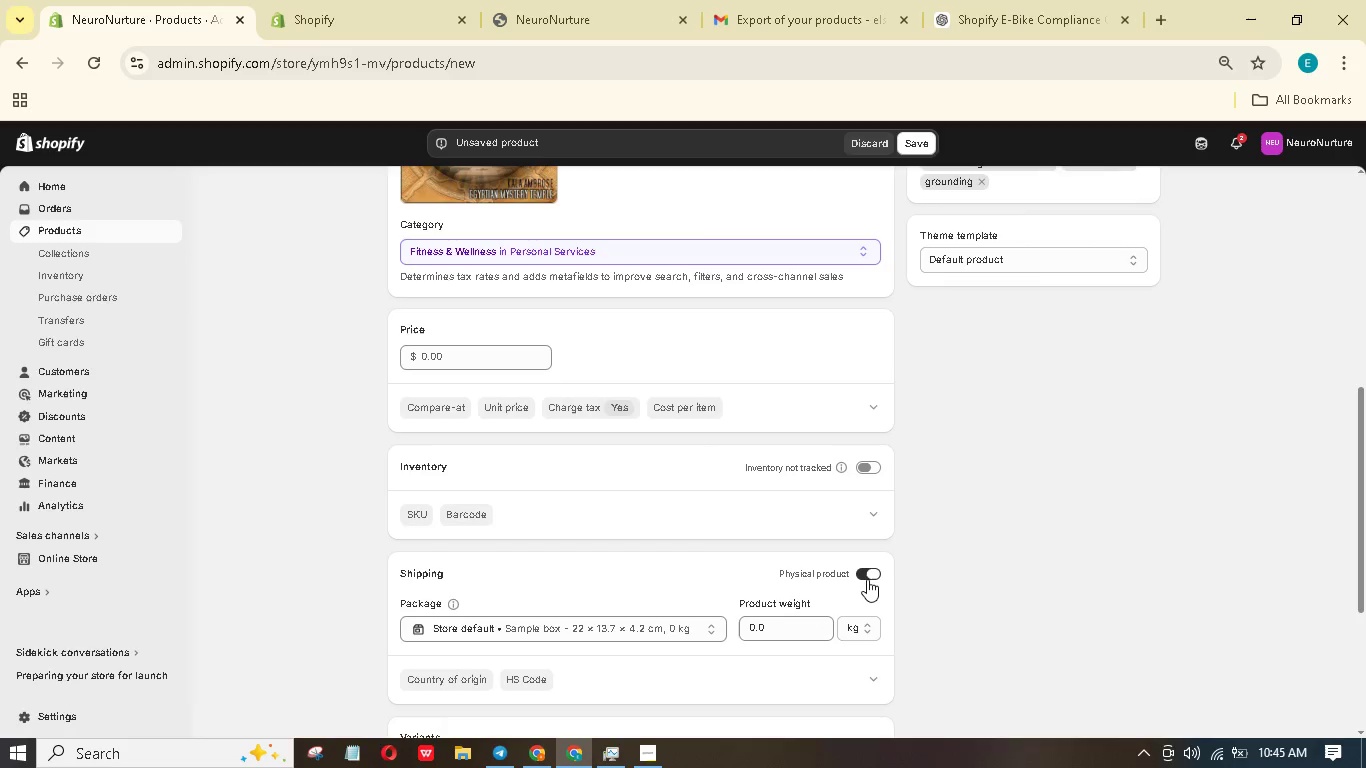 
scroll: coordinate [859, 565], scroll_direction: up, amount: 6.0
 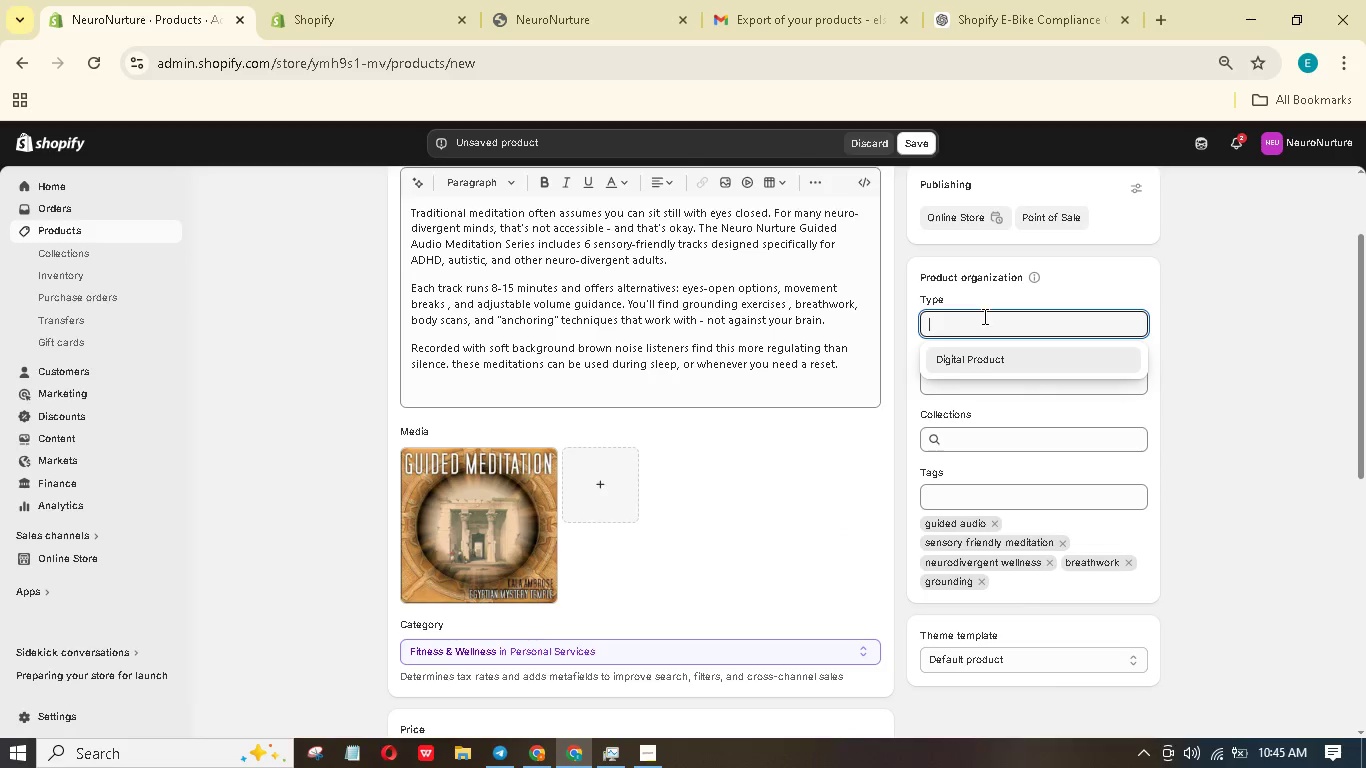 
left_click([989, 366])
 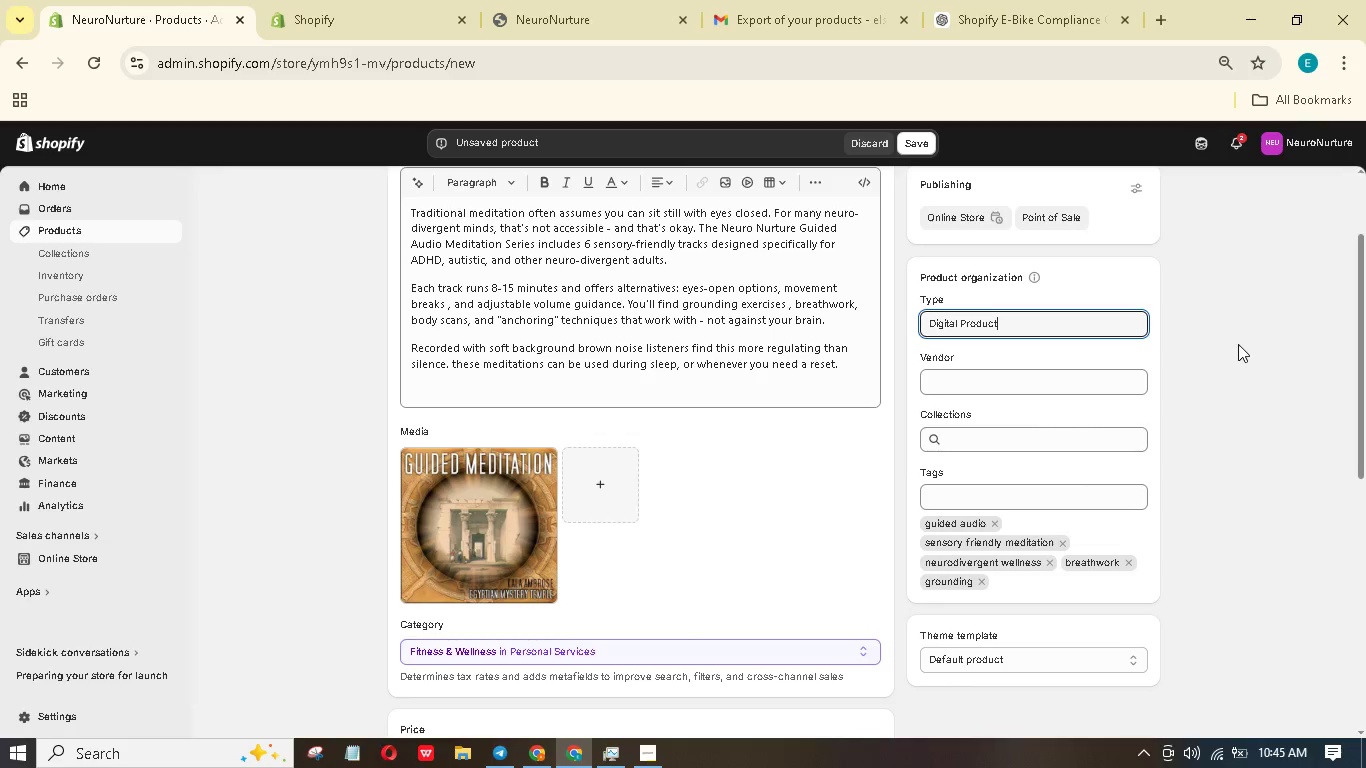 
left_click([1153, 342])
 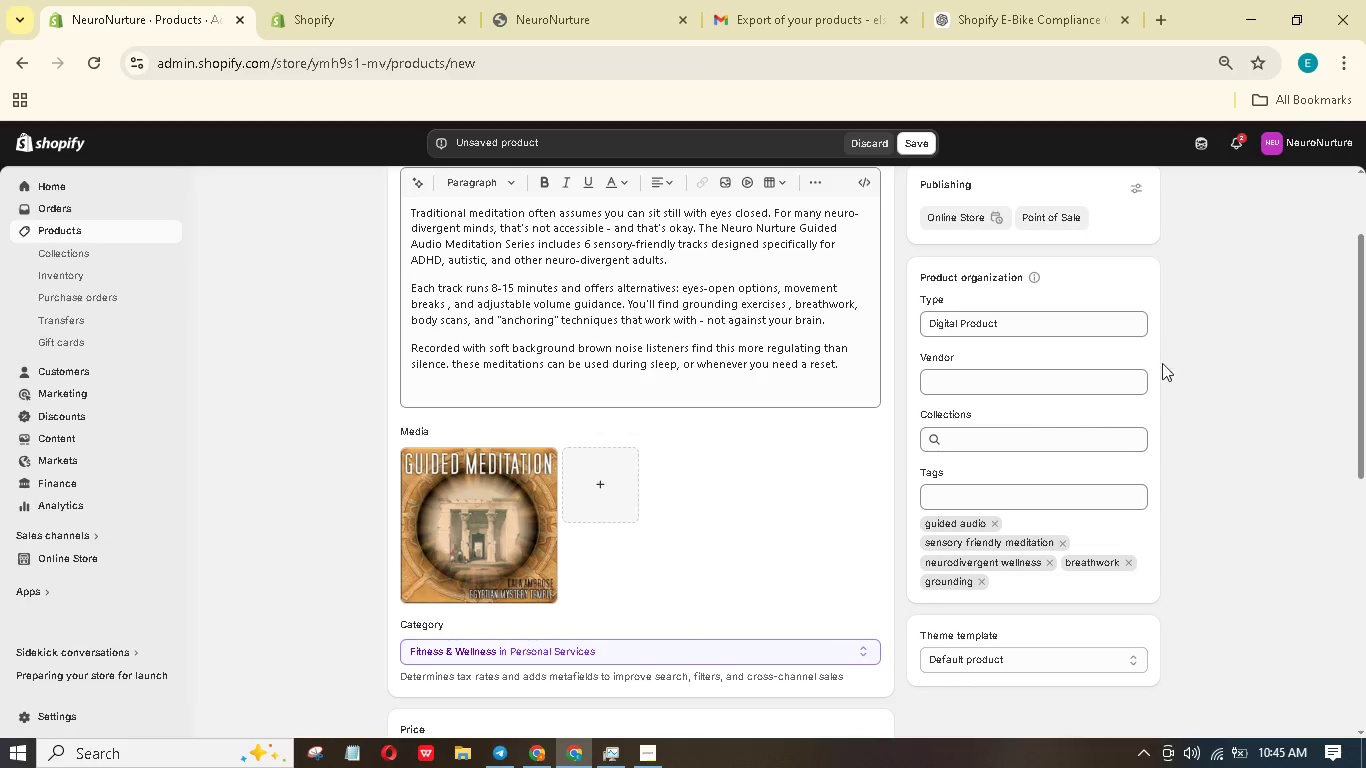 
scroll: coordinate [884, 412], scroll_direction: down, amount: 5.0
 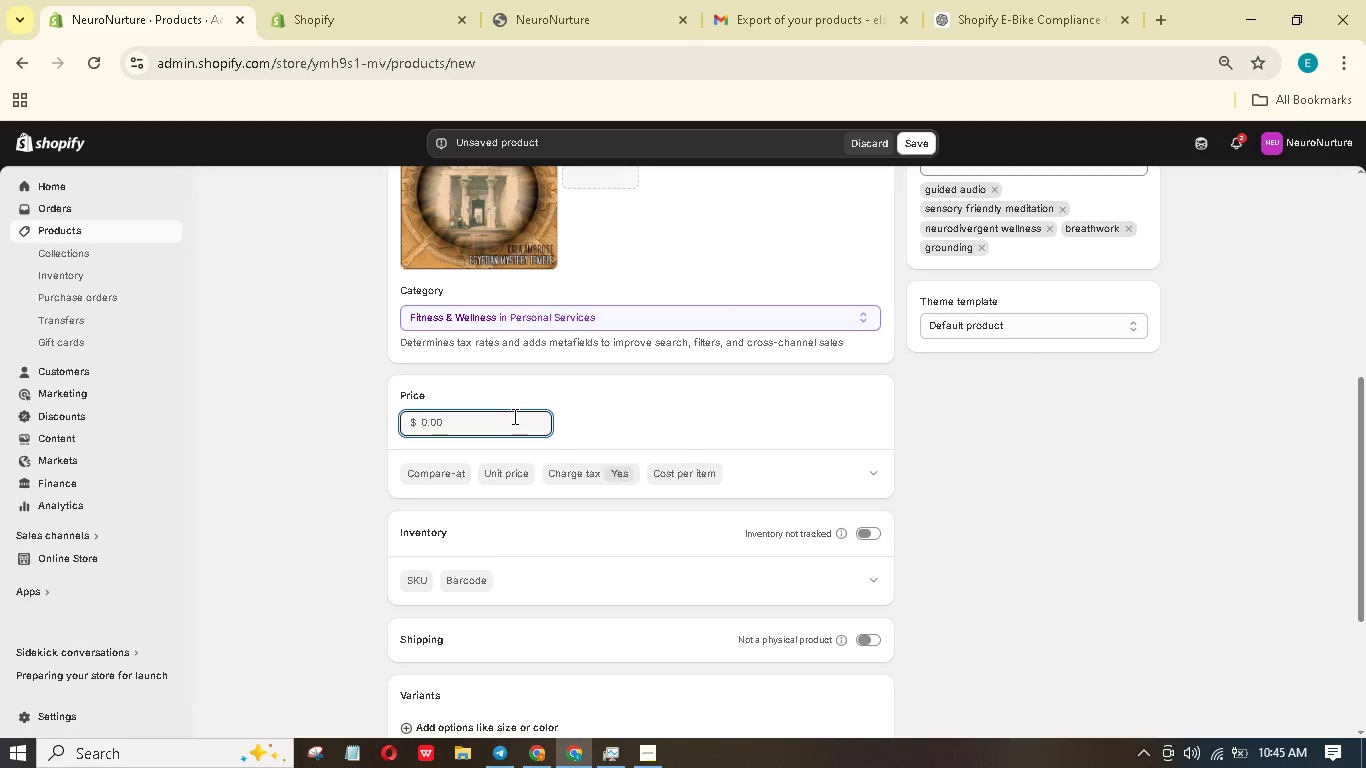 
type(24.99)
 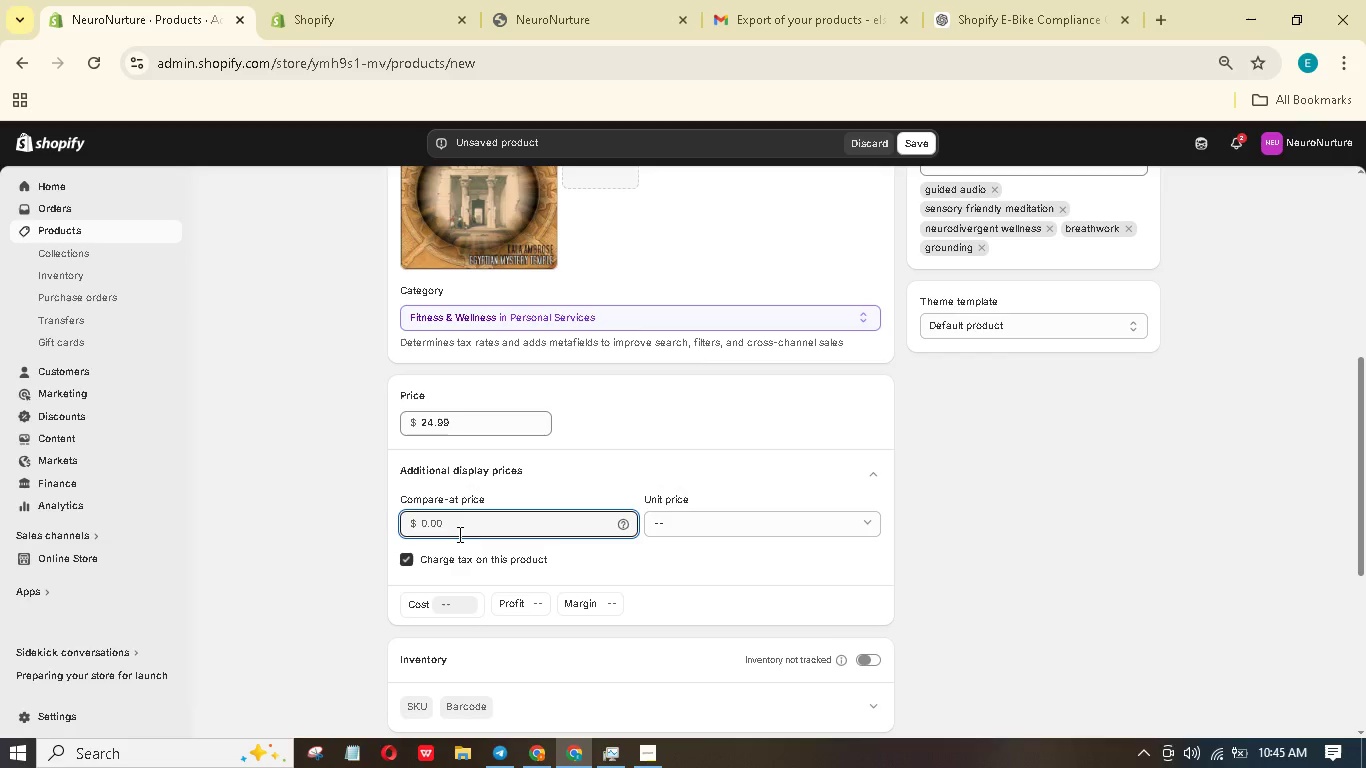 
key(Numpad3)
 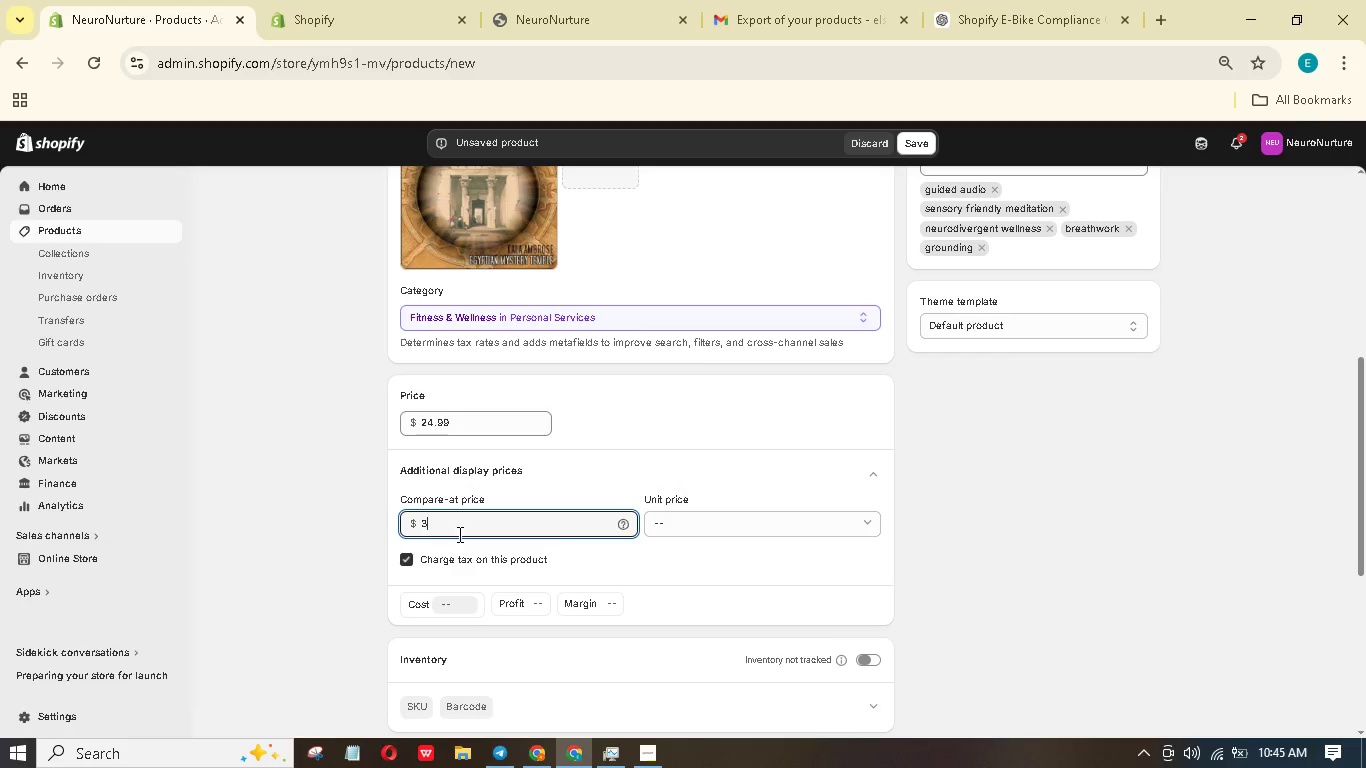 
key(Numpad5)
 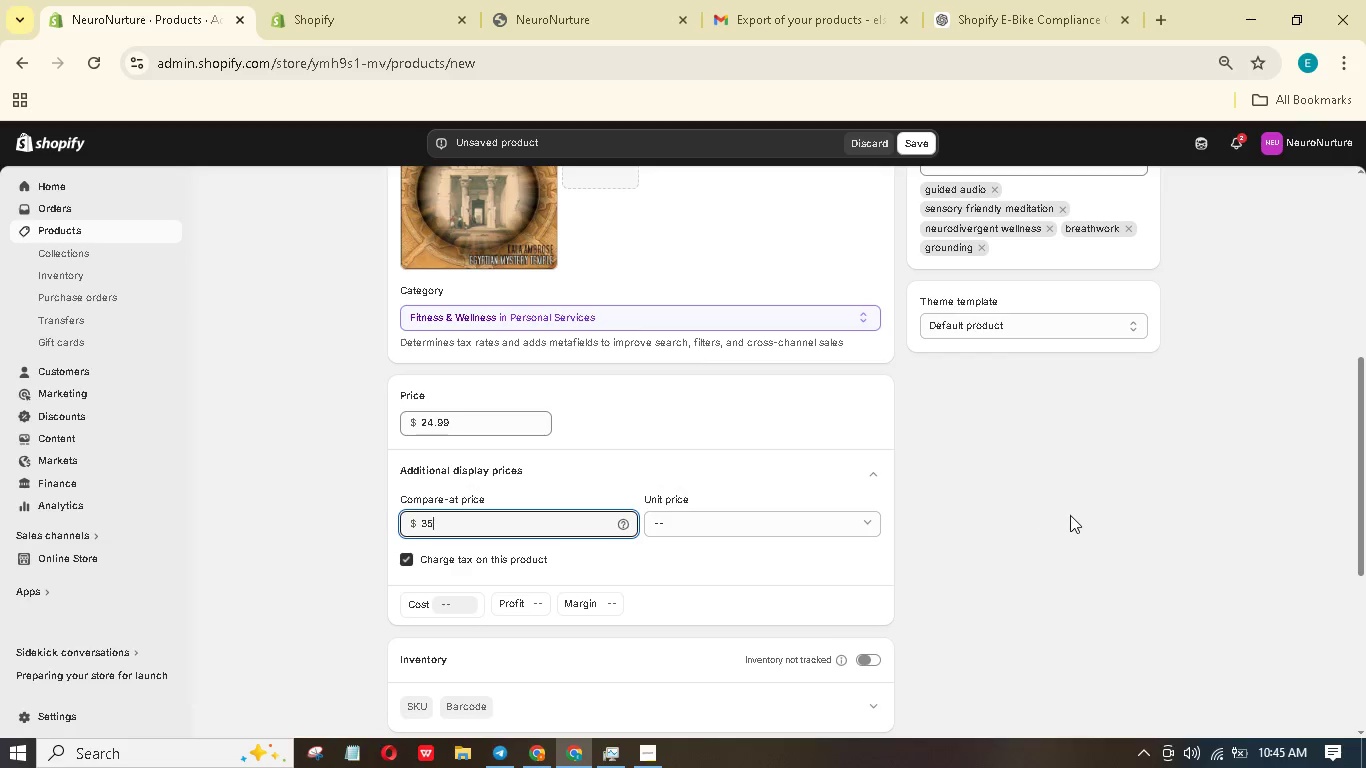 
scroll: coordinate [1063, 517], scroll_direction: down, amount: 1.0
 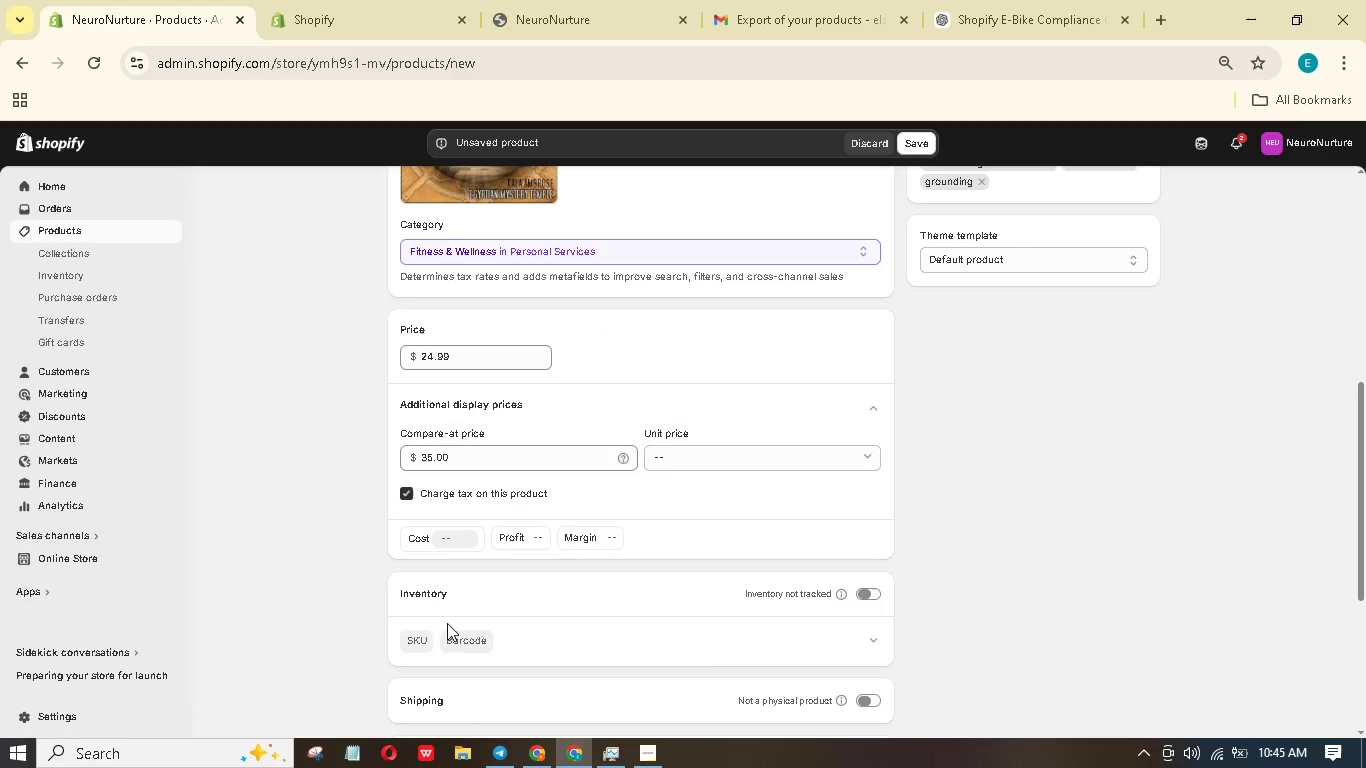 
left_click([432, 636])
 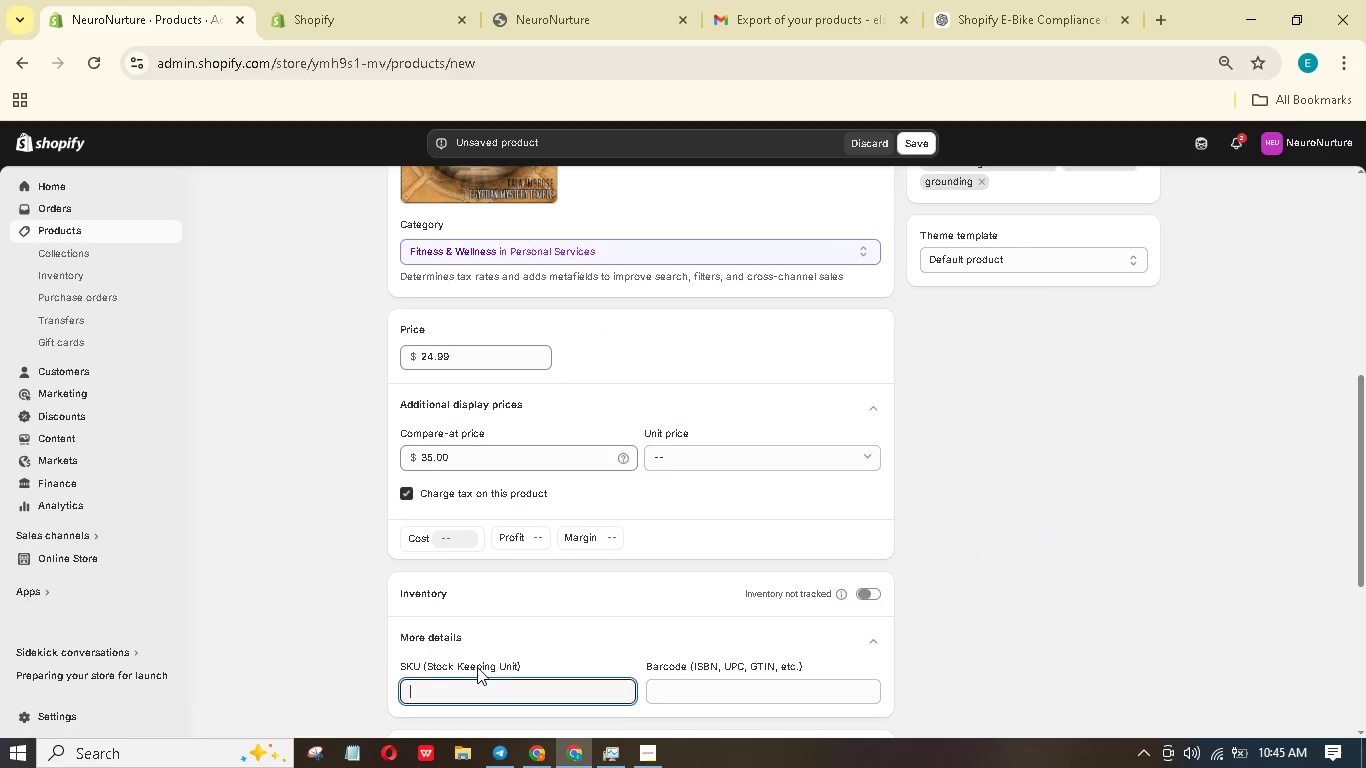 
scroll: coordinate [505, 651], scroll_direction: down, amount: 2.0
 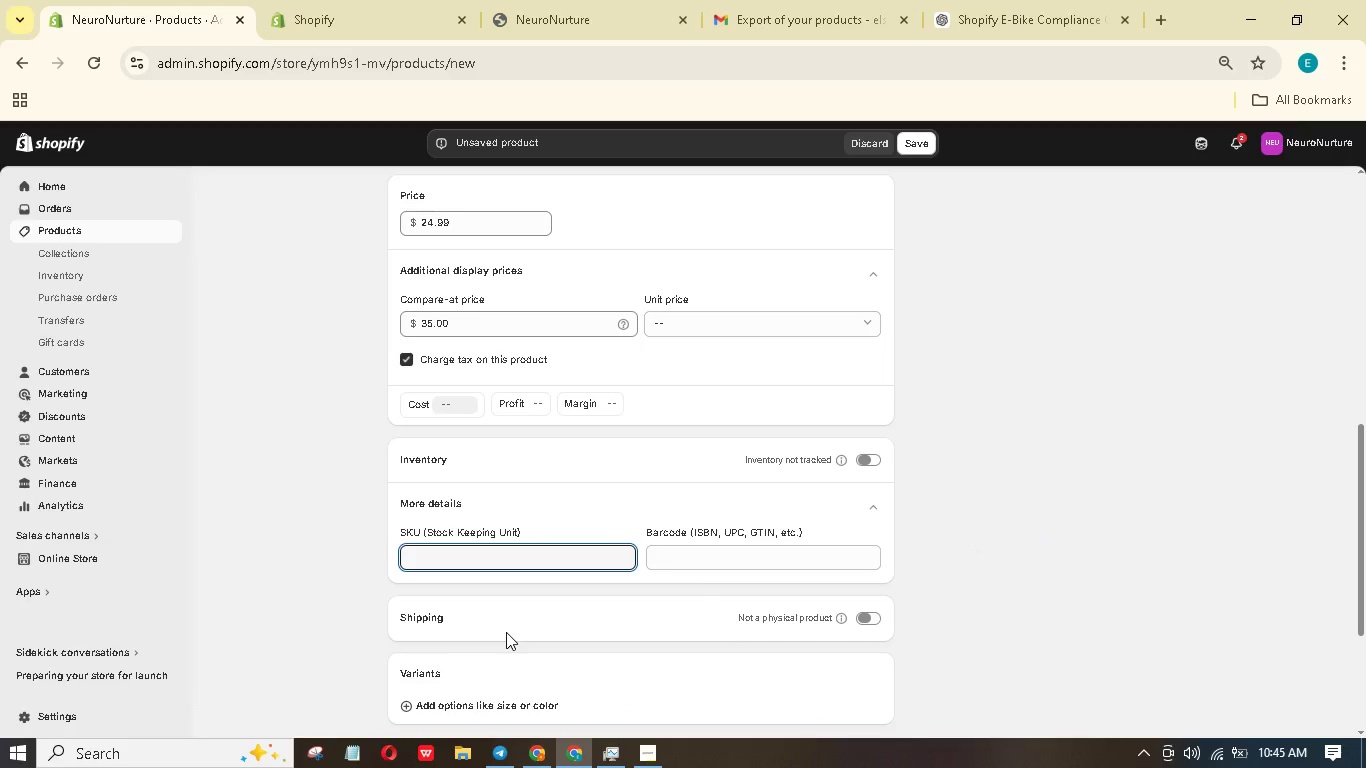 
type(NN-DIG-MED-01)
 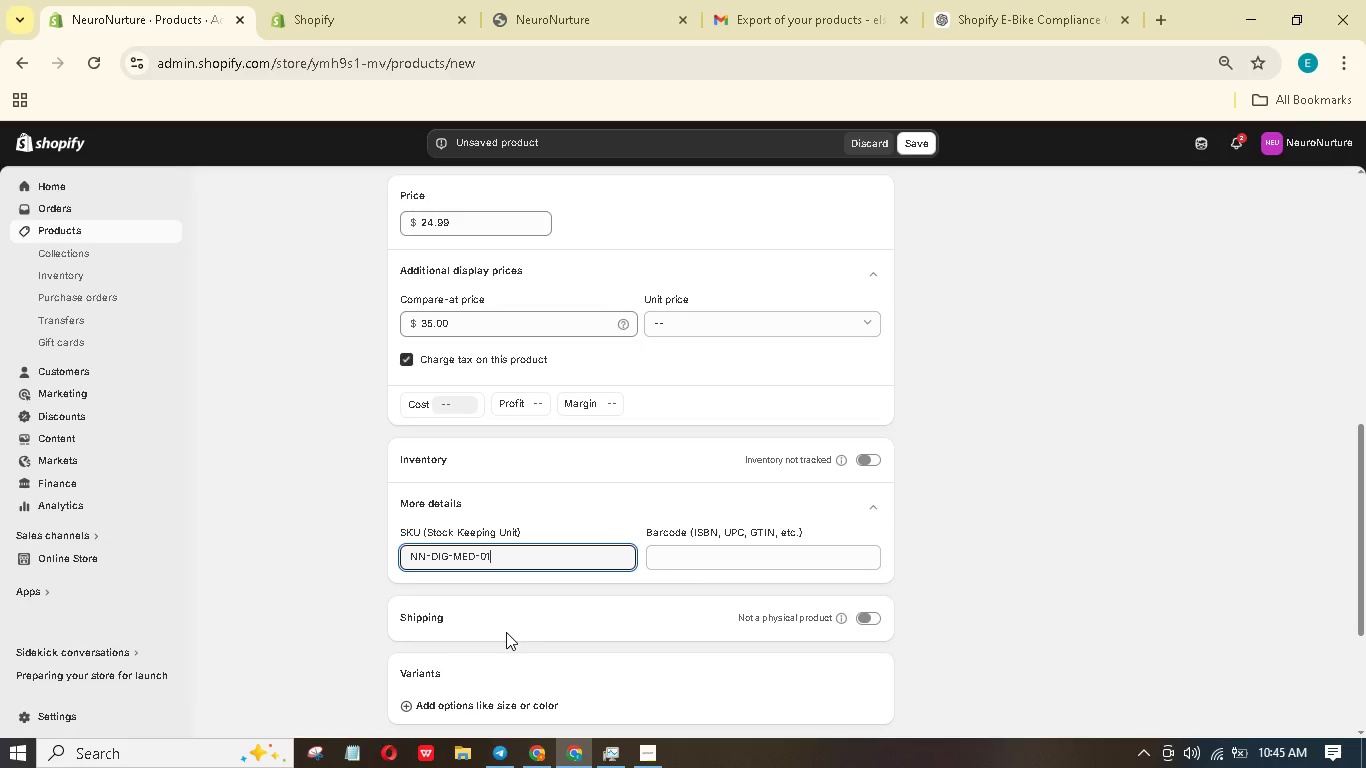 
scroll: coordinate [533, 581], scroll_direction: down, amount: 4.0
 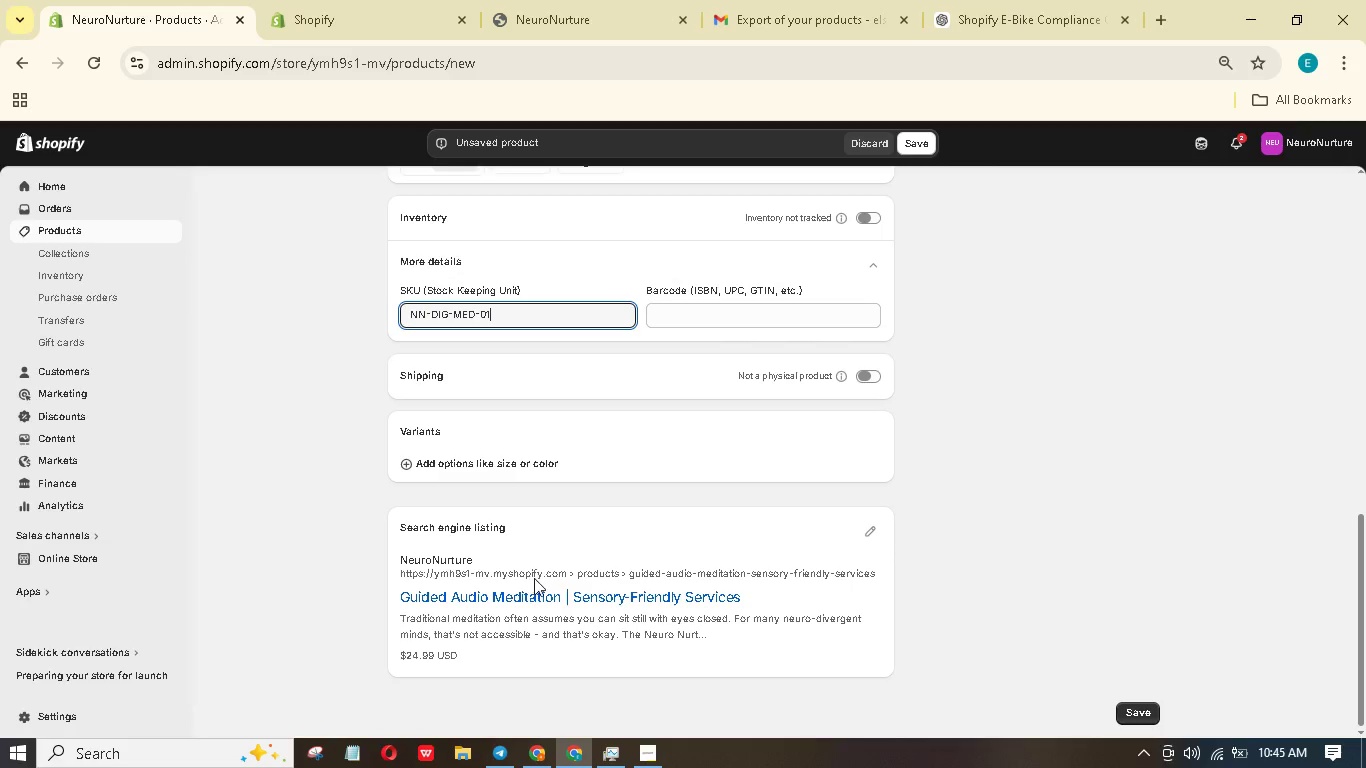 
left_click([867, 529])
 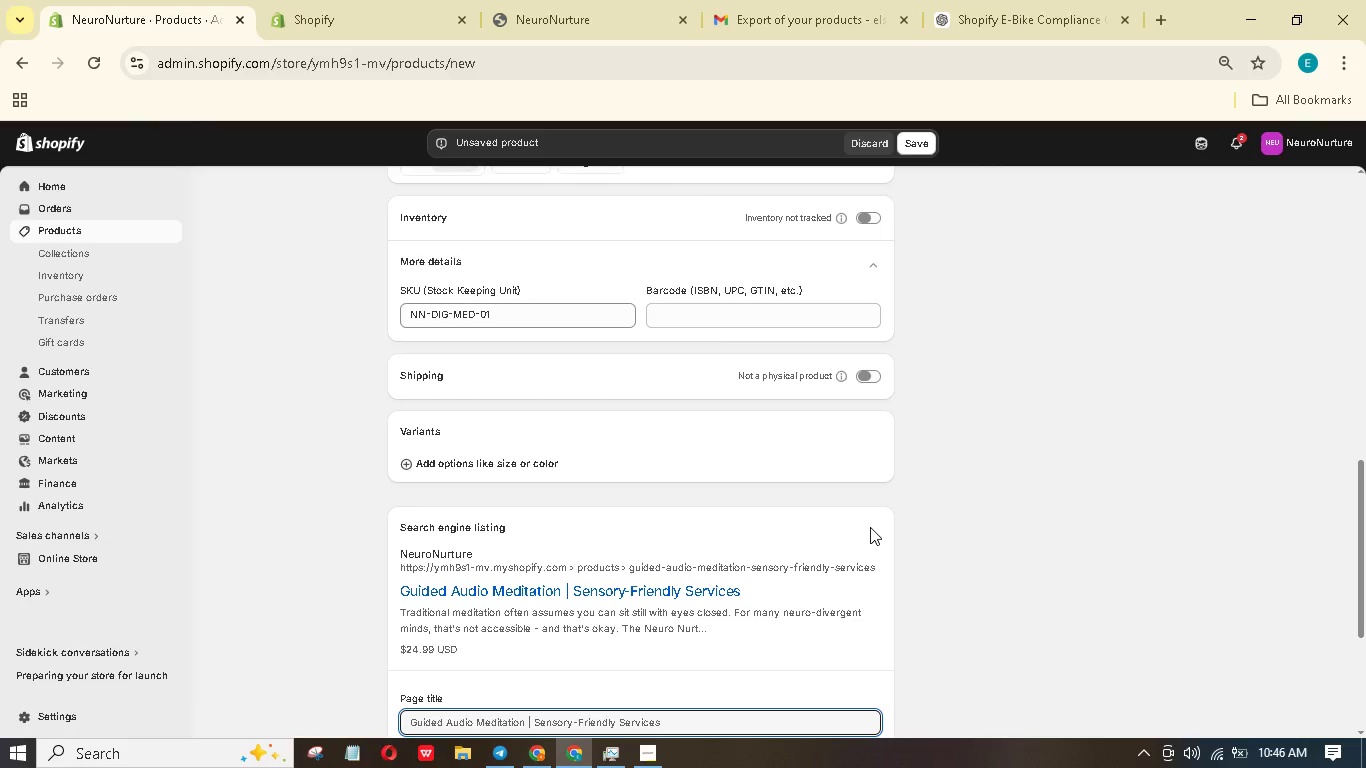 
scroll: coordinate [534, 578], scroll_direction: down, amount: 2.0
 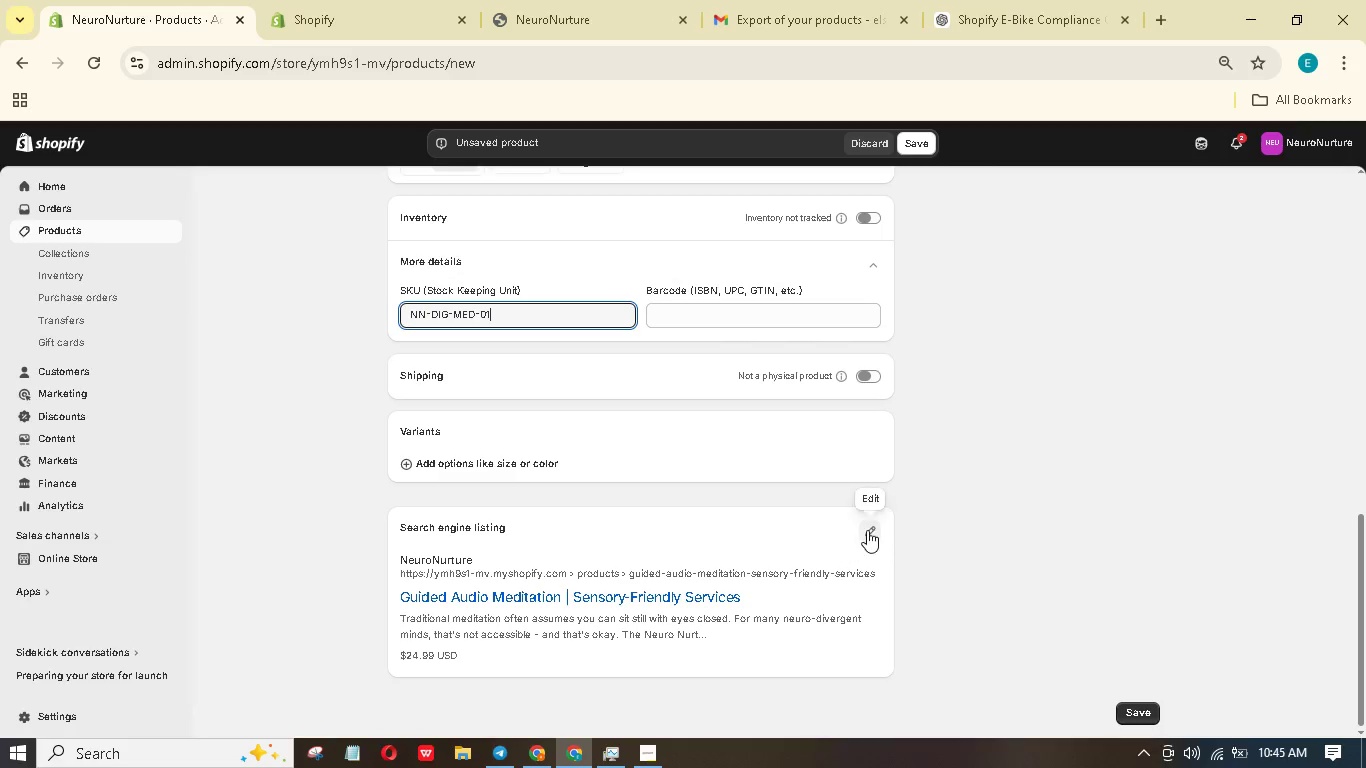 
wait(17.46)
 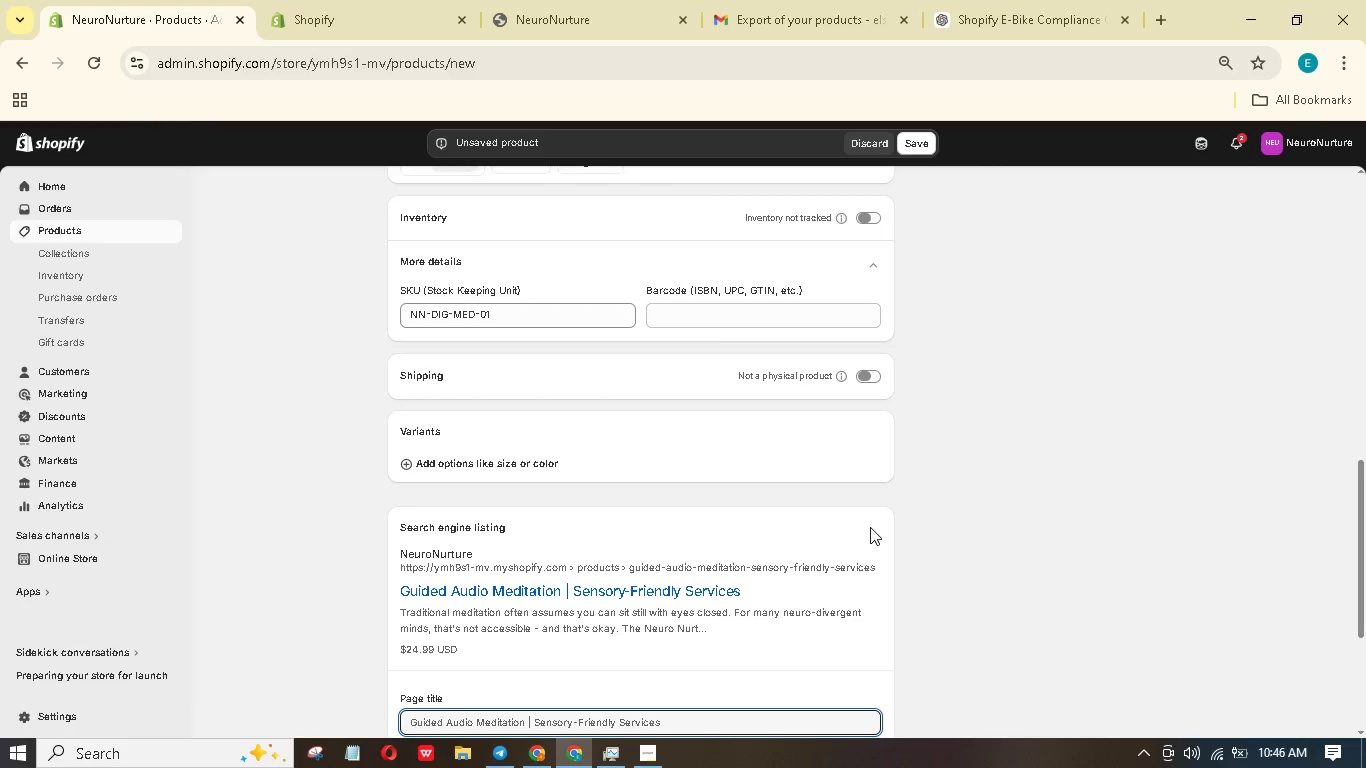 
scroll: coordinate [858, 535], scroll_direction: down, amount: 3.0
 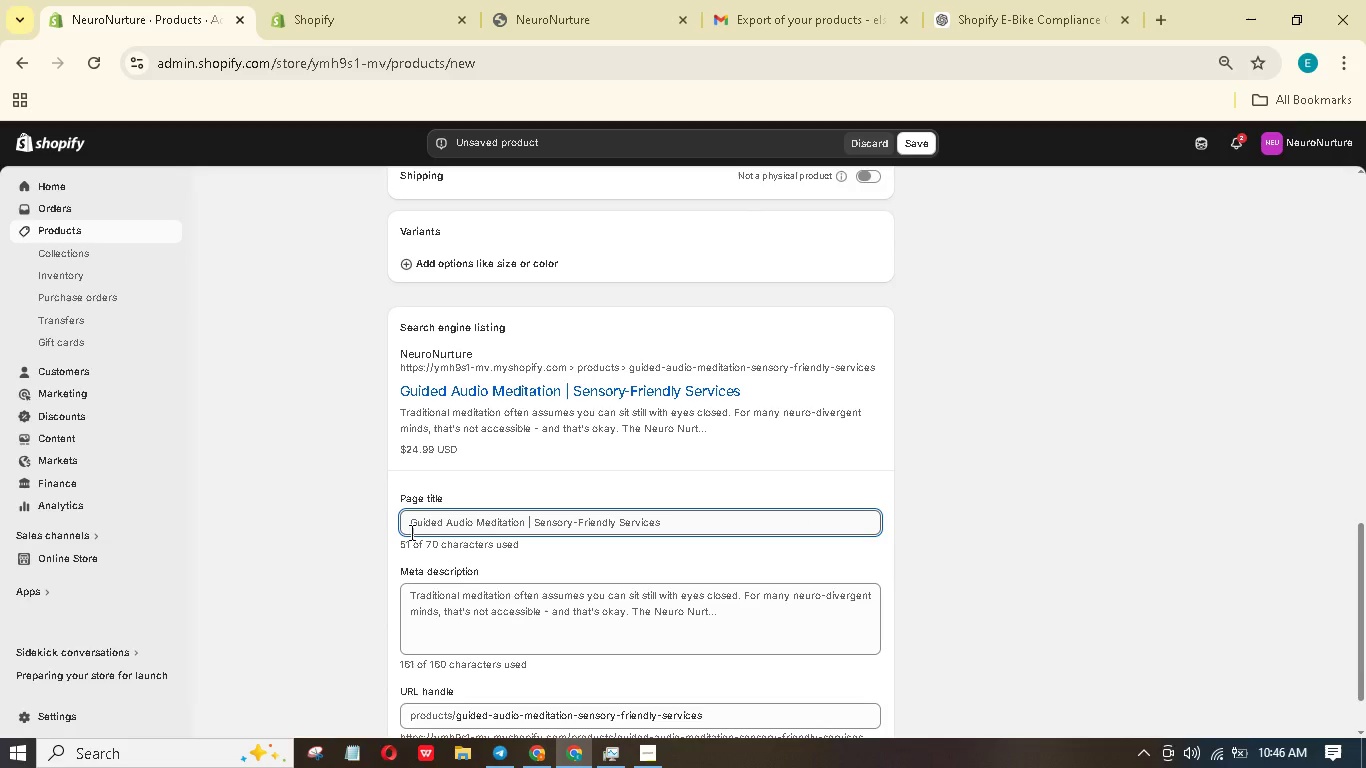 
left_click([410, 532])
 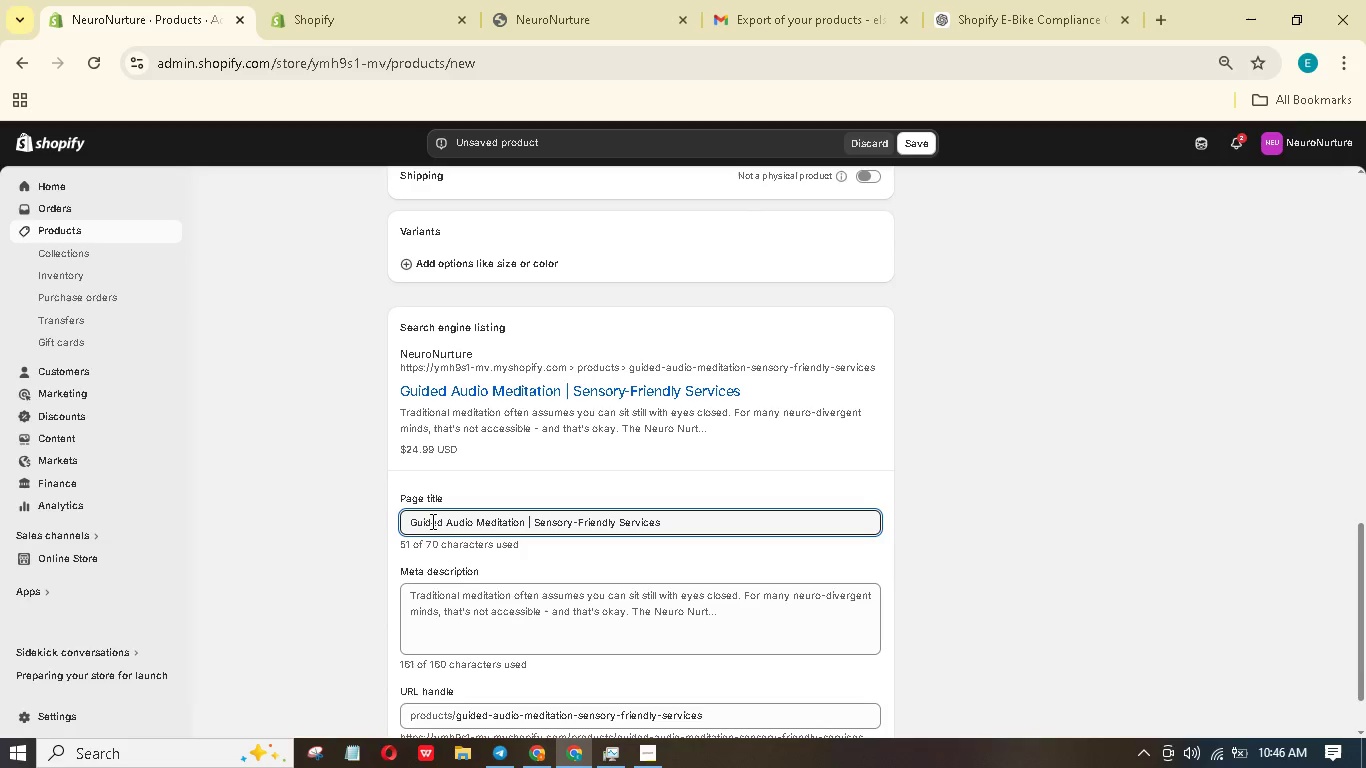 
type(Neuro nurture | )
 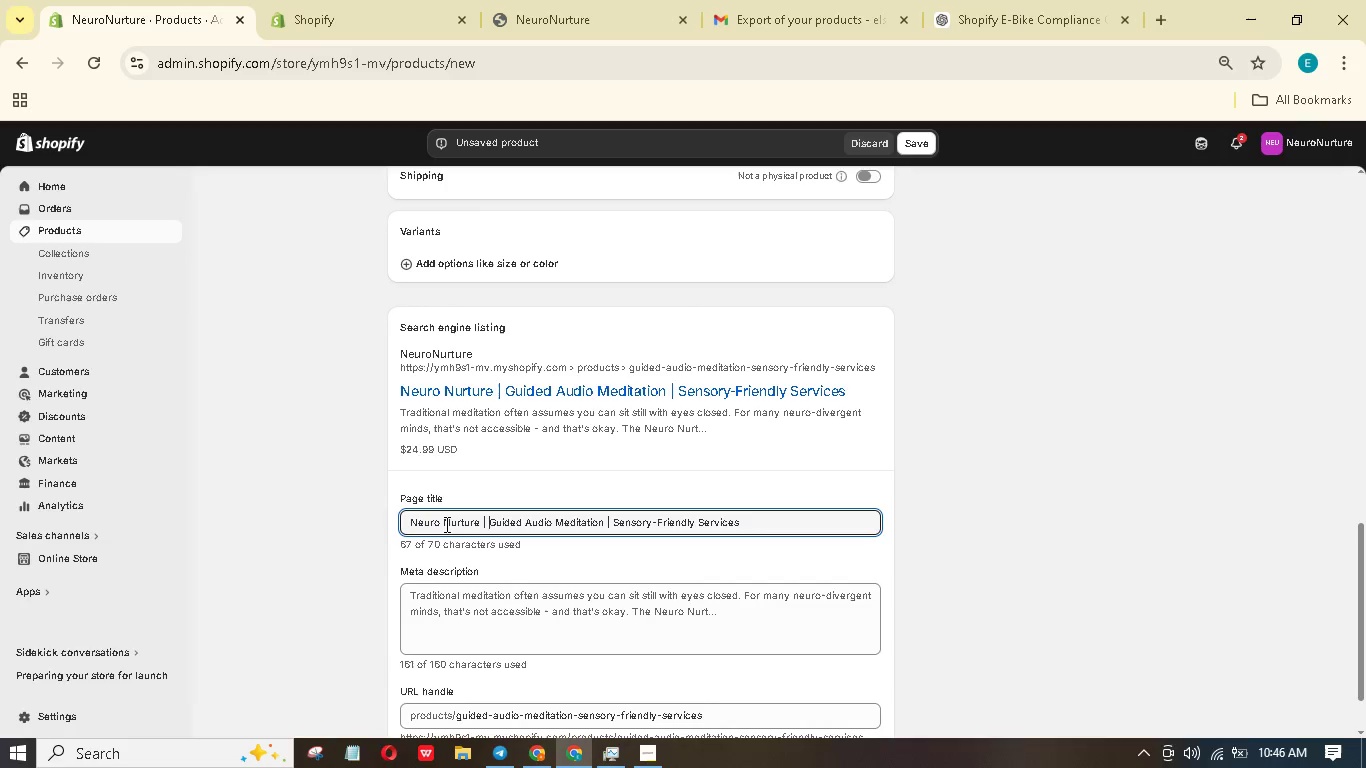 
key(Control+A)
 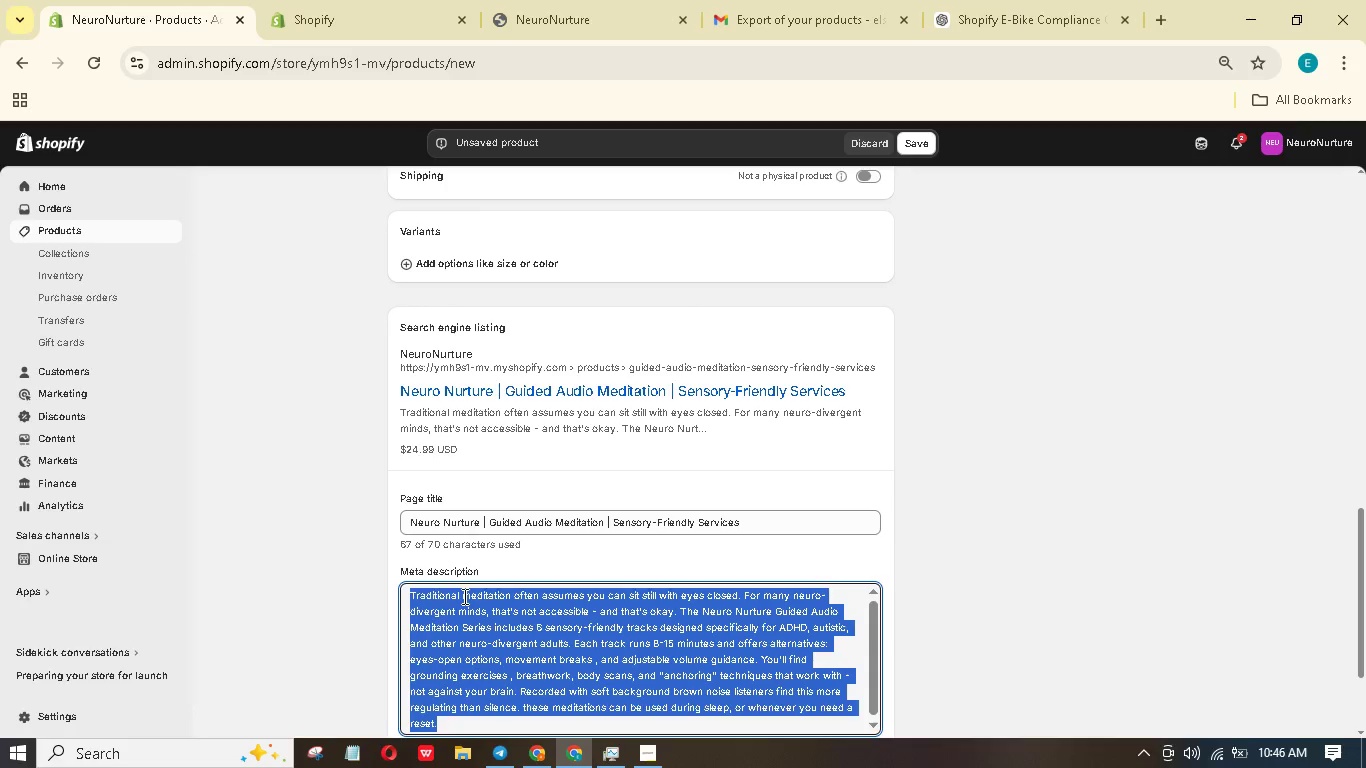 
key(Control+Backspace)
 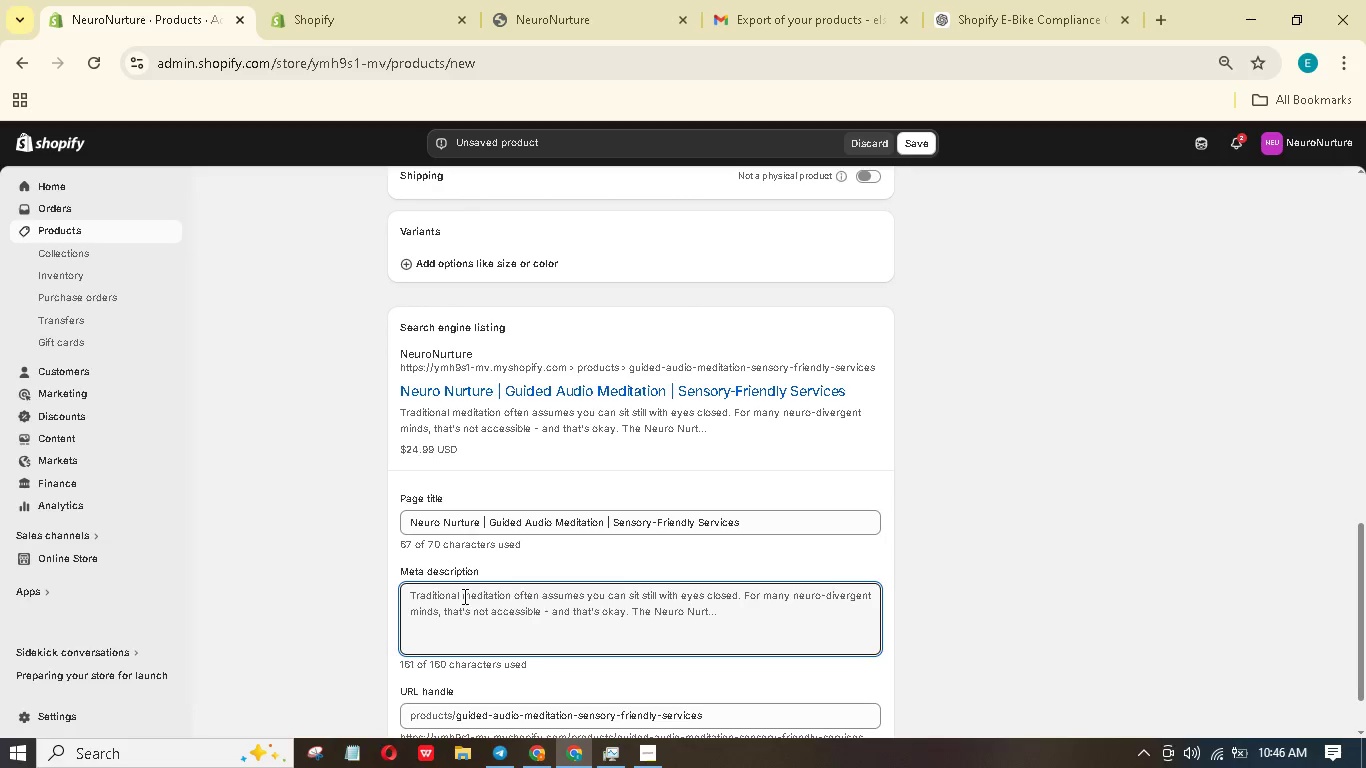 
type(6 sensoy friendly guided audio meditations for neru)
key(Backspace)
type(o-divergnt gults. grounding, breathwork & body scan.Eyes-openoptions included )
key(Backspace)
type(. Download now.)
 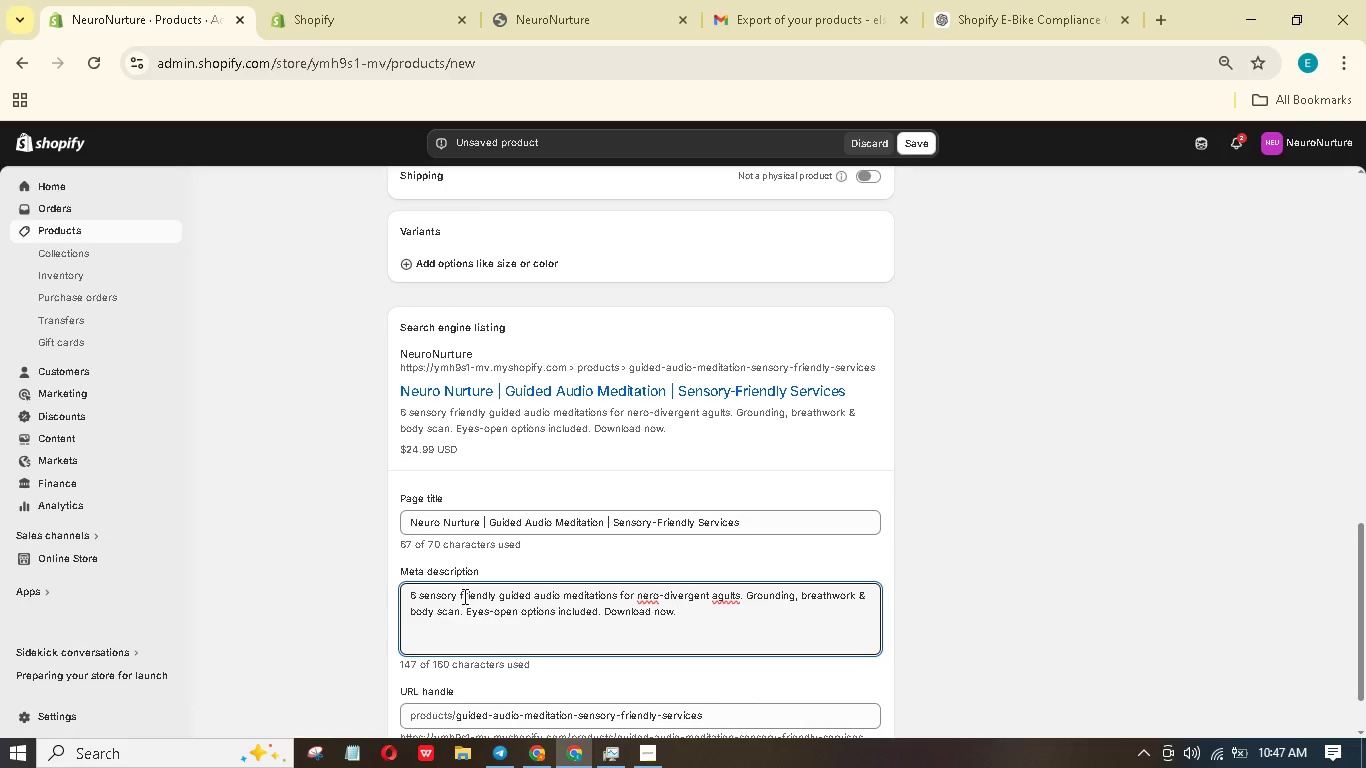 
left_click([728, 597])
 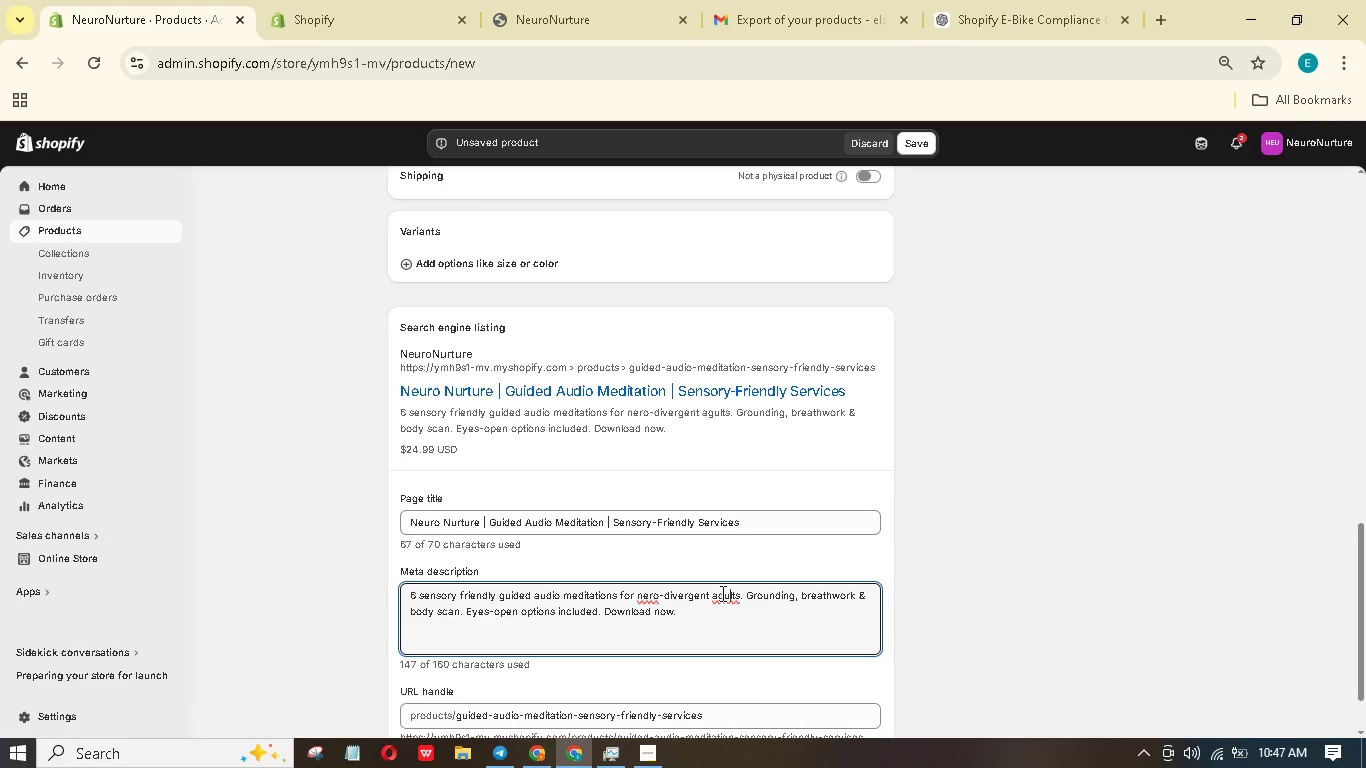 
left_click([721, 593])
 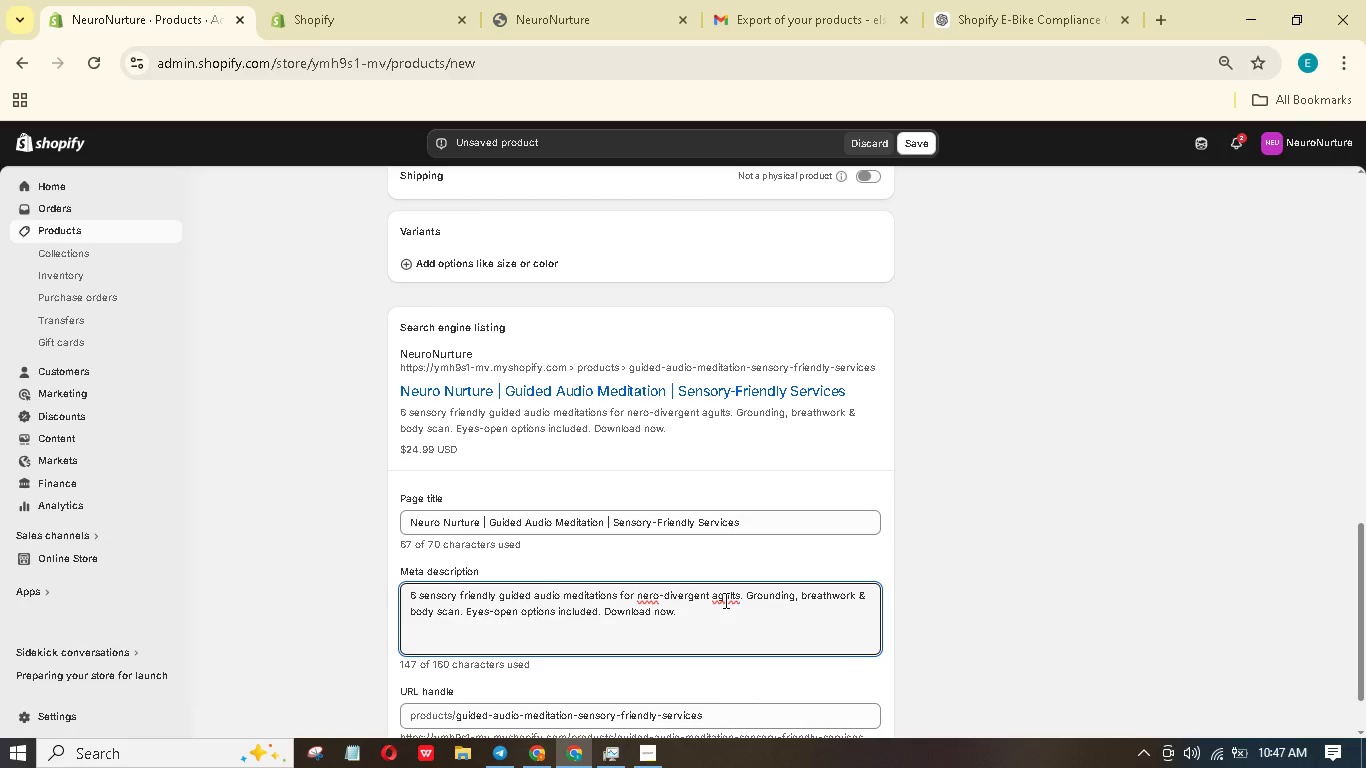 
key(Backspace)
 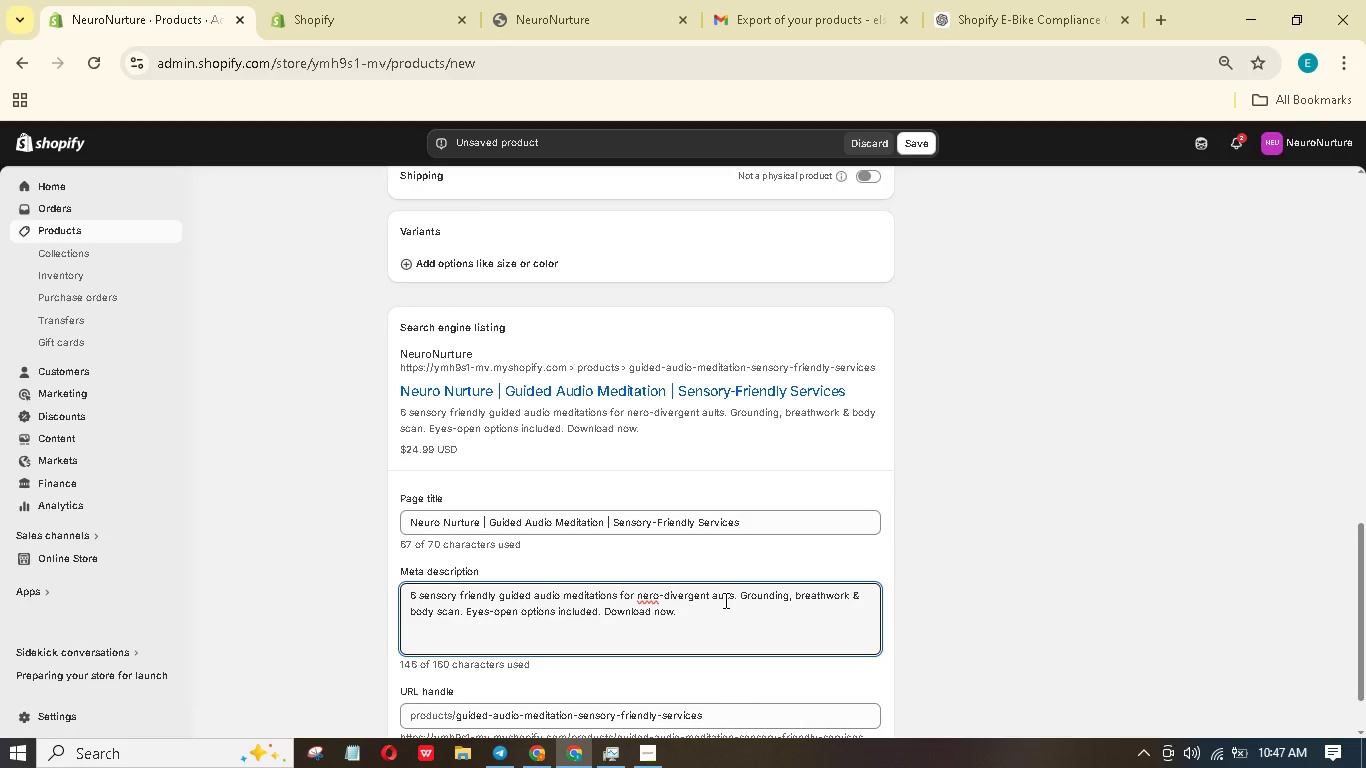 
key(D)
 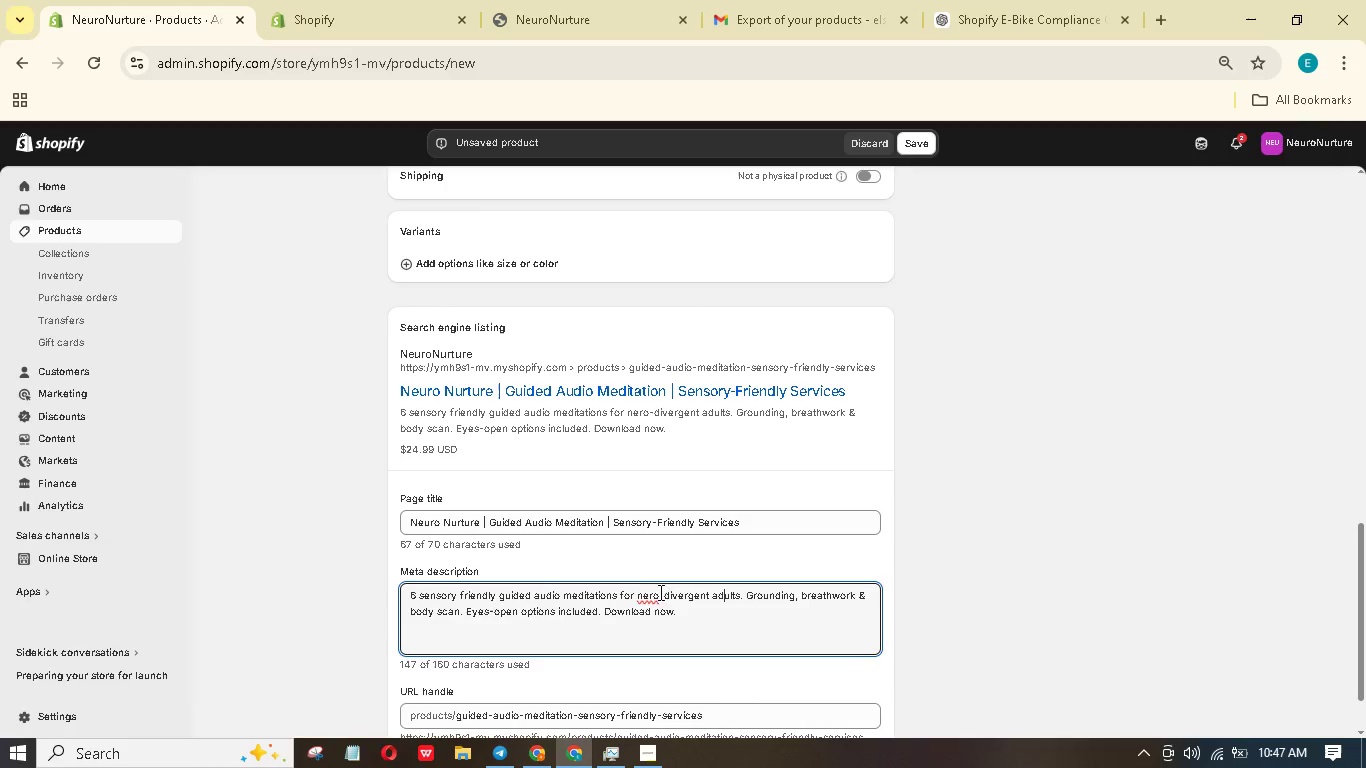 
left_click([648, 595])
 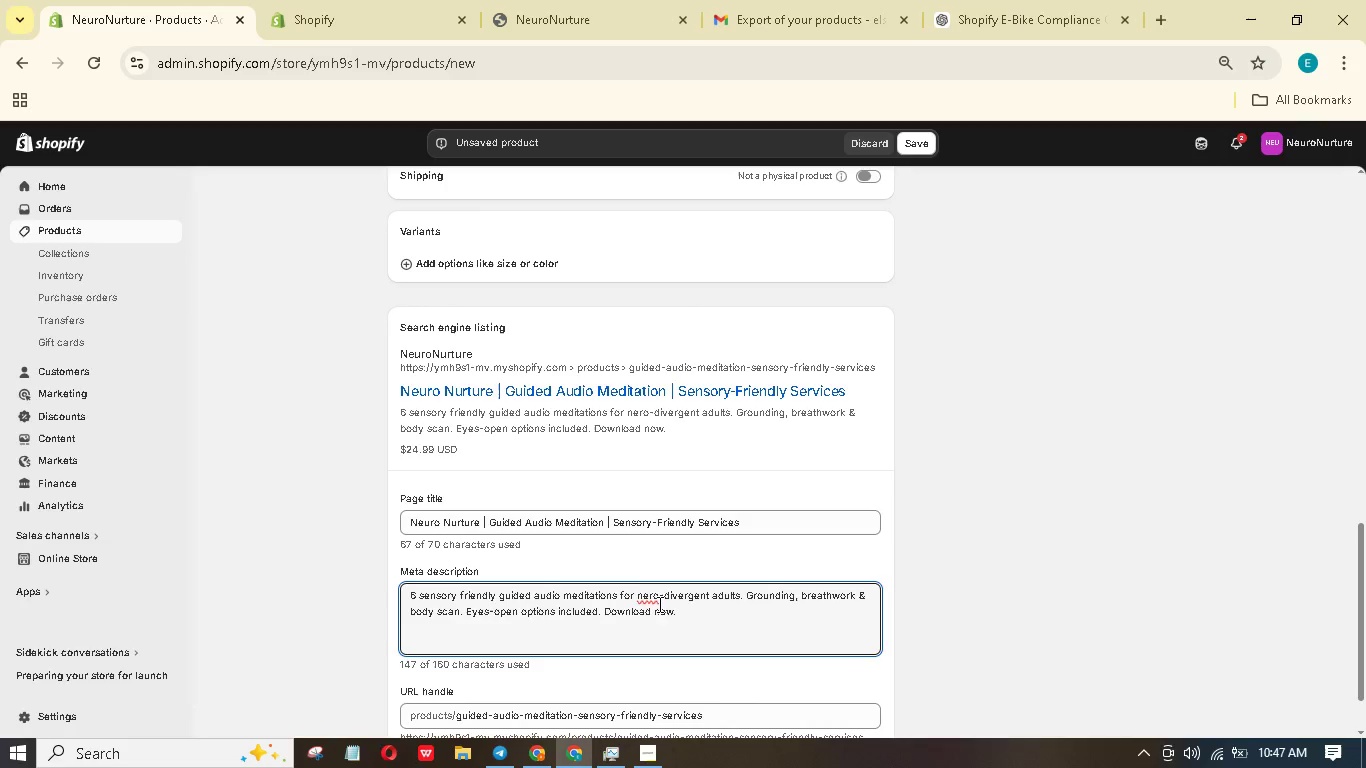 
key(U)
 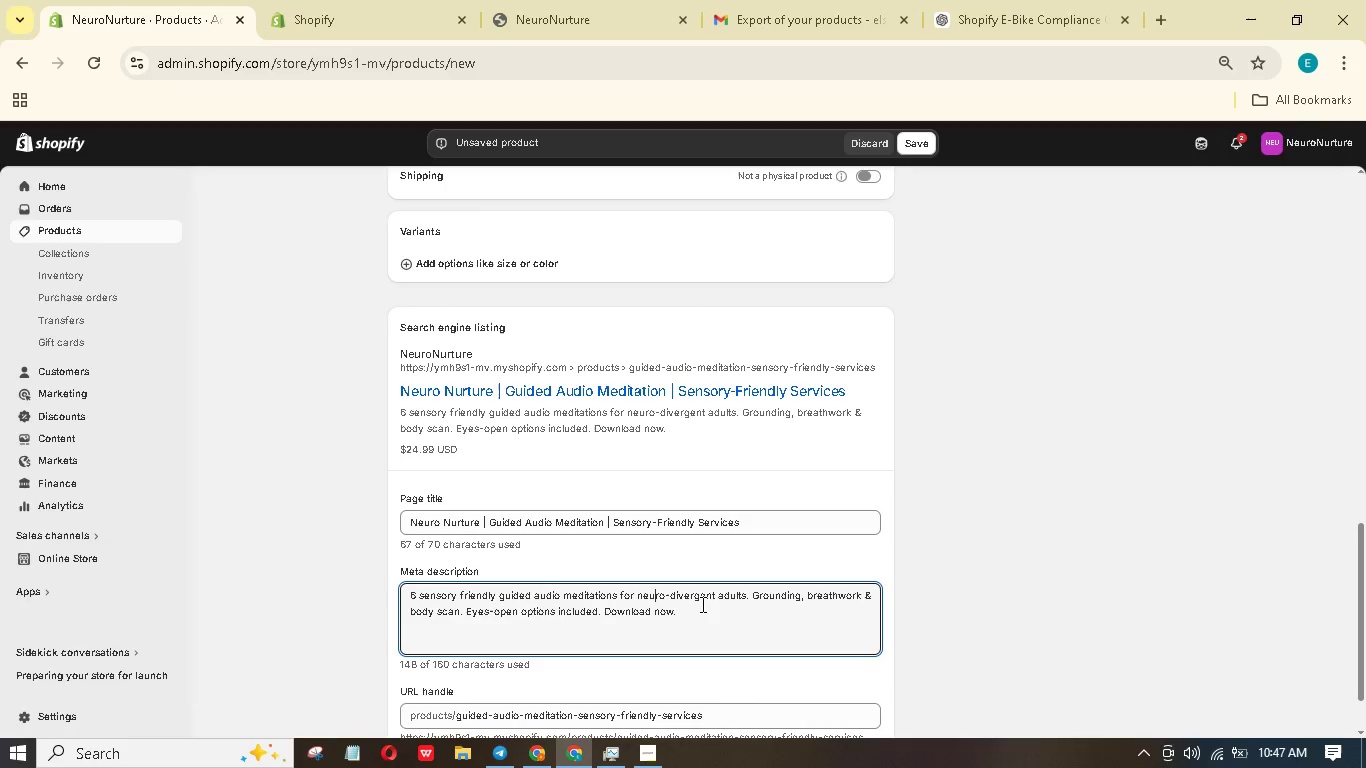 
scroll: coordinate [701, 596], scroll_direction: down, amount: 3.0
 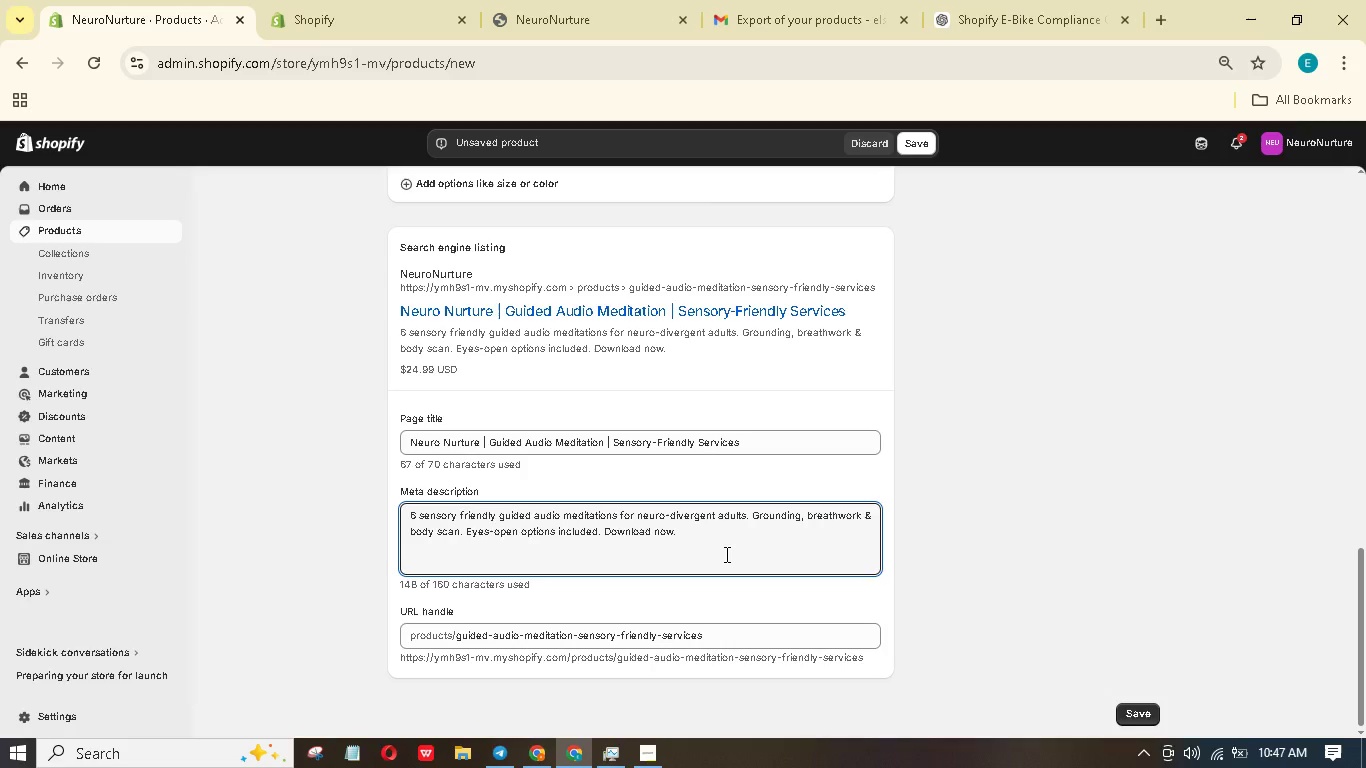 
scroll: coordinate [764, 526], scroll_direction: up, amount: 19.0
 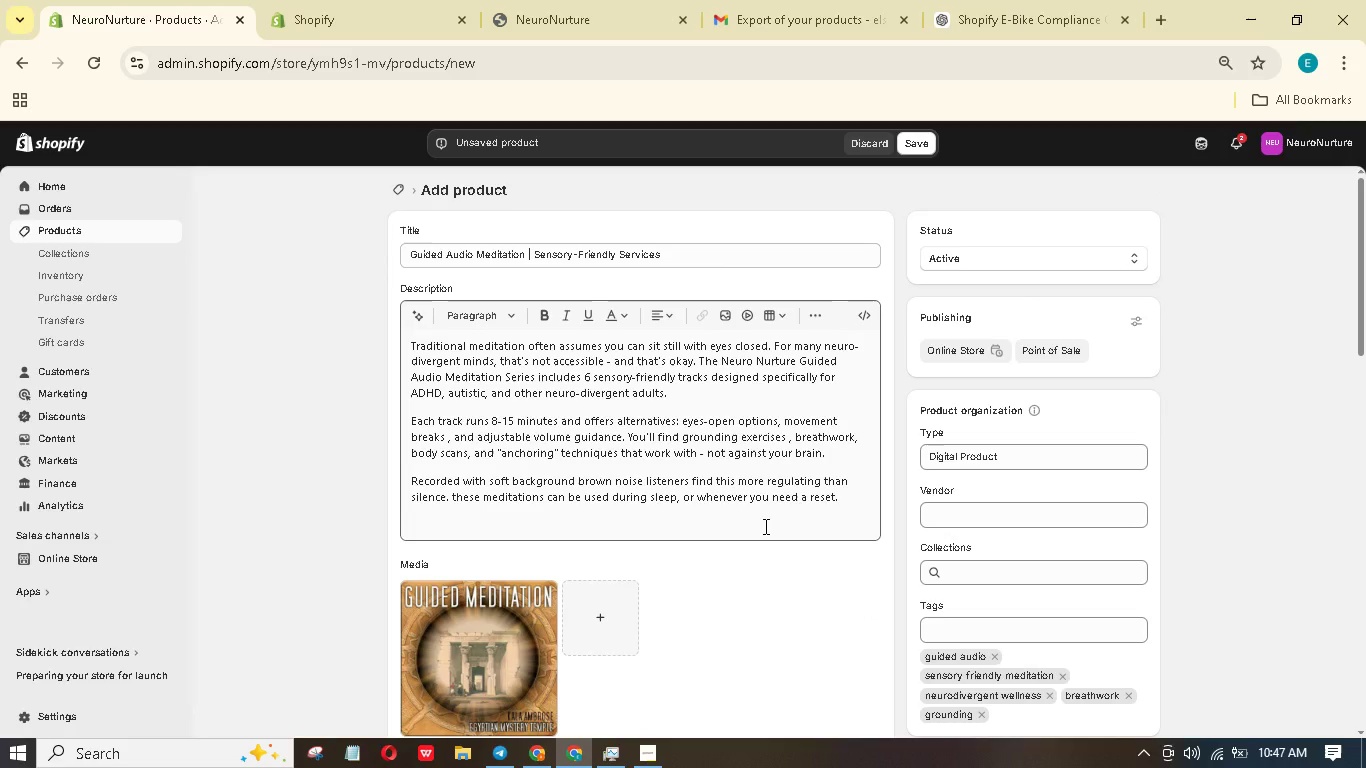 
scroll: coordinate [763, 527], scroll_direction: down, amount: 3.0
 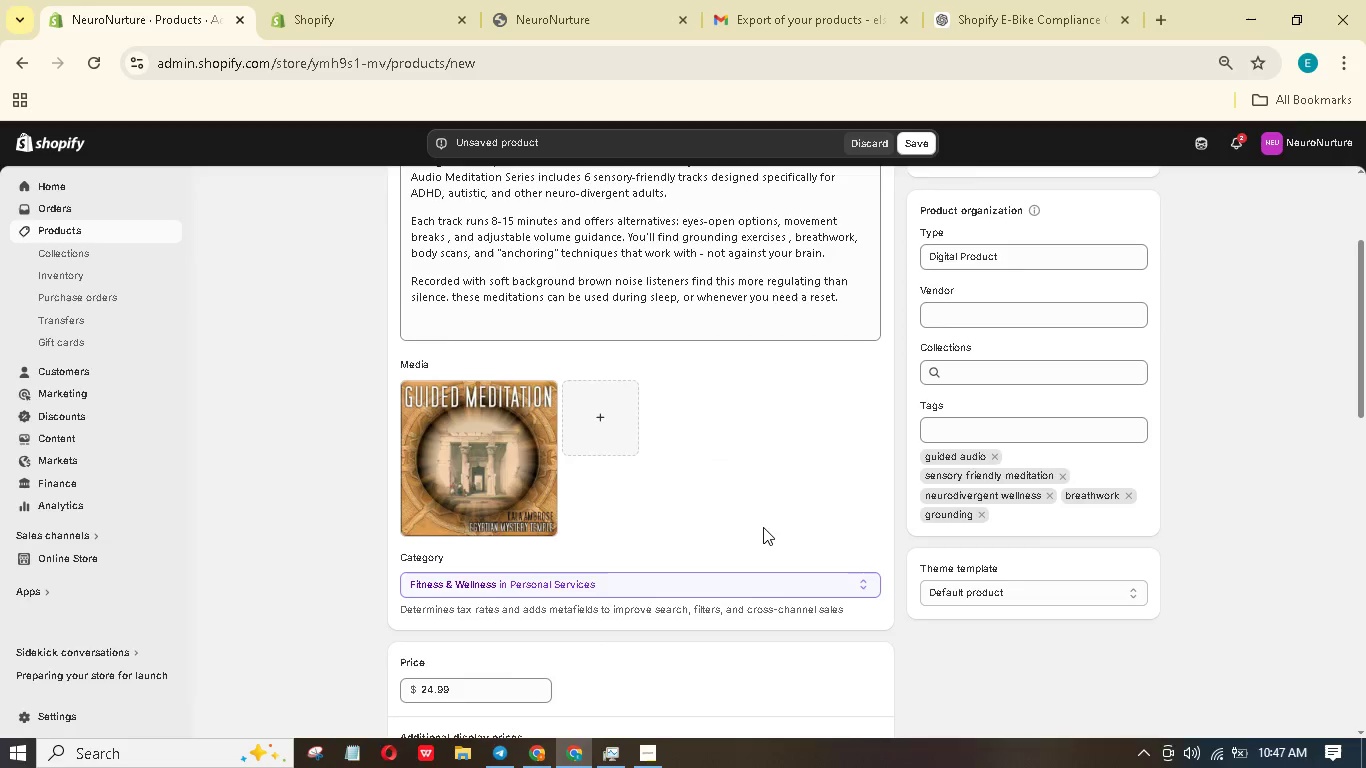 
scroll: coordinate [764, 527], scroll_direction: up, amount: 5.0
 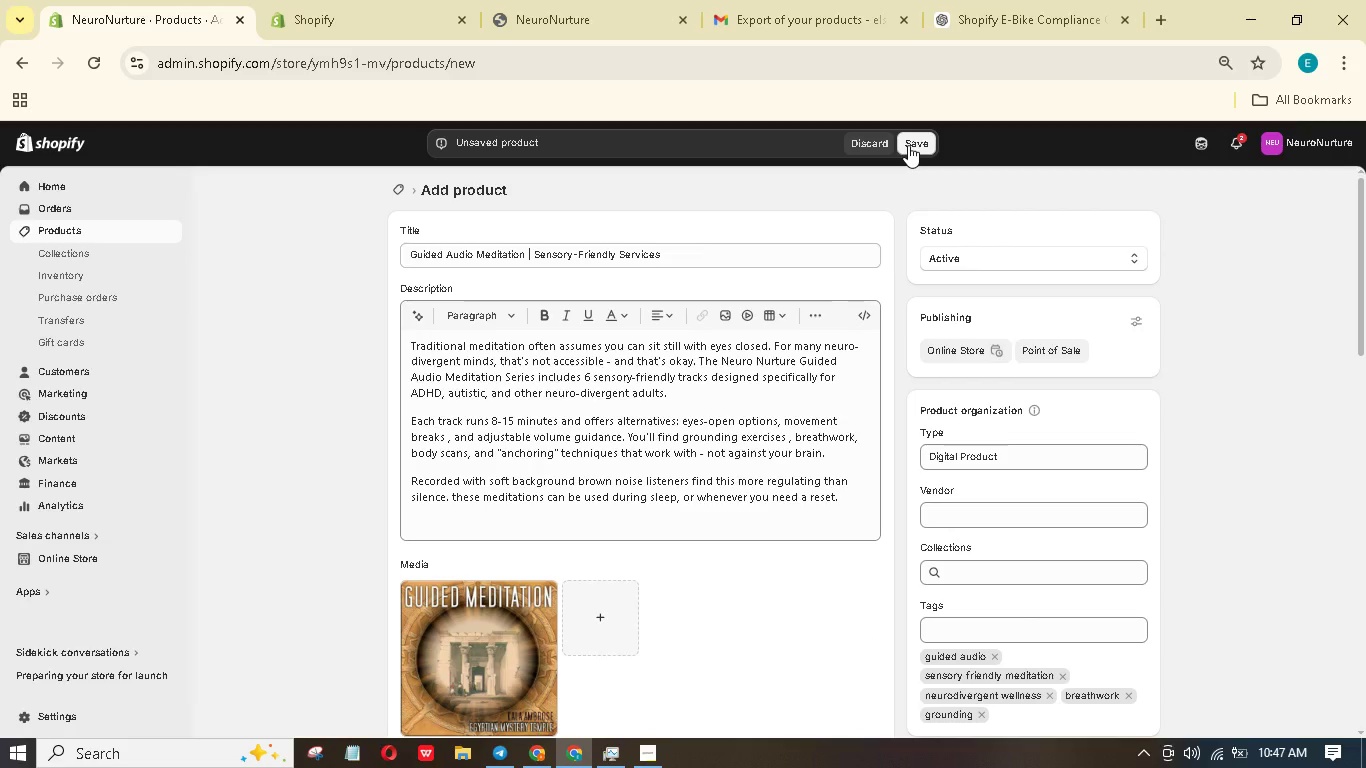 
left_click([908, 145])
 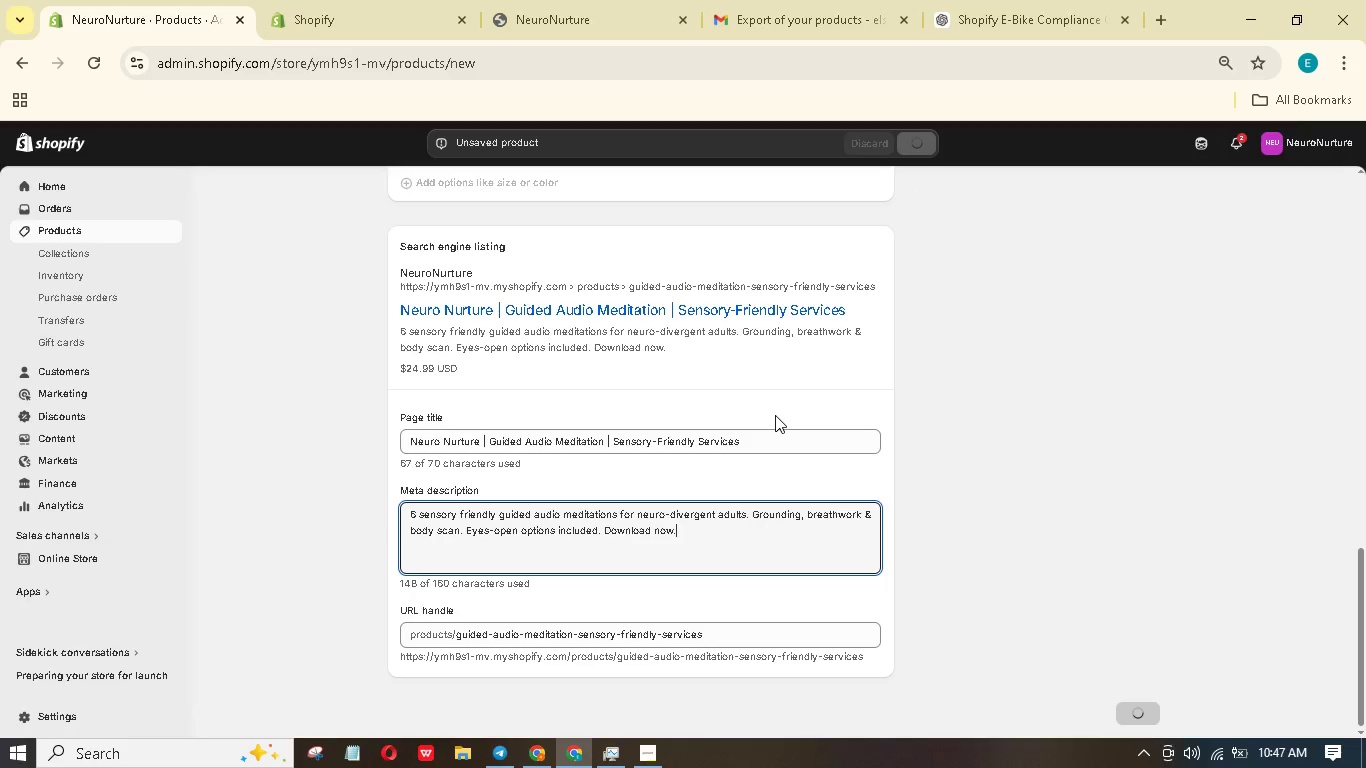 
scroll: coordinate [671, 418], scroll_direction: up, amount: 29.0
 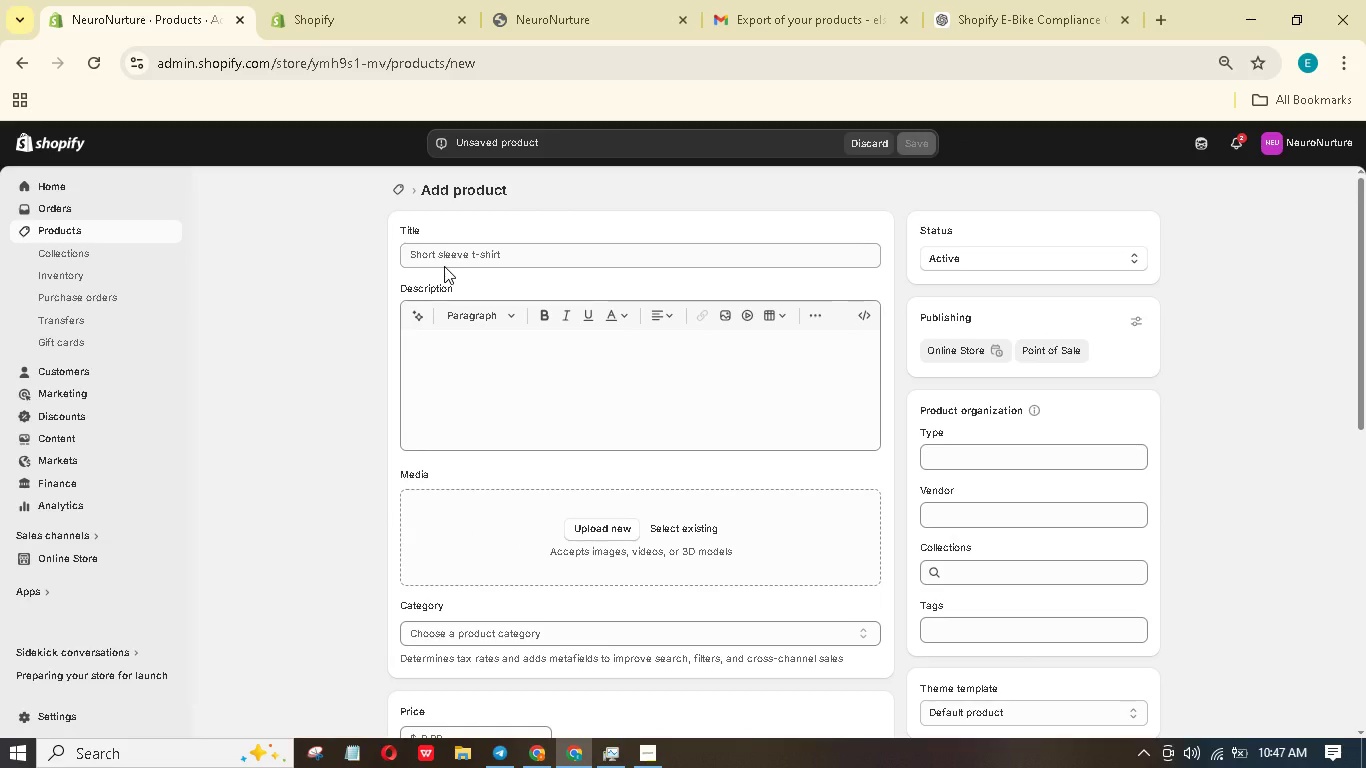 
wait(14.78)
 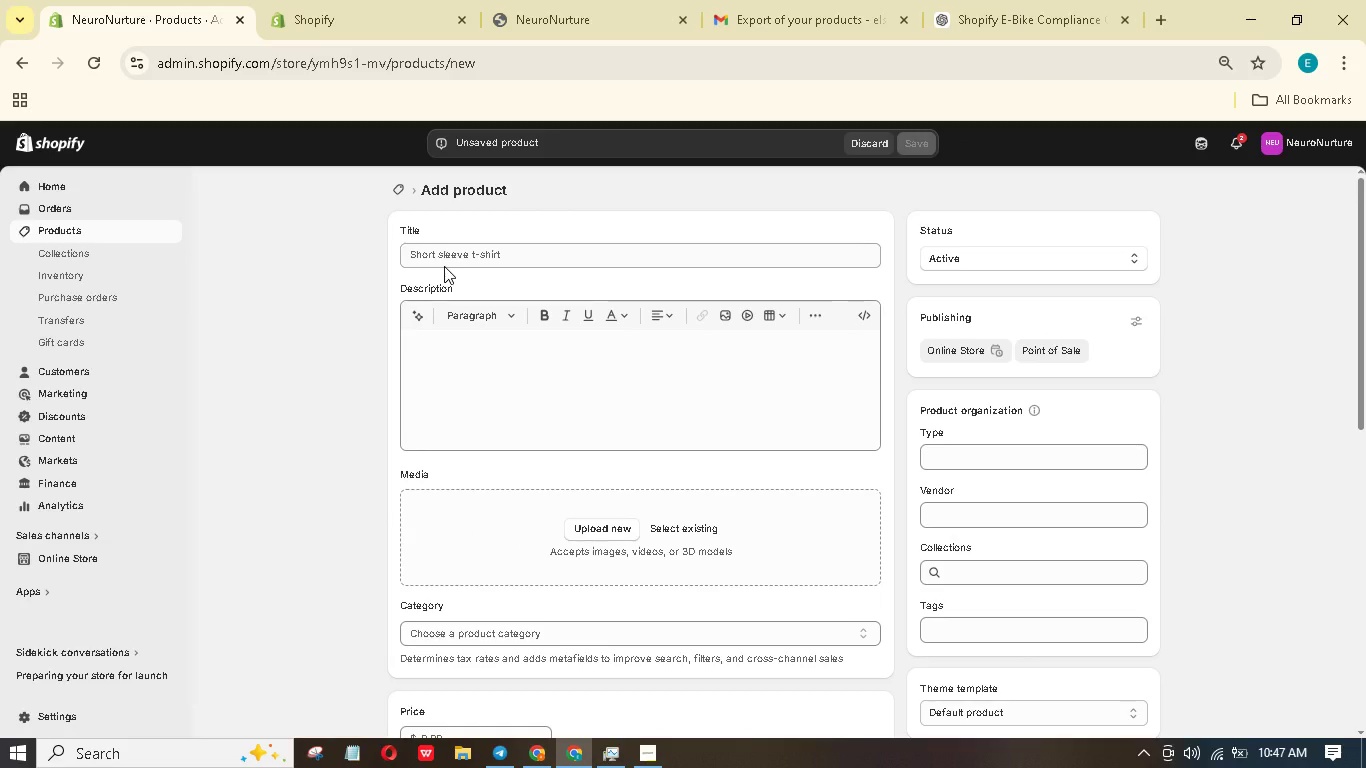 
type(EF )
key(Backspace)
key(Backspace)
type(F Skills CHECKList & Log | Executive function Bundle)
 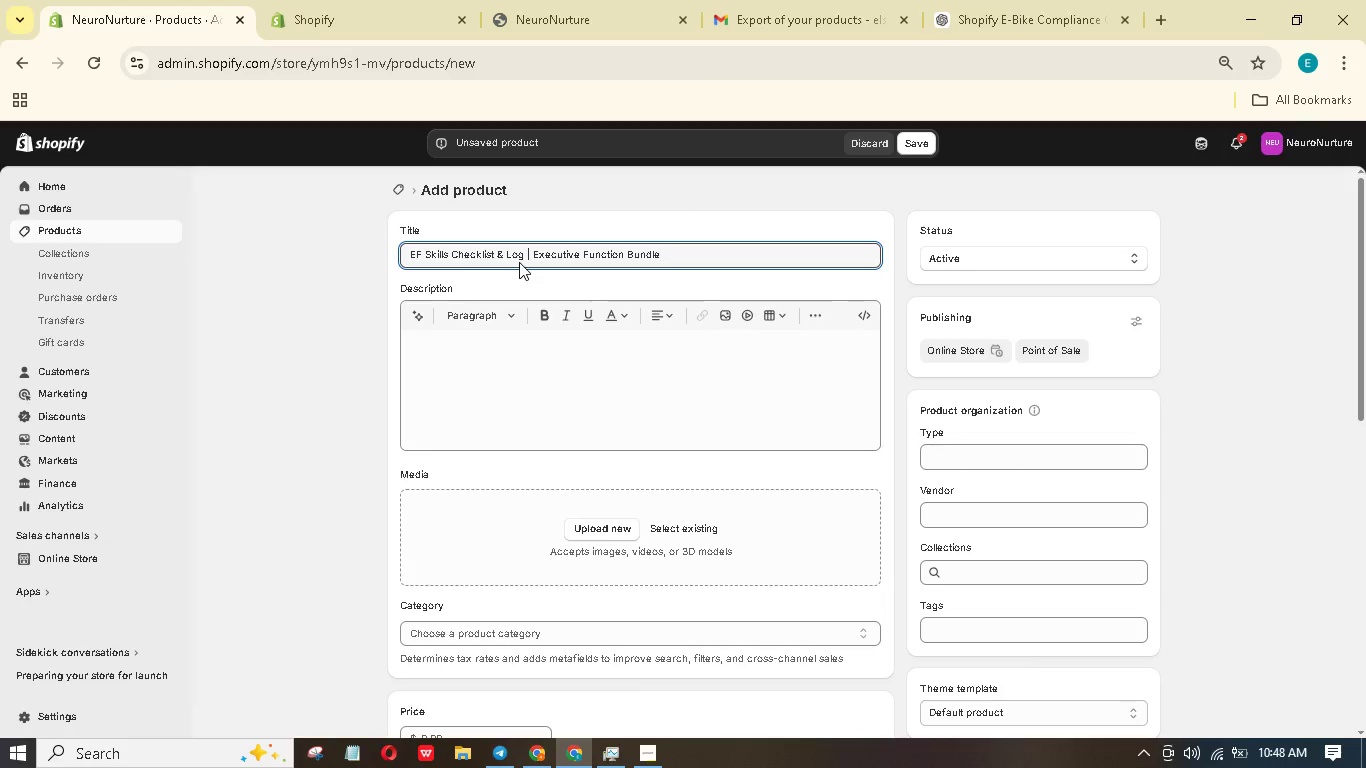 
left_click([615, 398])
 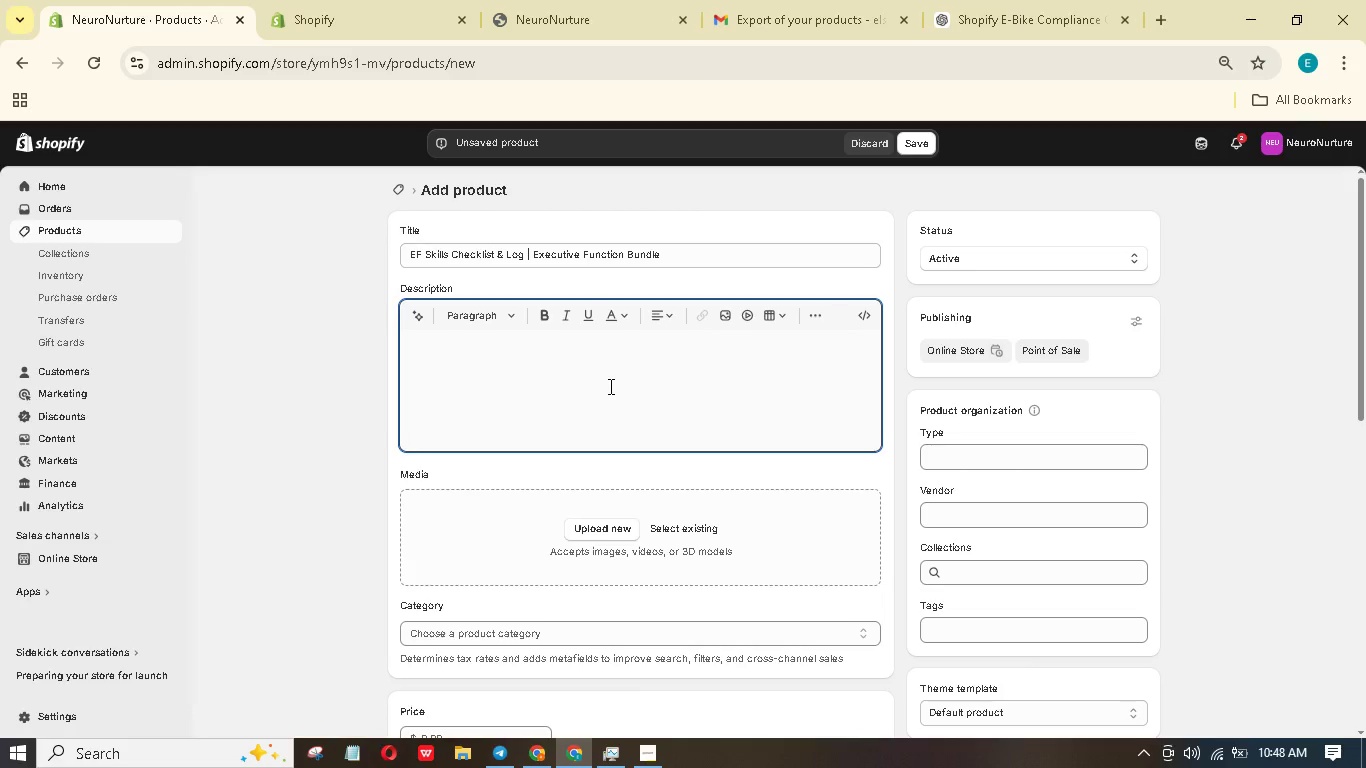 
type(SELf-K)
key(Backspace)
type(knowledge is the first step towrd self-reglation)
 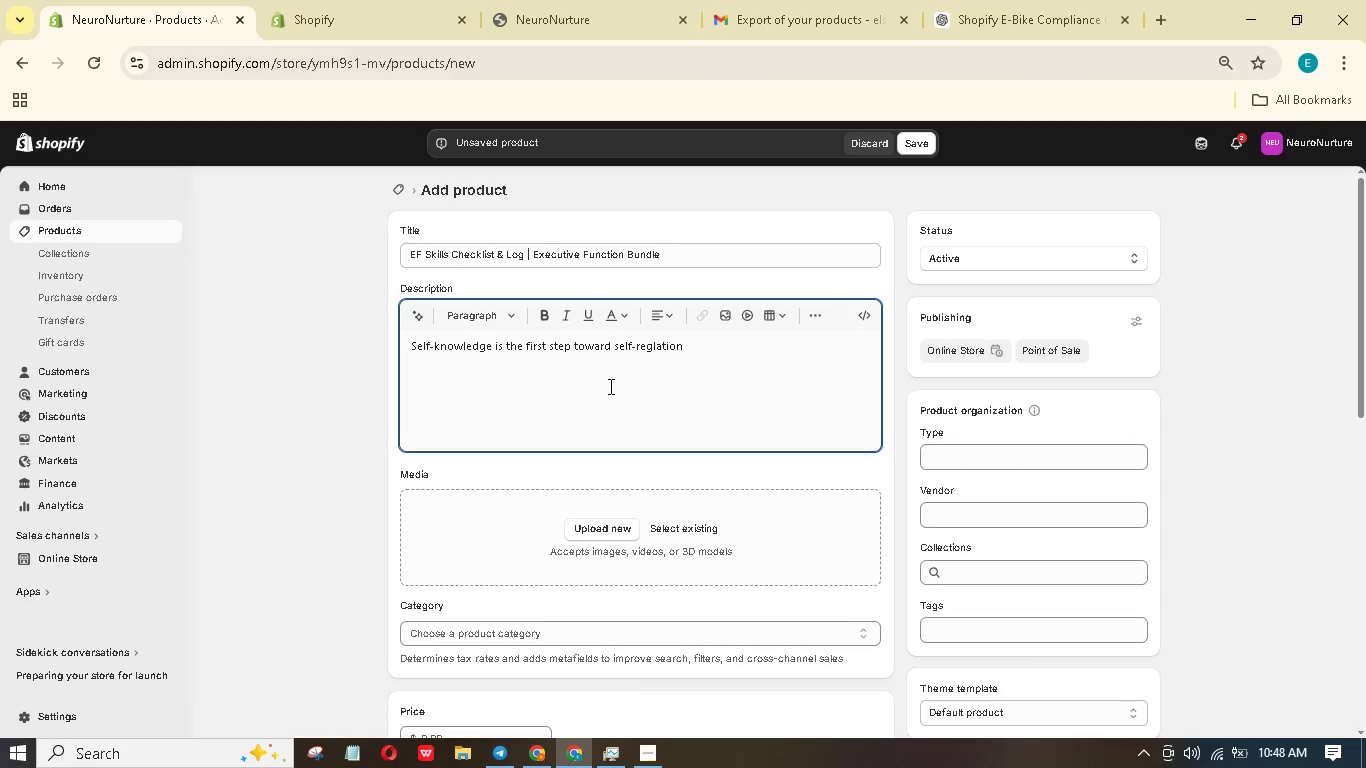 
type(. The NEURO NU)
key(Backspace)
type(urture Executive Function Skills Checklist & Log Bundle includes three practical PDF tools )
key(Backspace)
type(; an EF skills self ase)
key(Backspace)
type(sessment checklst, a daily emotional regultion log, and a weekly tracking shet.)
 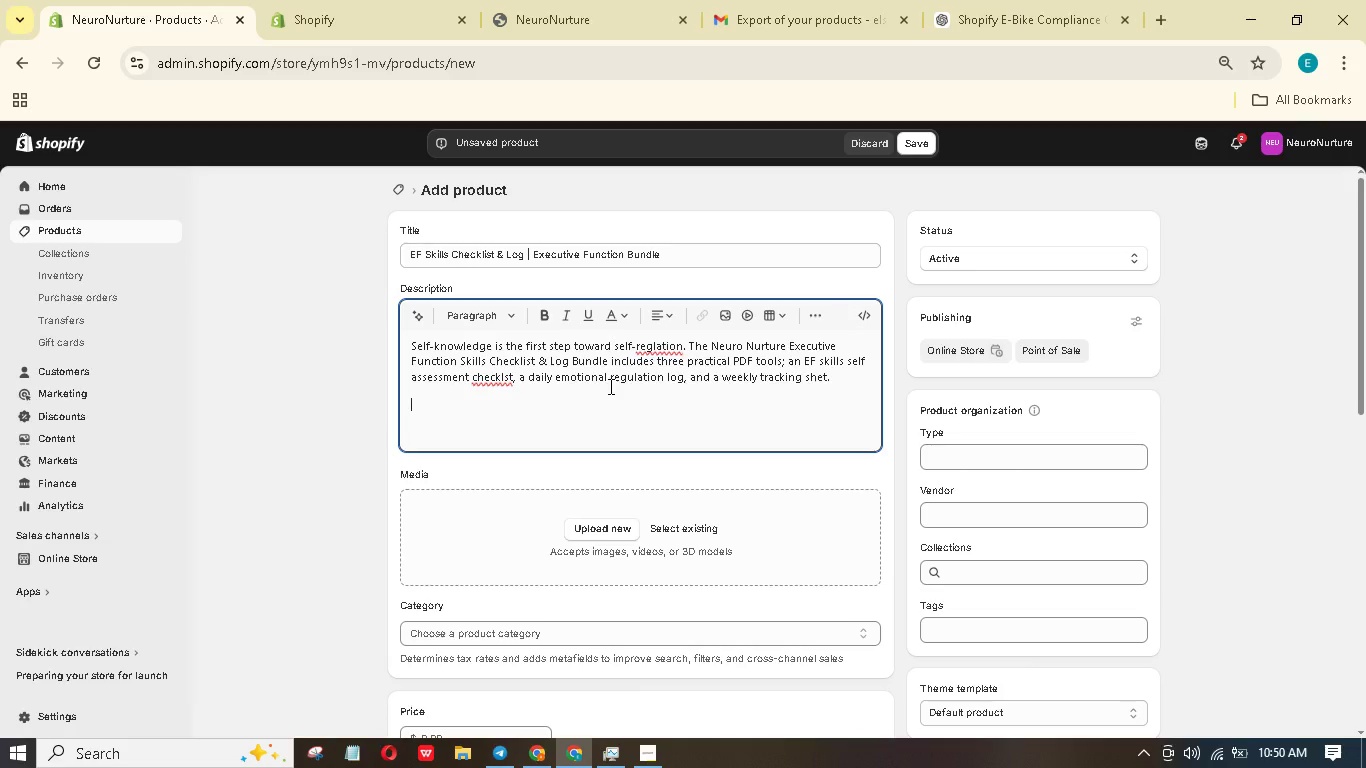 
 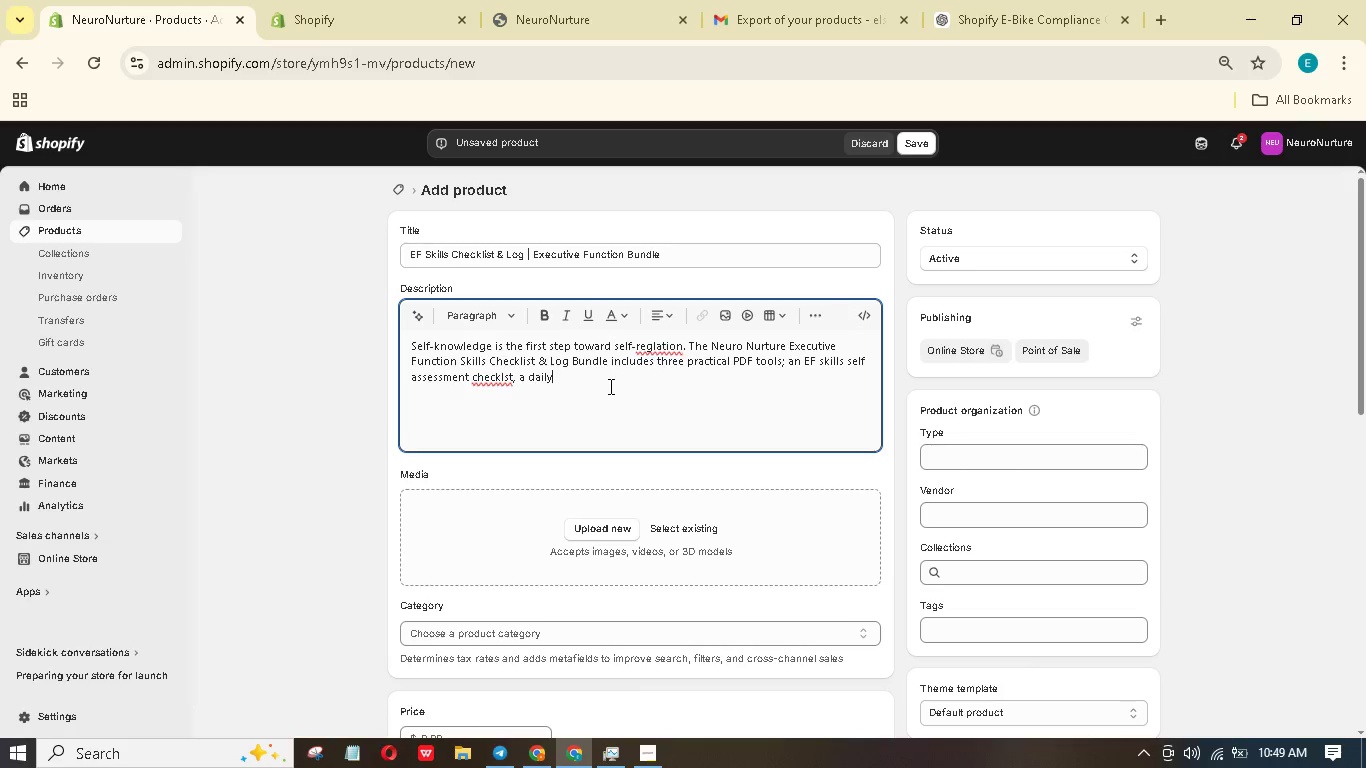 
key(Enter)
 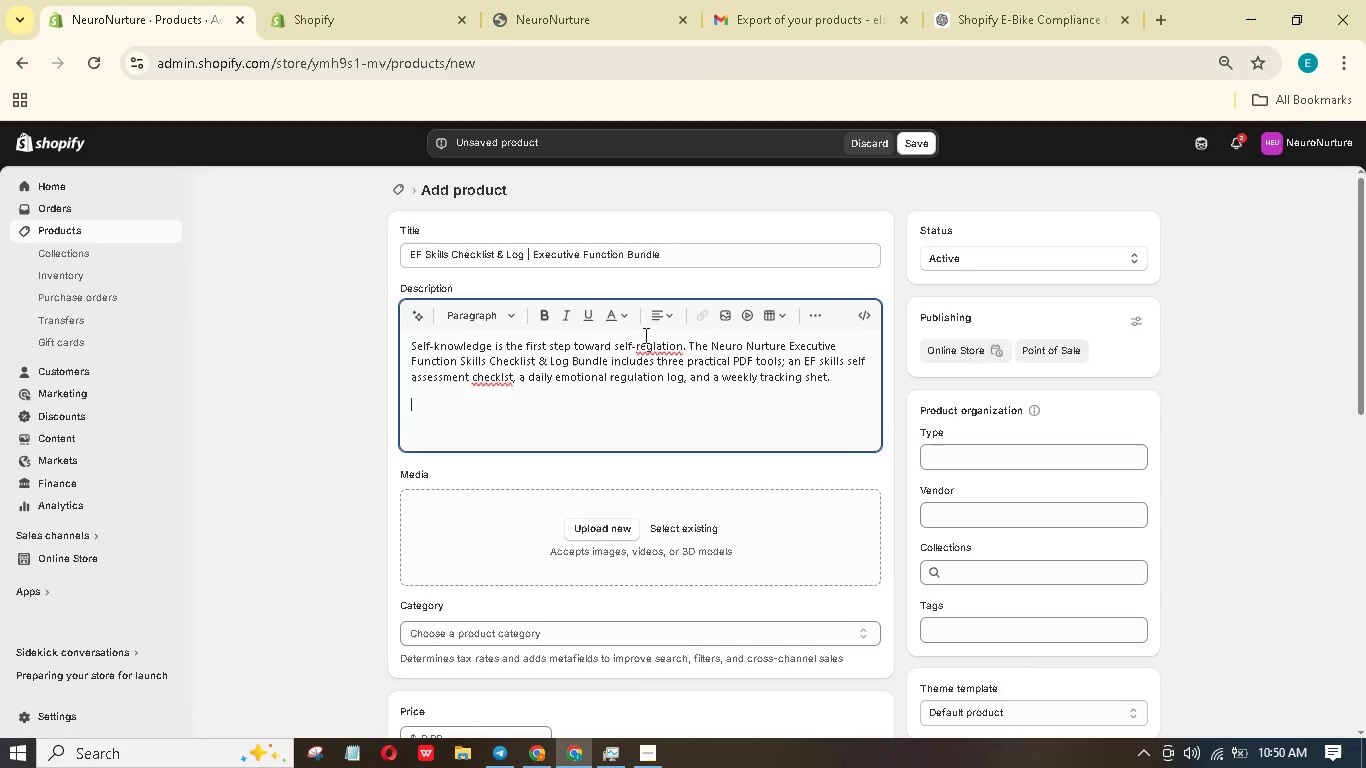 
left_click([652, 342])
 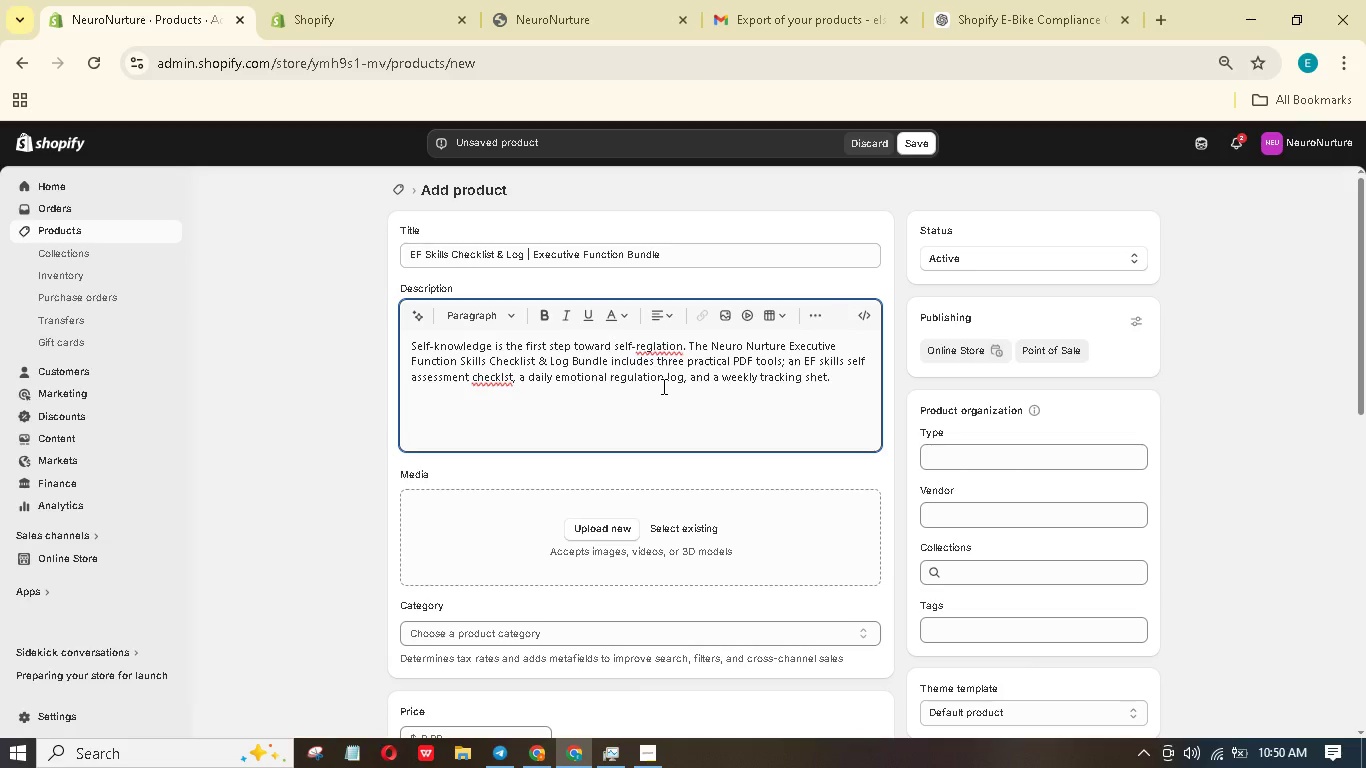 
key(U)
 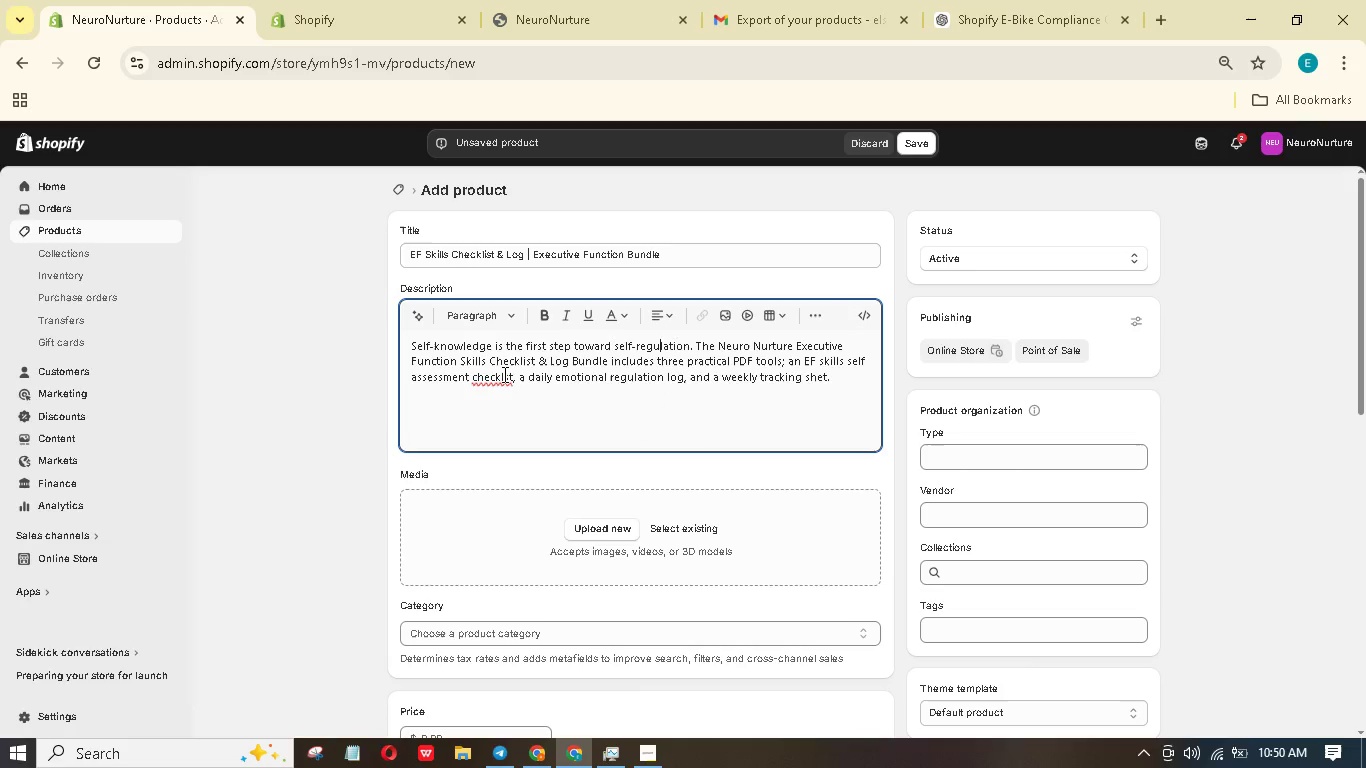 
left_click([503, 374])
 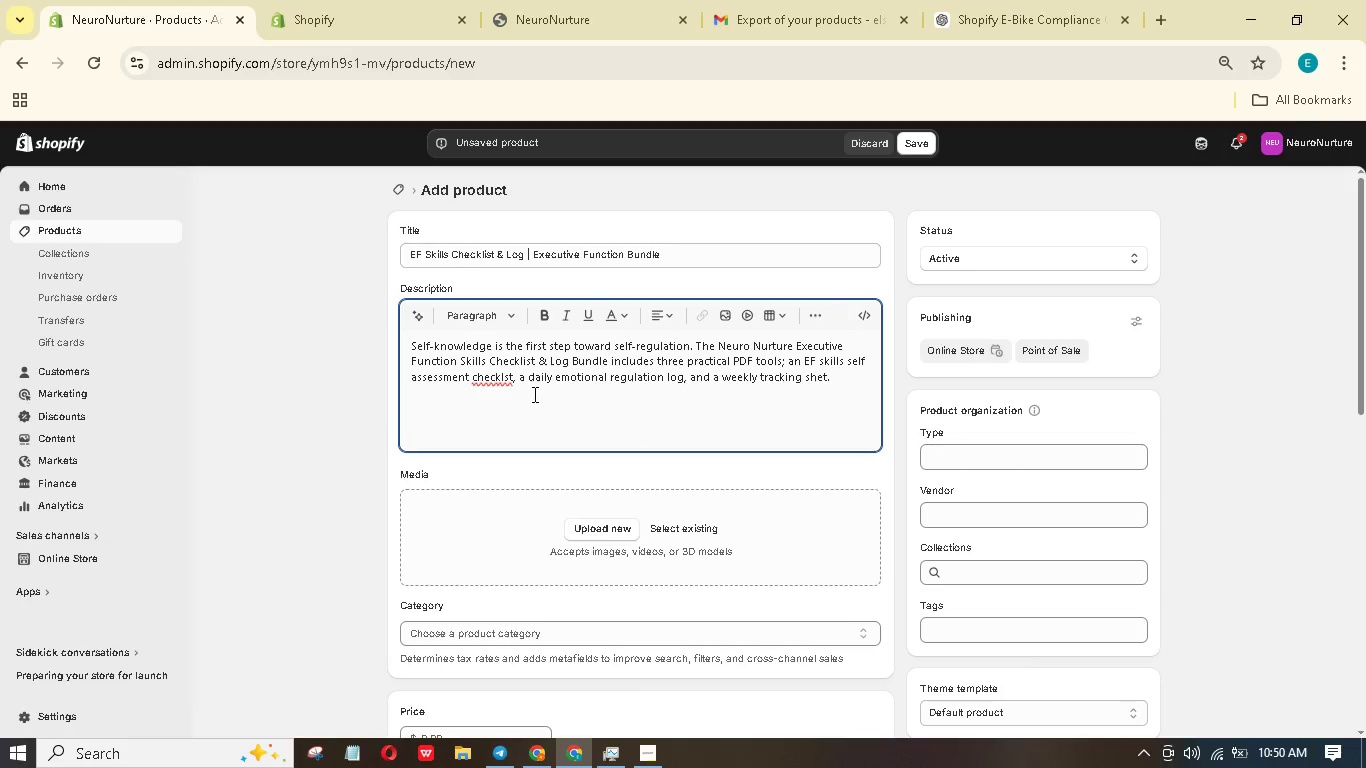 
key(I)
 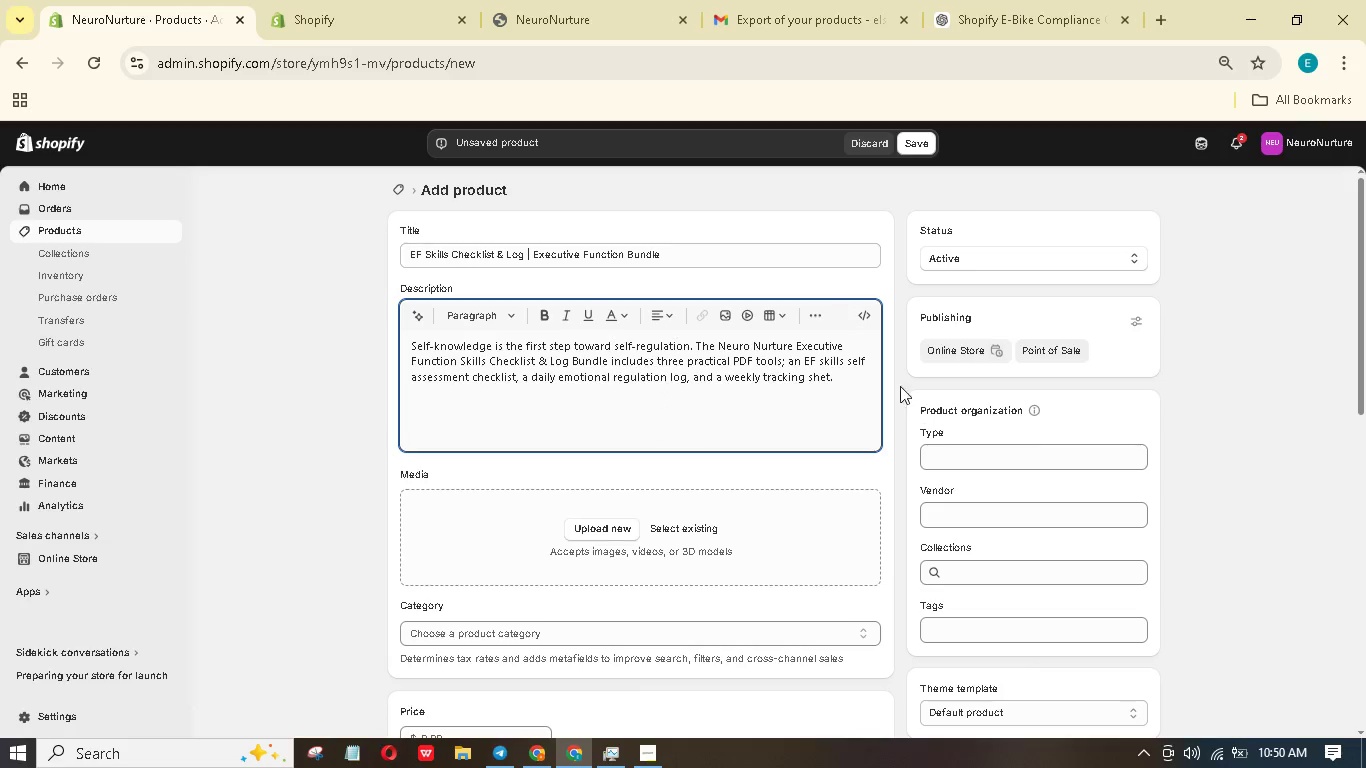 
left_click([834, 392])
 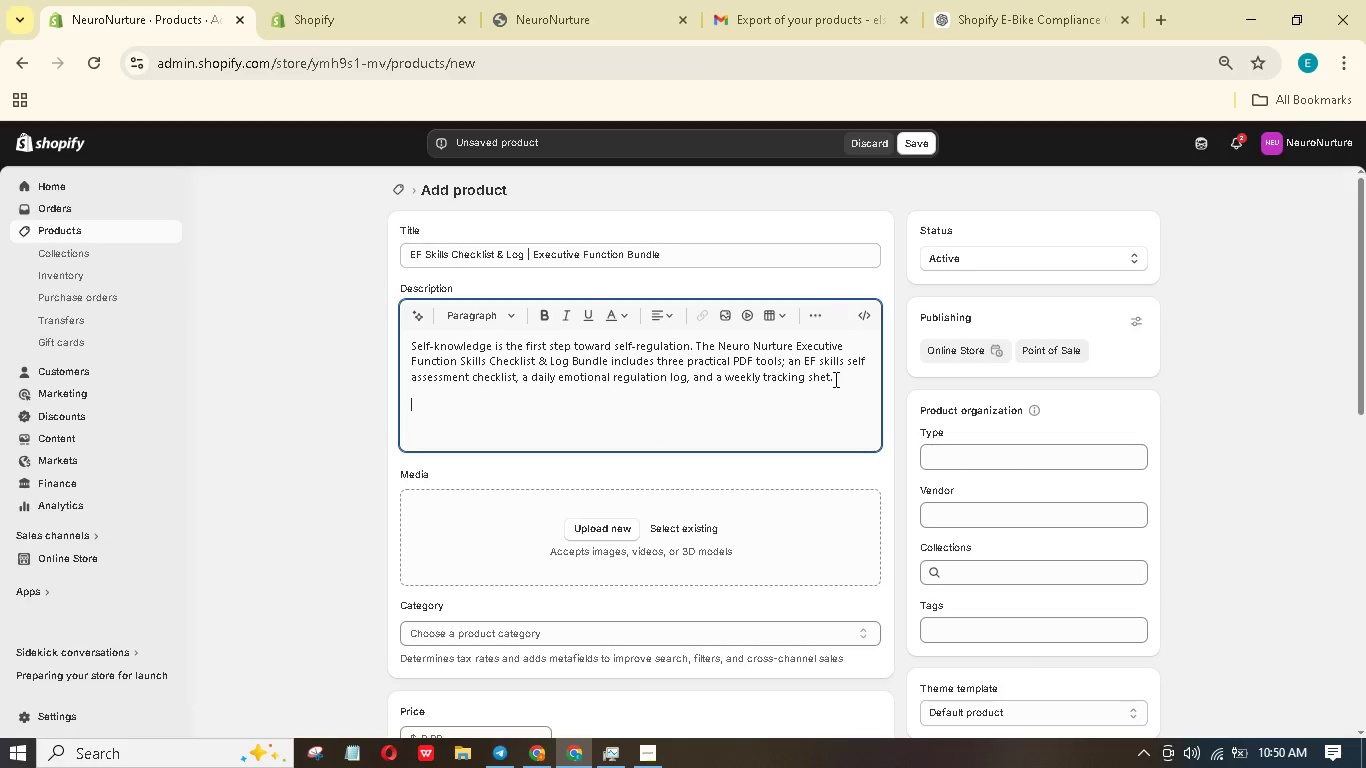 
left_click([828, 376])
 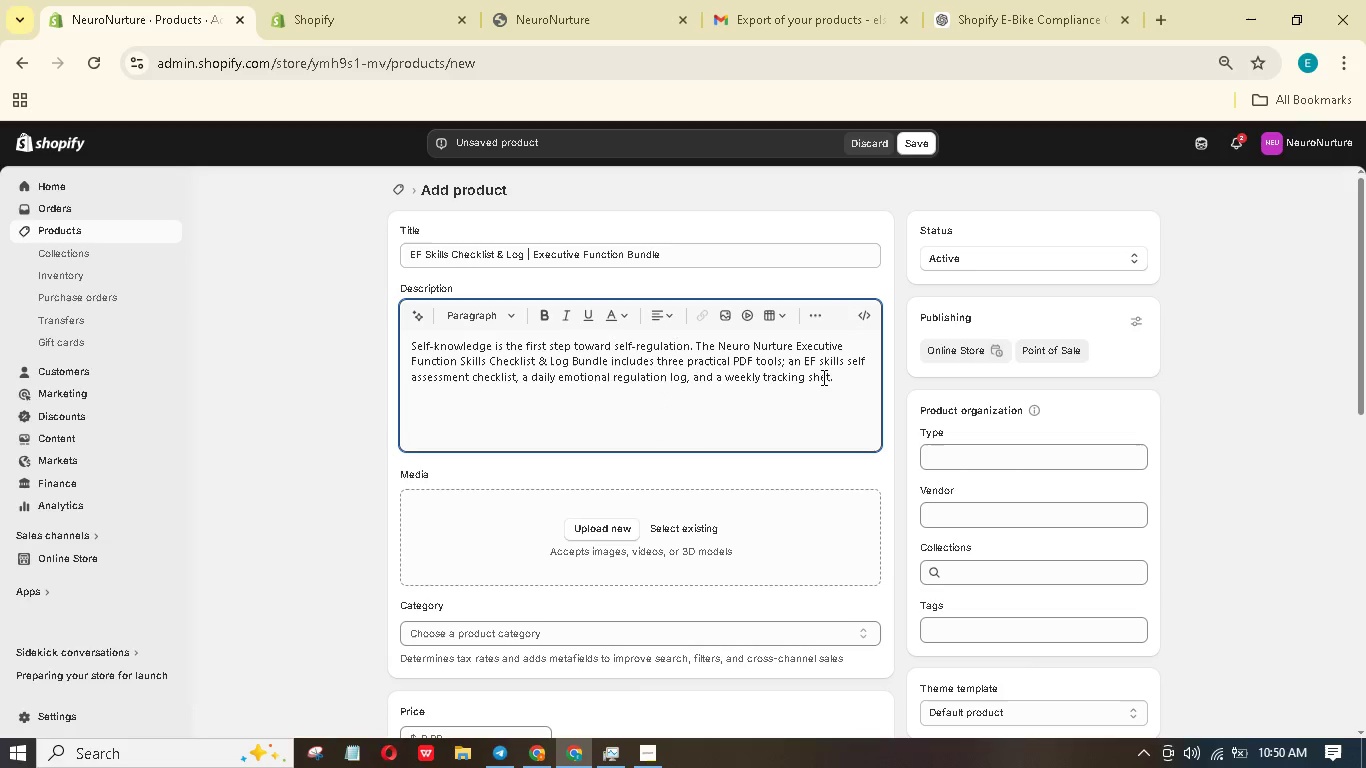 
key(E)
 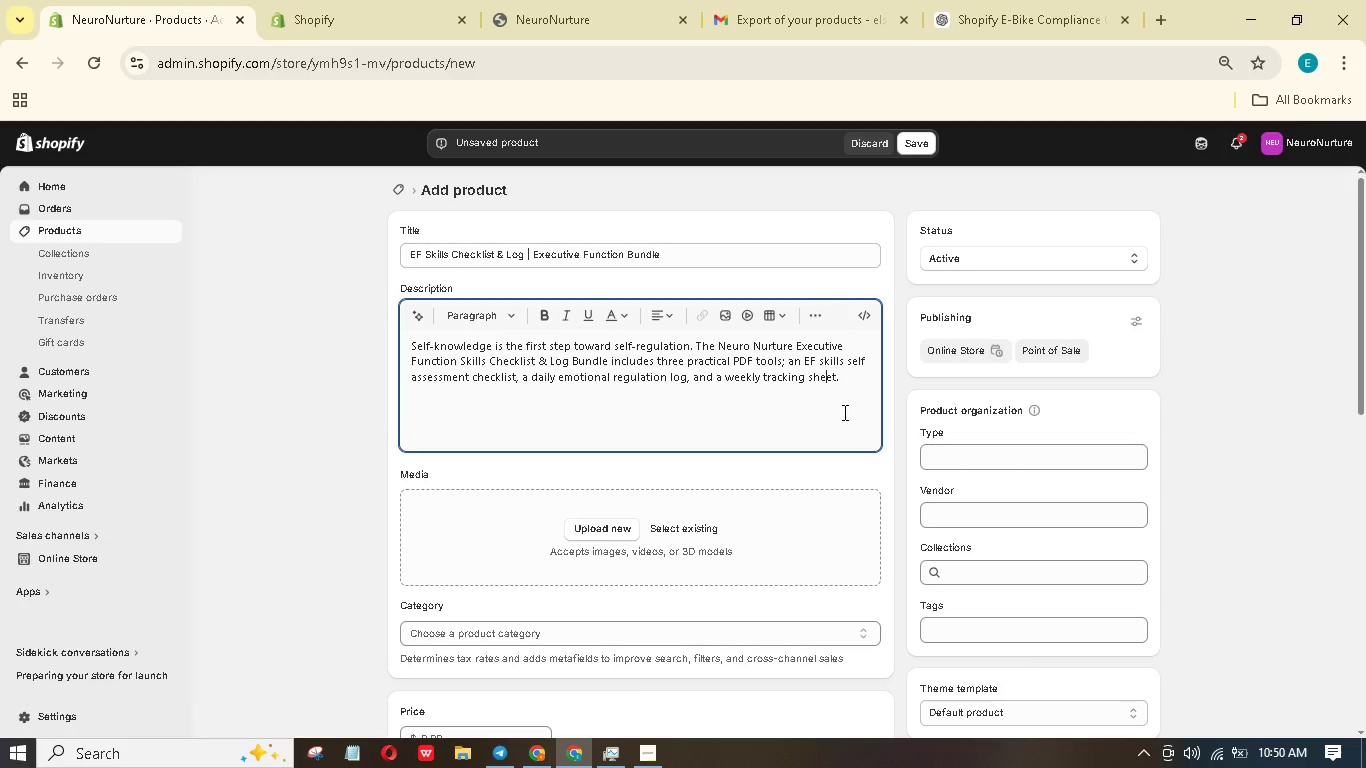 
left_click([851, 392])
 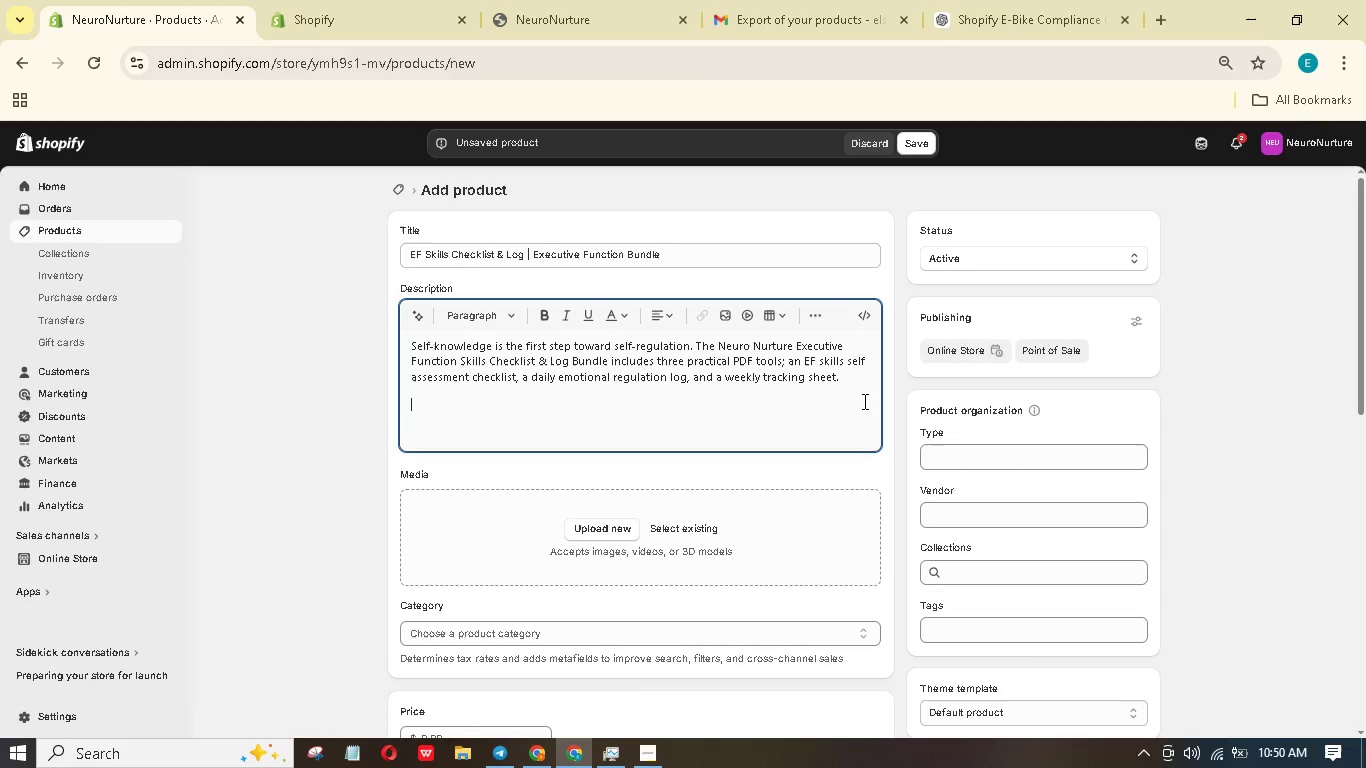 
type(The checklist helps you identify which executive functions)
 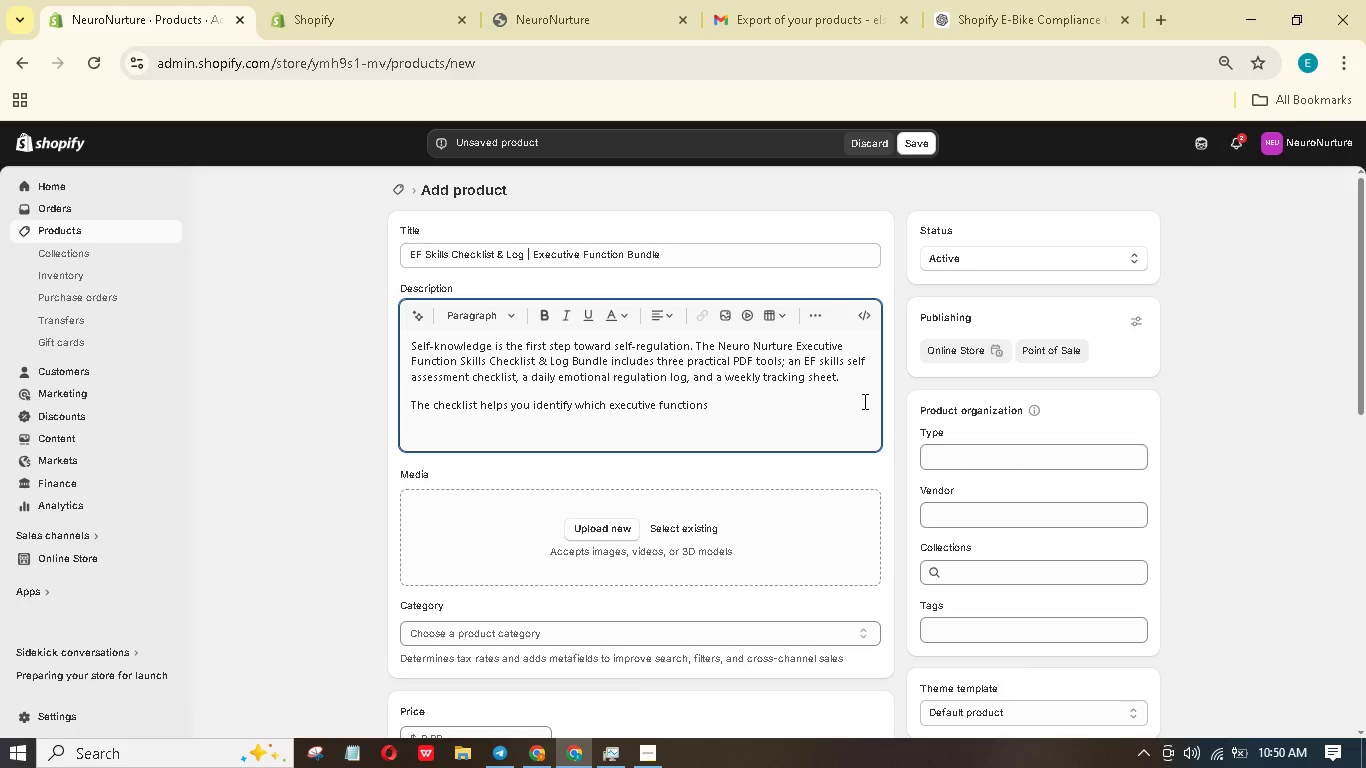 
type(are most challenging for ou. the regulation log uses simple traffic-lo)
key(Backspace)
type(ight system to tracck )
key(Backspace)
key(Backspace)
key(Backspace)
type(k sensory and emotional states throughout the day.)
 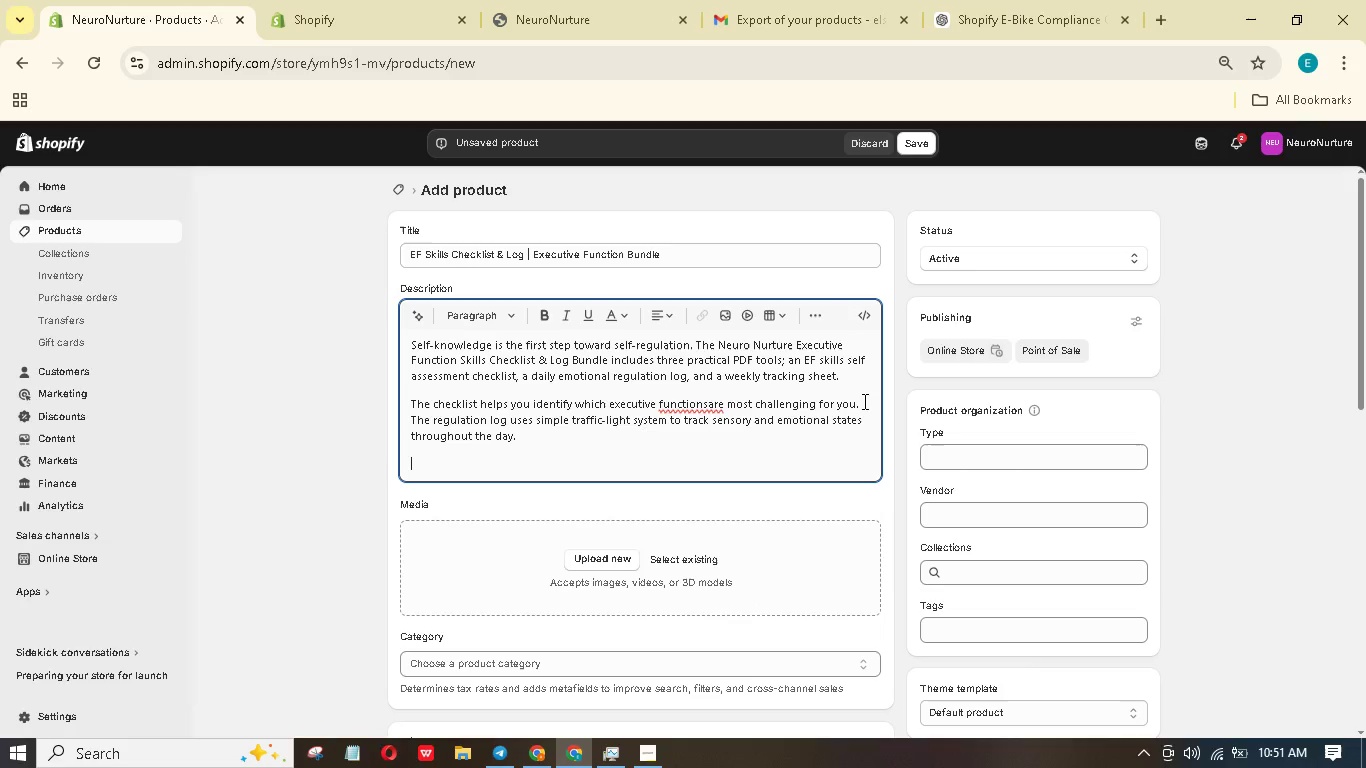 
 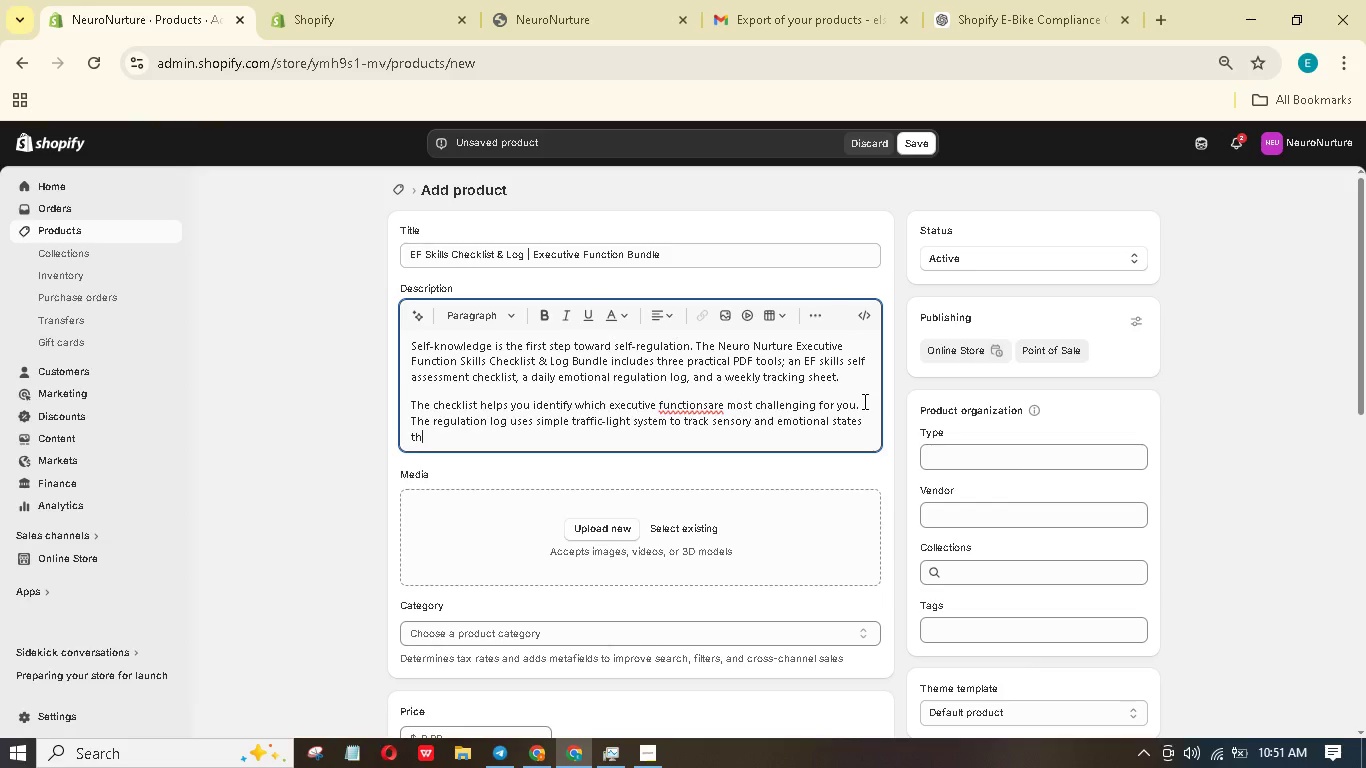 
key(Enter)
 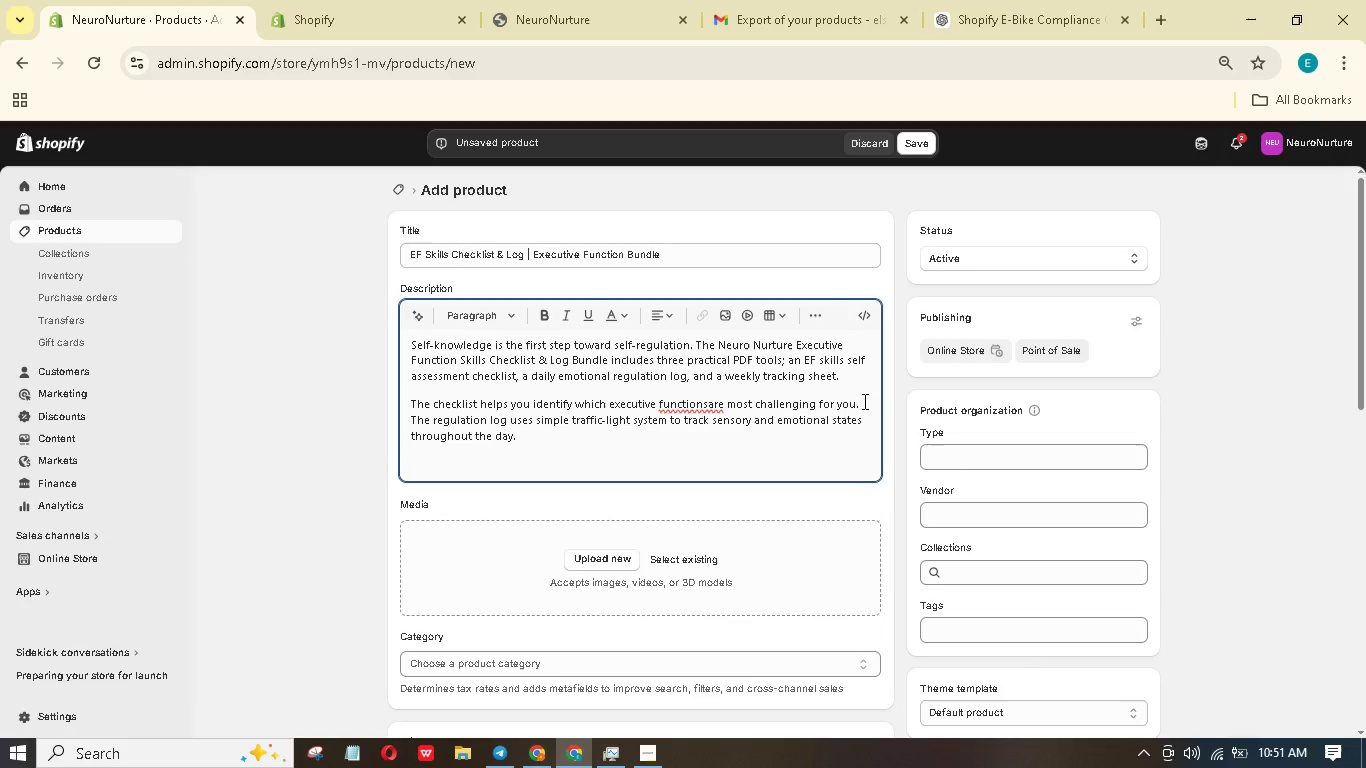 
key(Backspace)
type( The tracking sheet allows ou to spot patterns ovr time - essential information for telehealth coaching sessions.)
 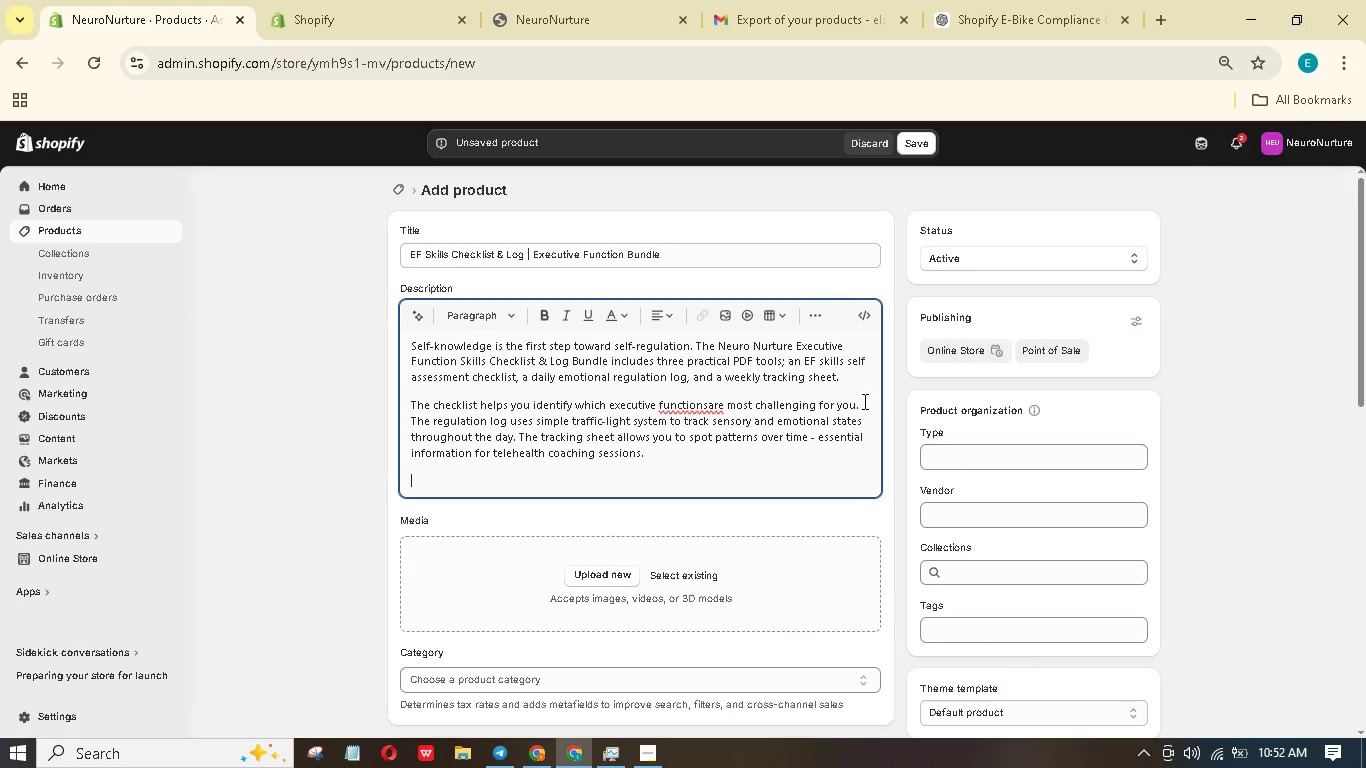 
 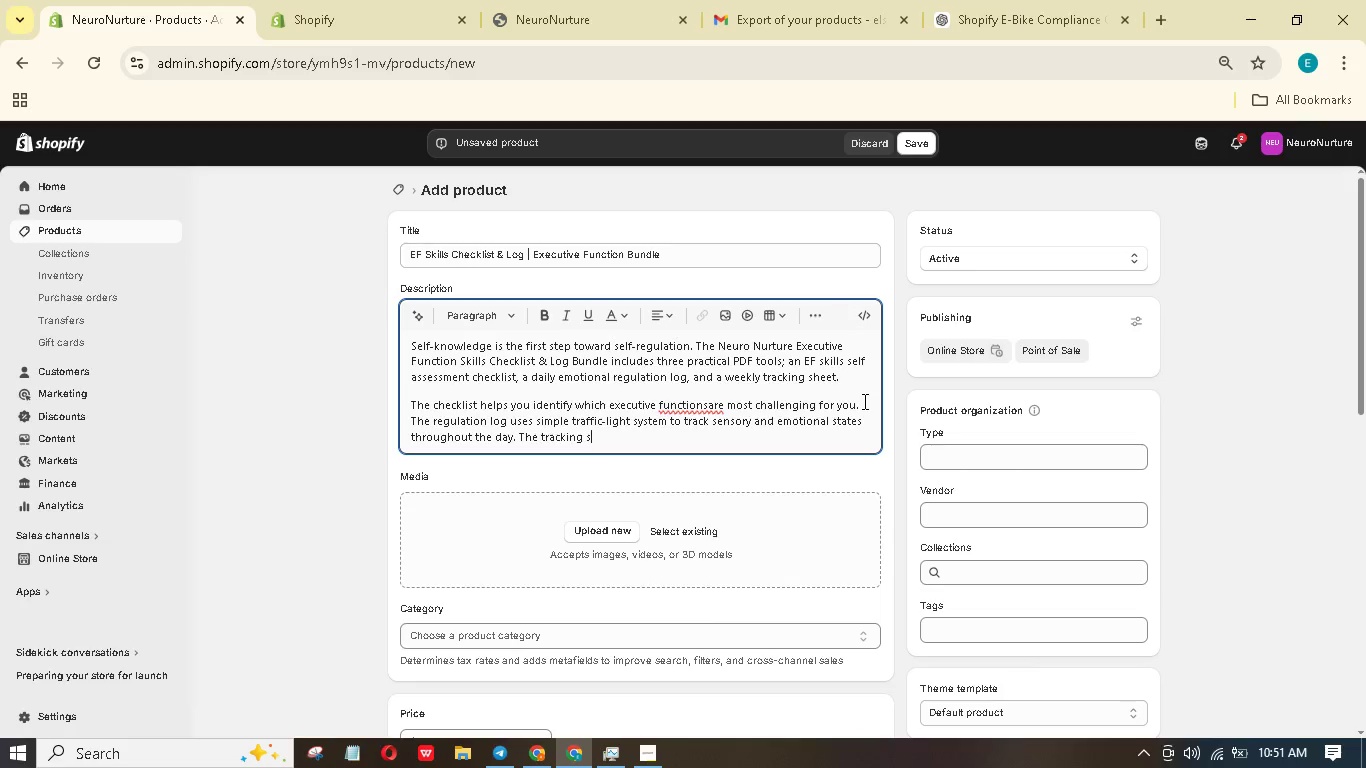 
hold_key(key=Y, duration=0.39)
 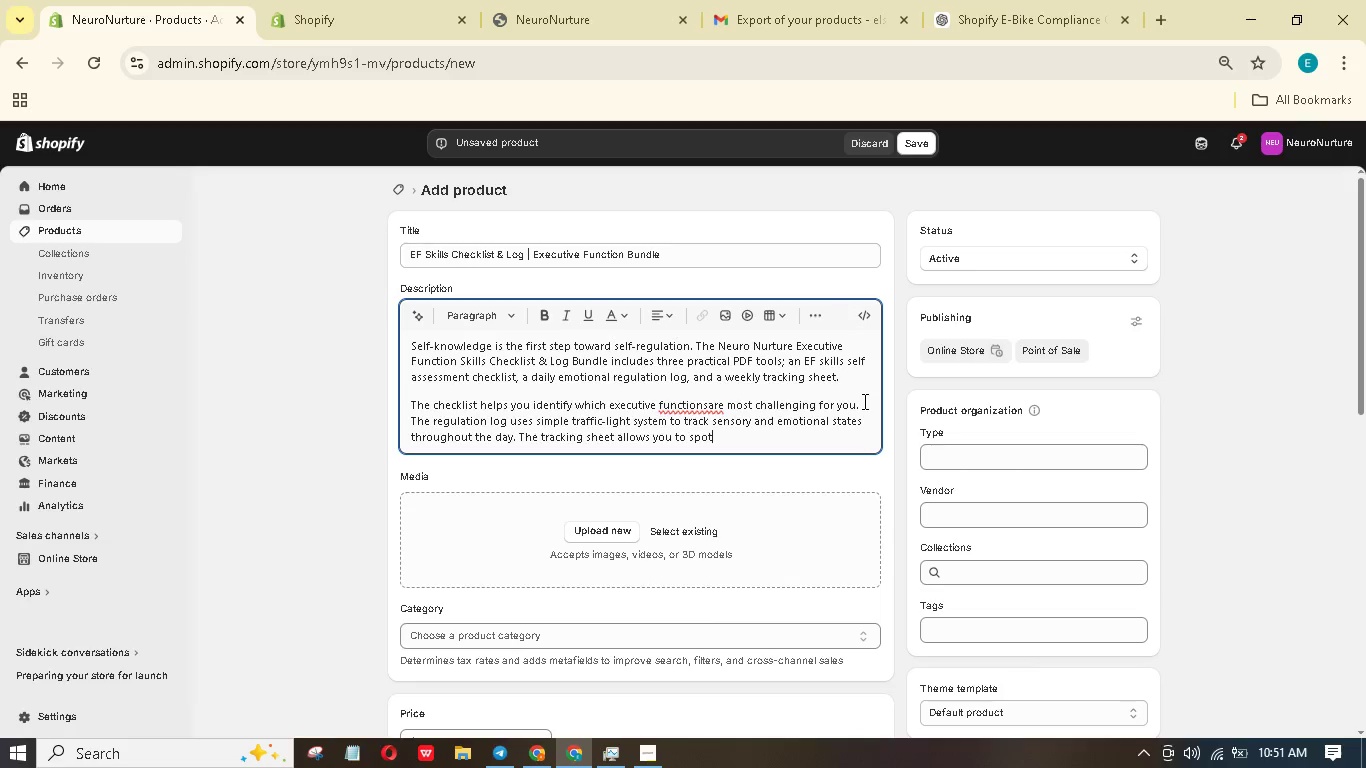 
key(Enter)
 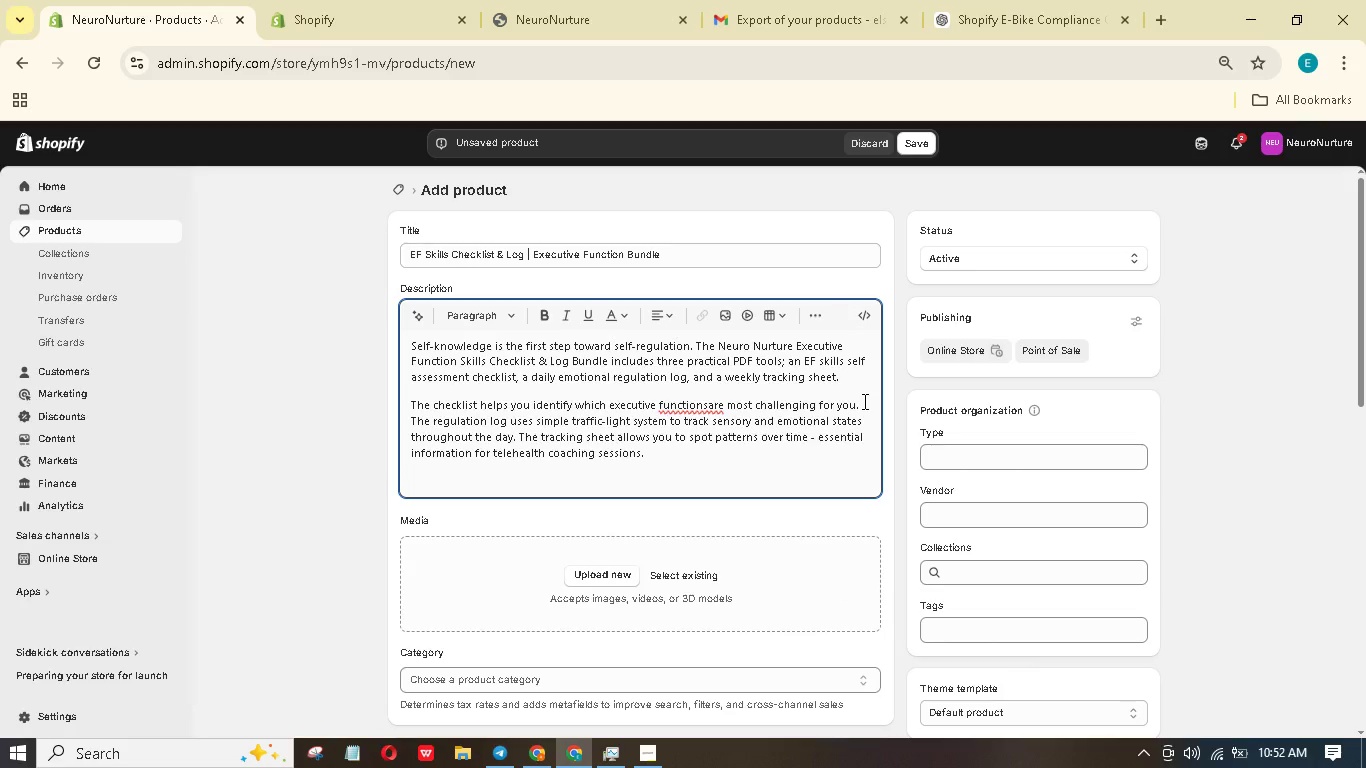 
type(Developed with input from executive function coachesm this bundle turns abstract challenges, this )
key(Backspace)
key(Backspace)
key(Backspace)
key(Backspace)
key(Backspace)
key(Backspace)
key(Backspace)
type( into actionable data. ue the logs to prepare for coaching appointments or to build self )
 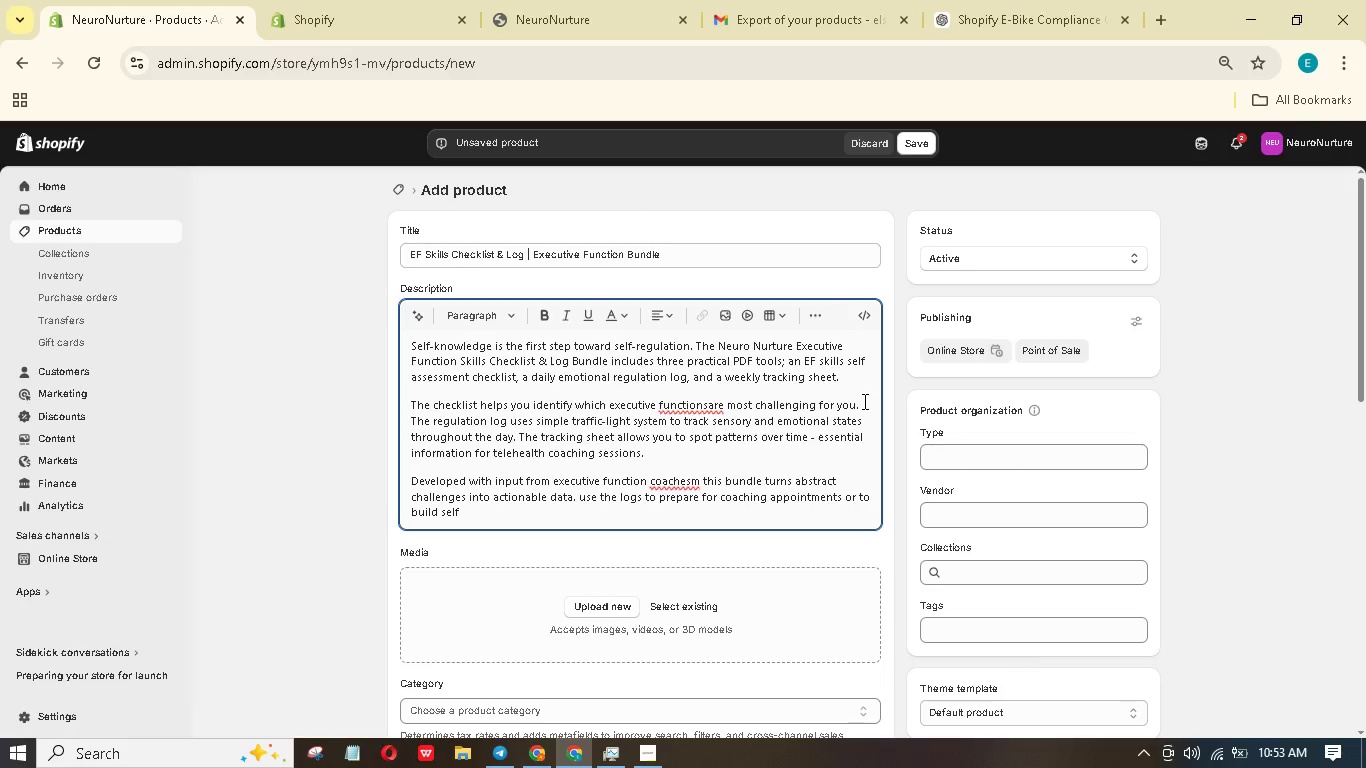 
type(awareness o)
 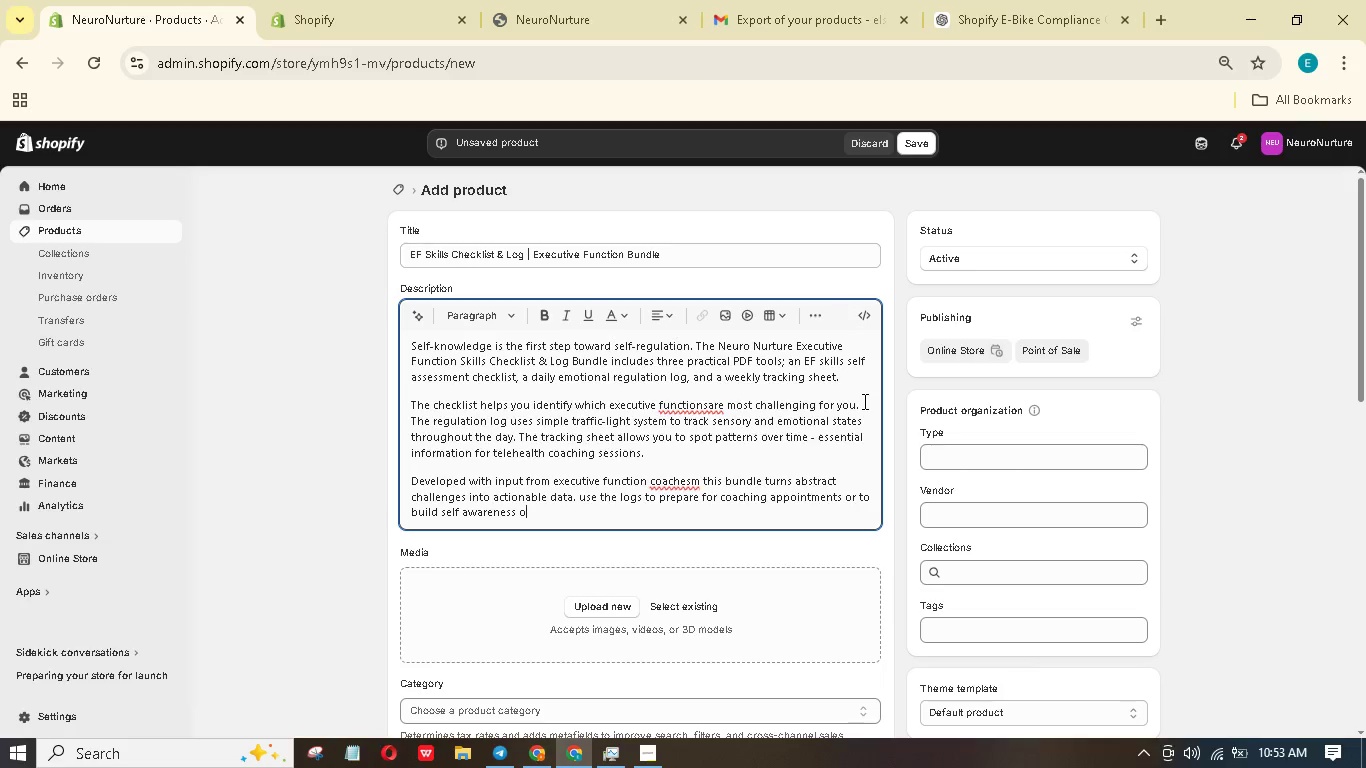 
wait(7.09)
 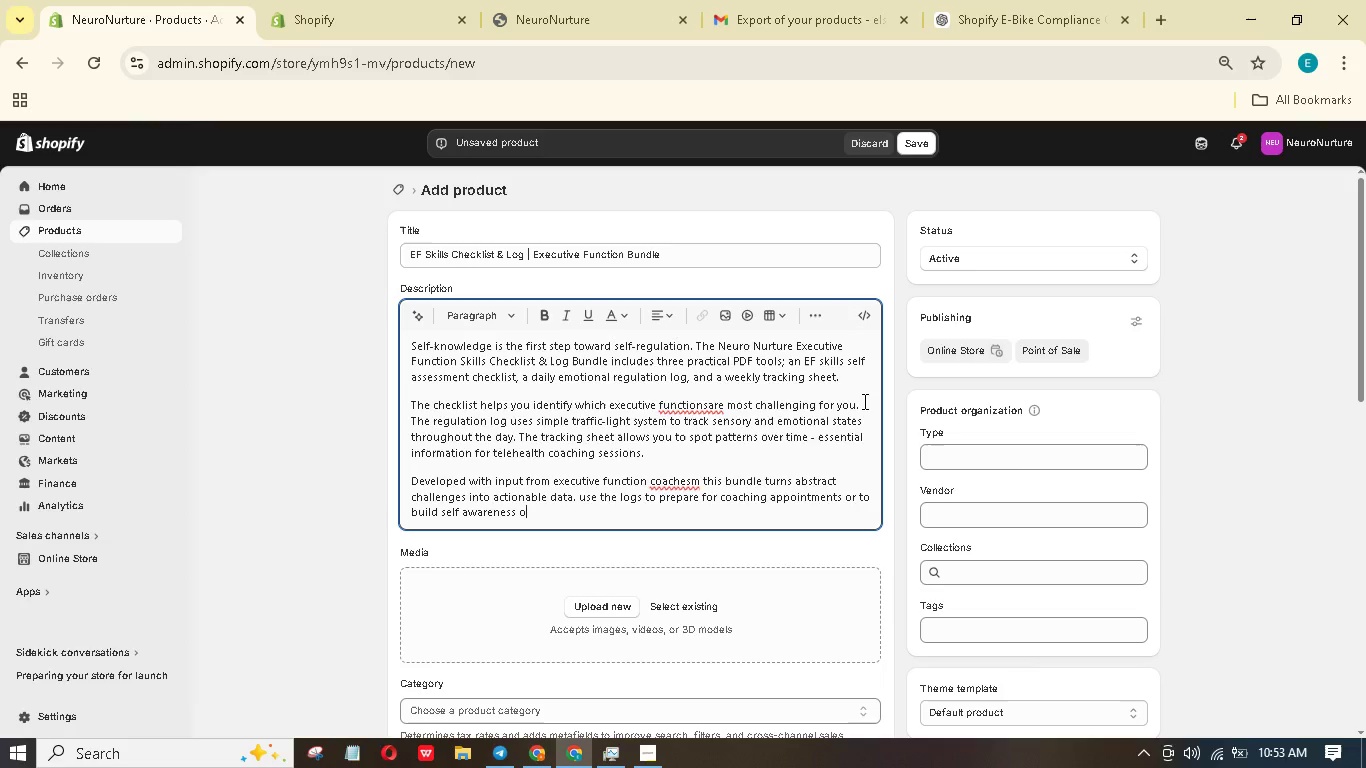 
type(n you)
 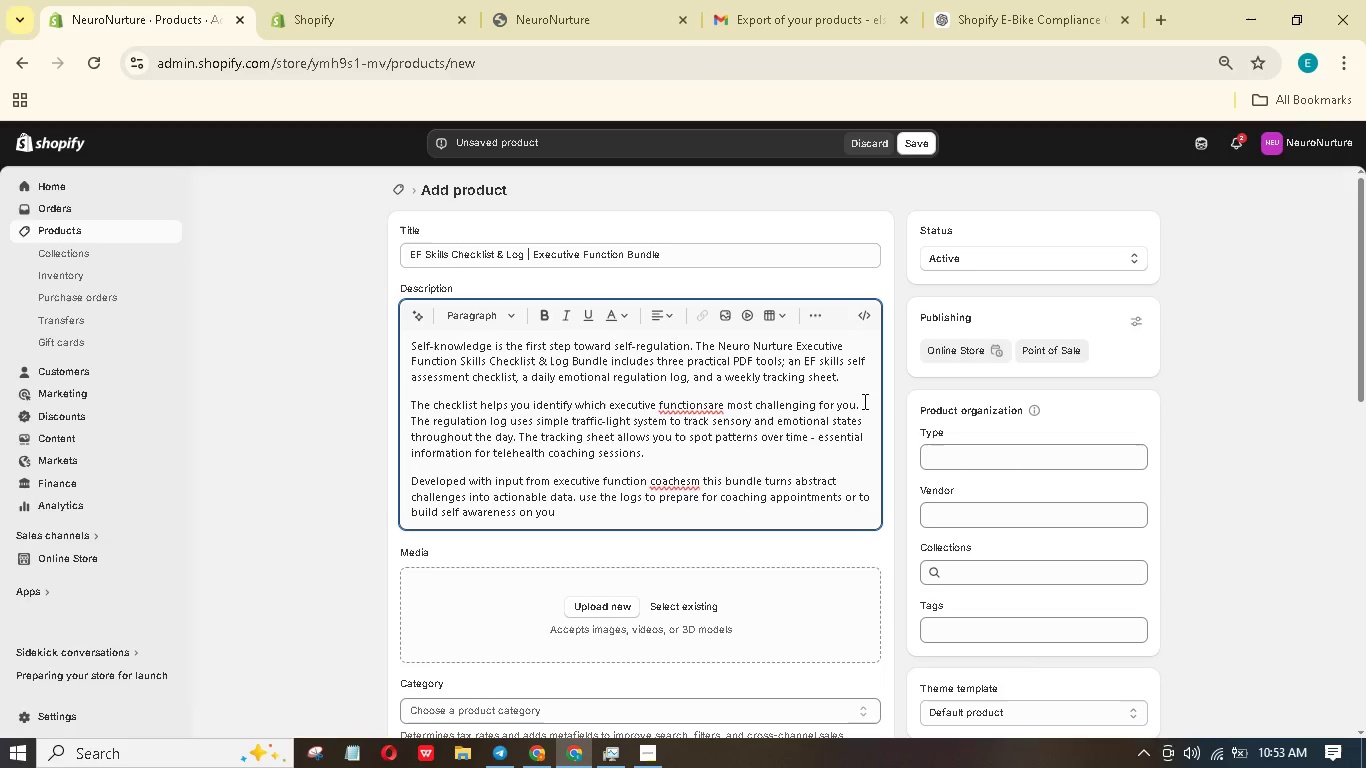 
type(r own.)
 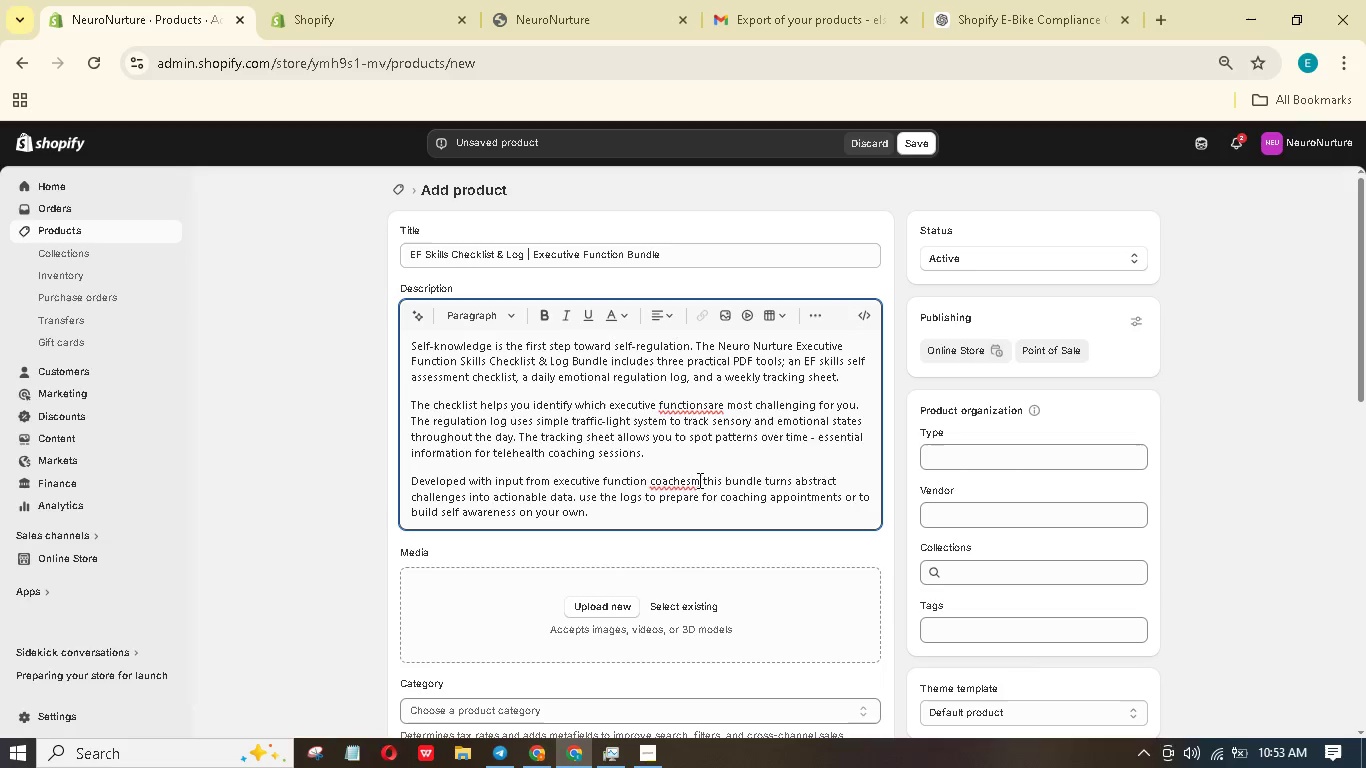 
left_click([698, 478])
 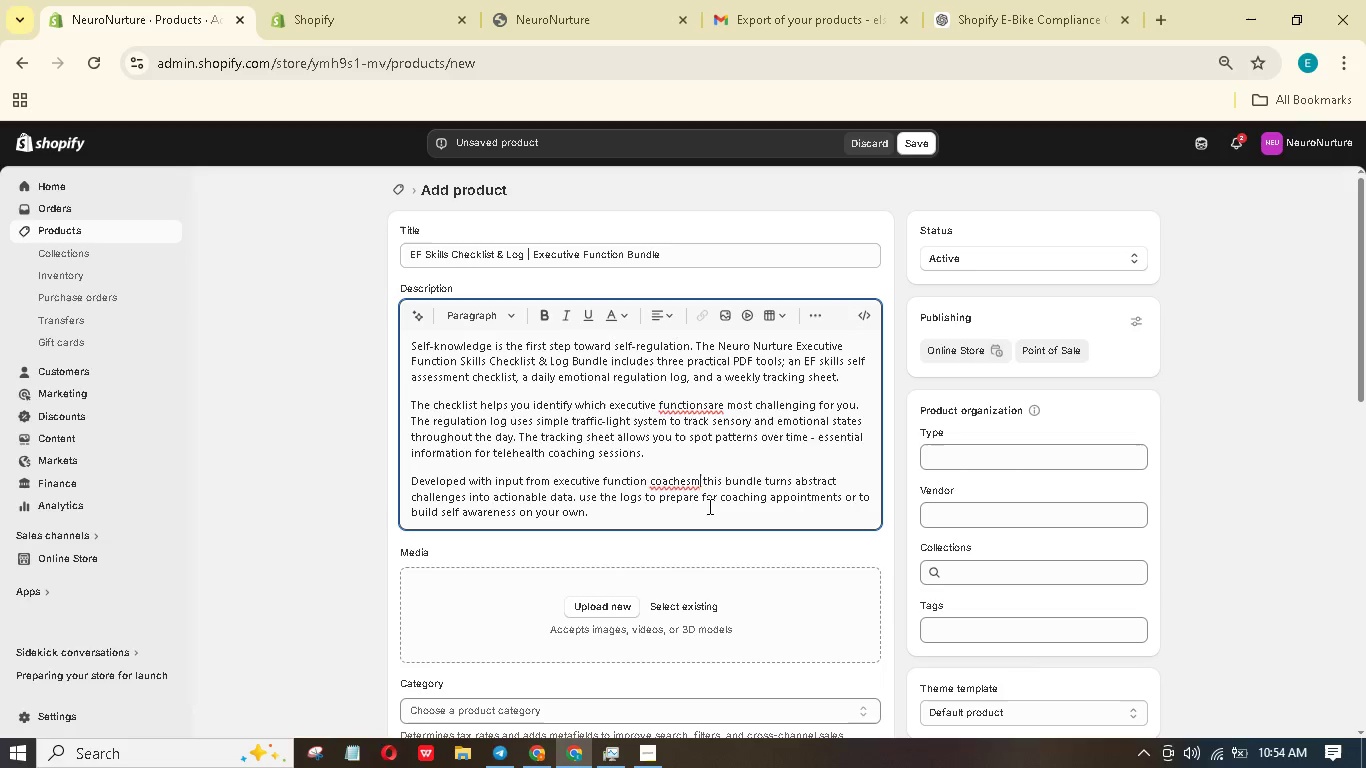 
key(Backspace)
 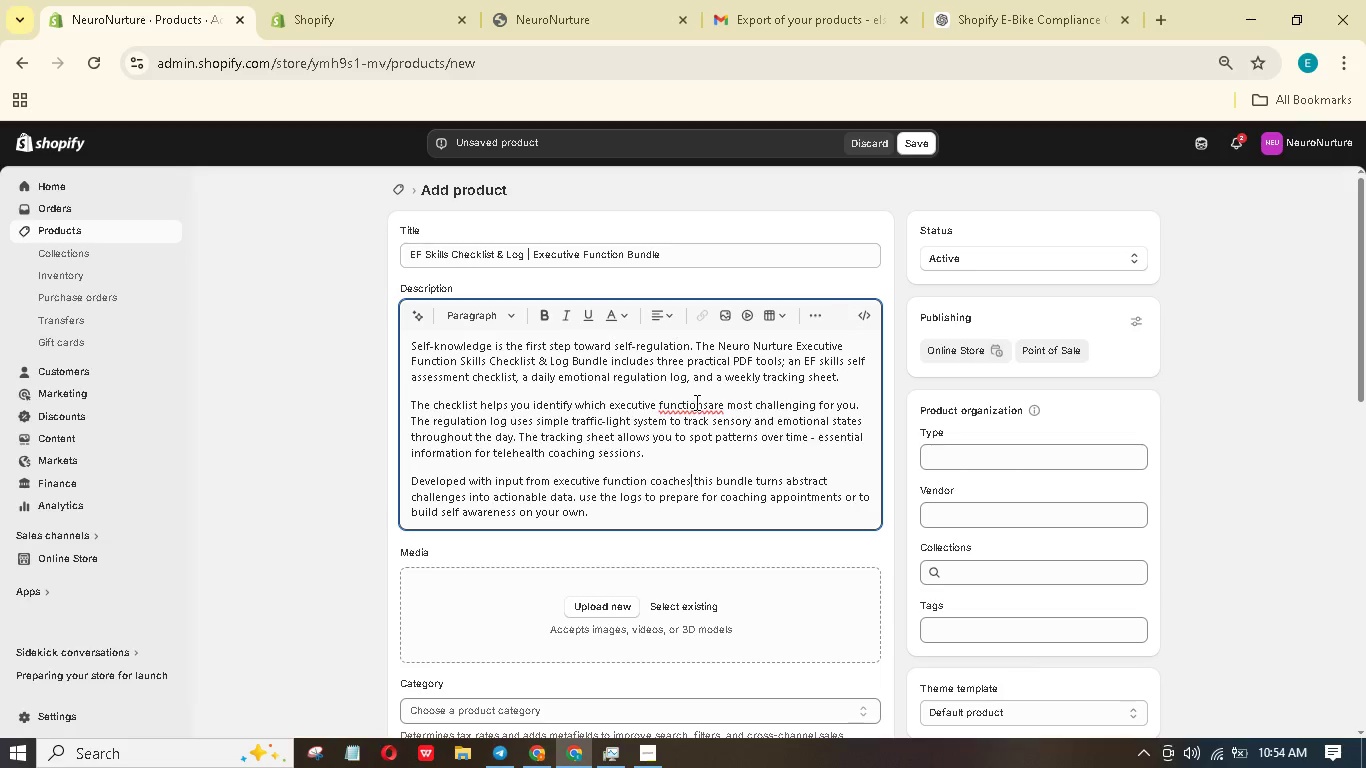 
key(Space)
 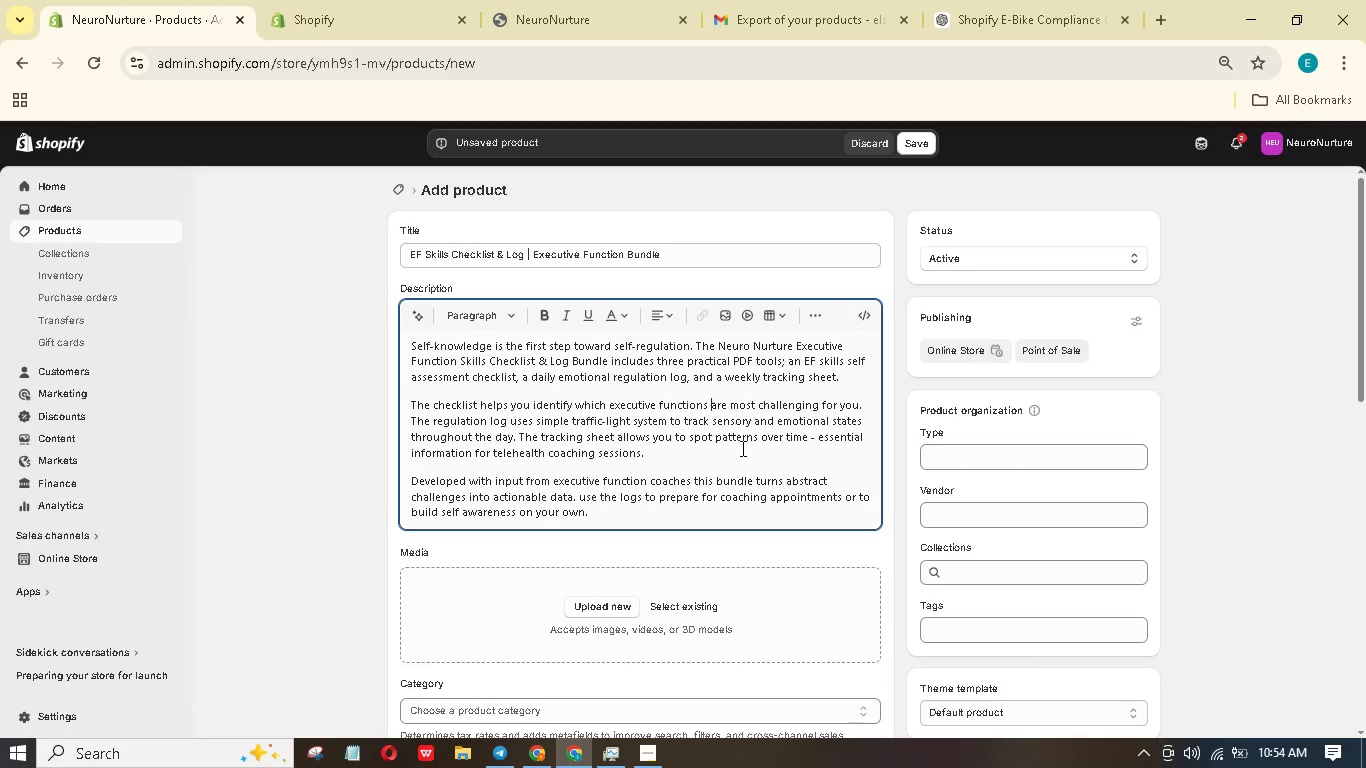 
scroll: coordinate [736, 472], scroll_direction: down, amount: 3.0
 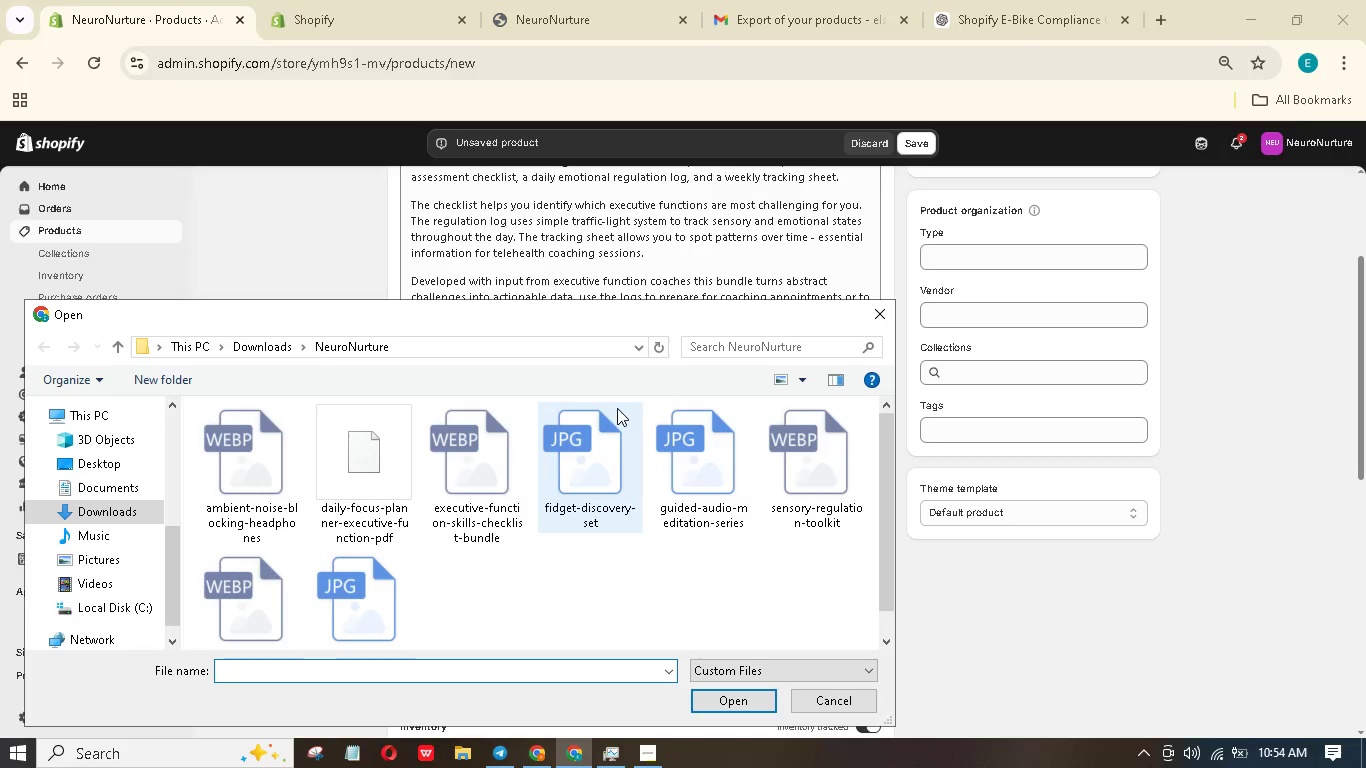 
wait(8.31)
 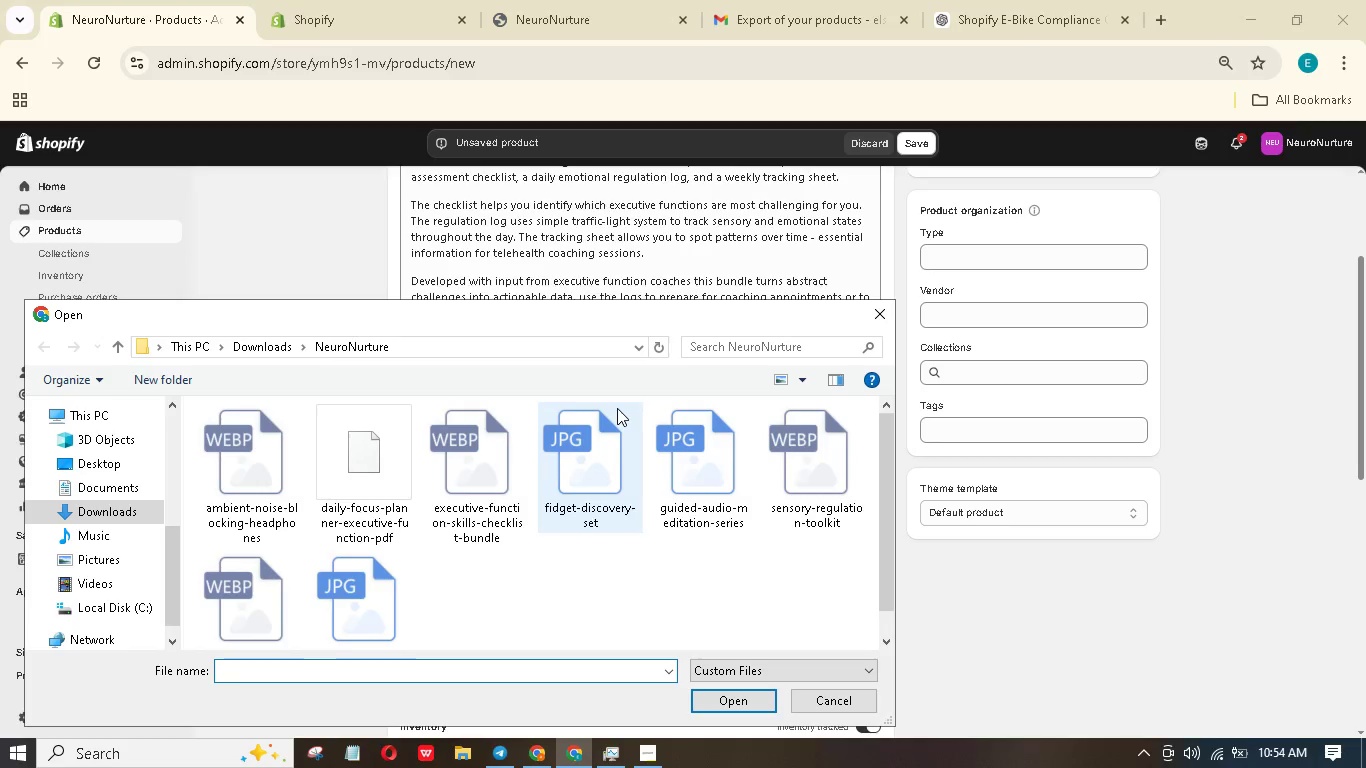 
scroll: coordinate [600, 563], scroll_direction: down, amount: 3.0
 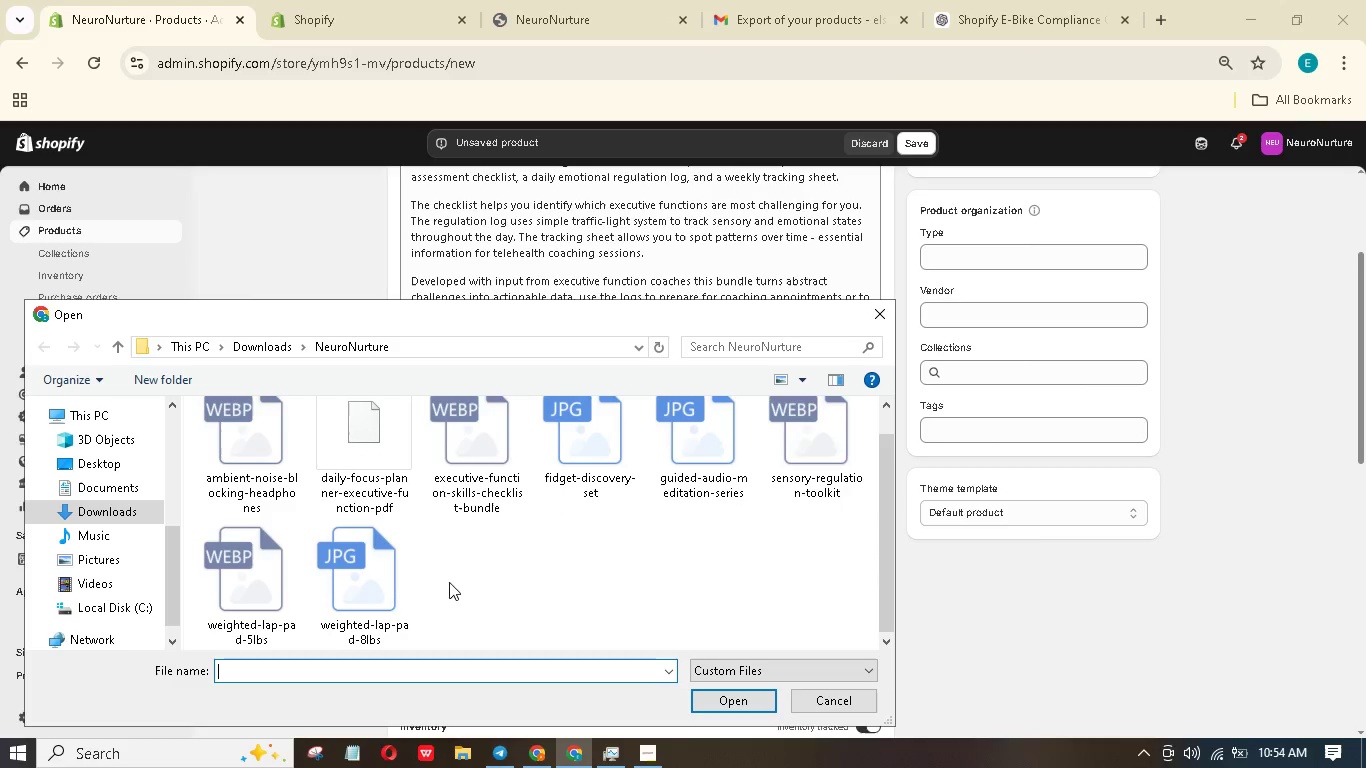 
left_click([478, 470])
 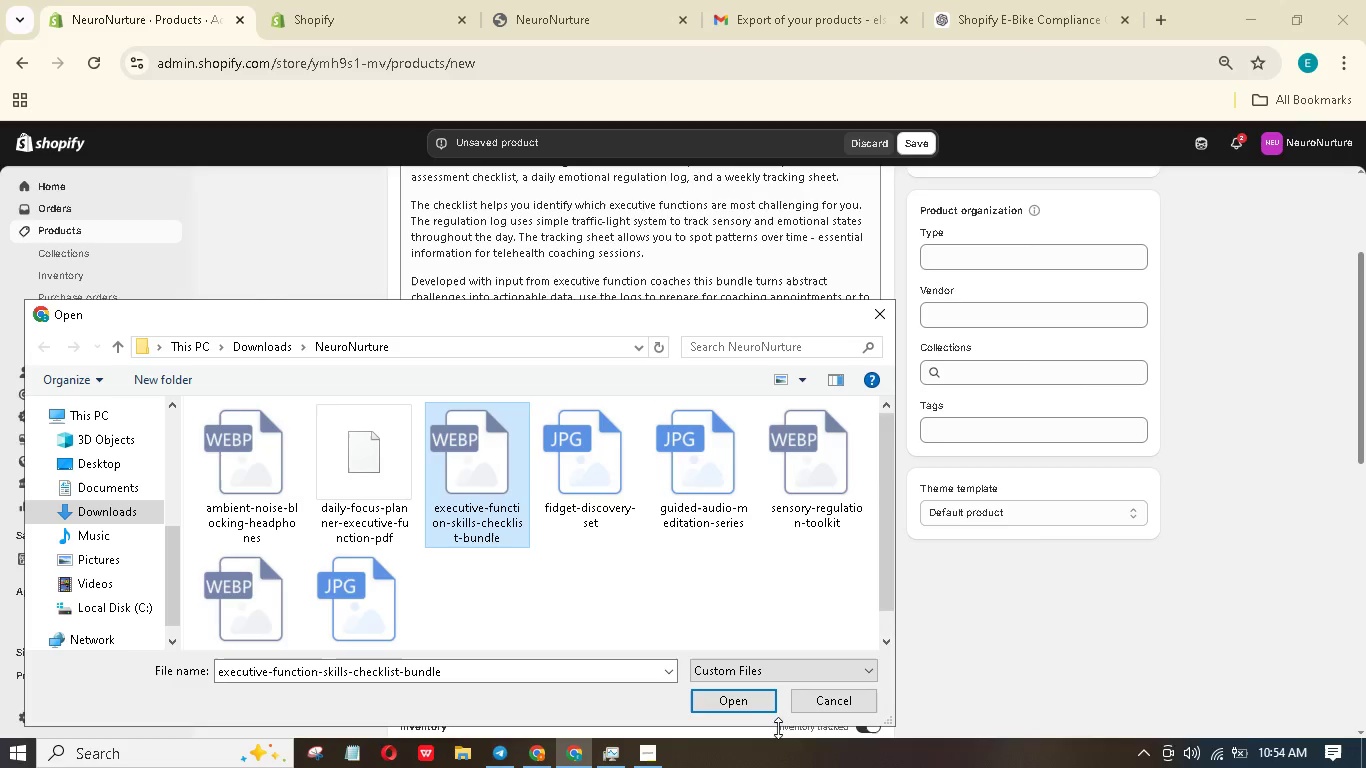 
left_click([738, 707])
 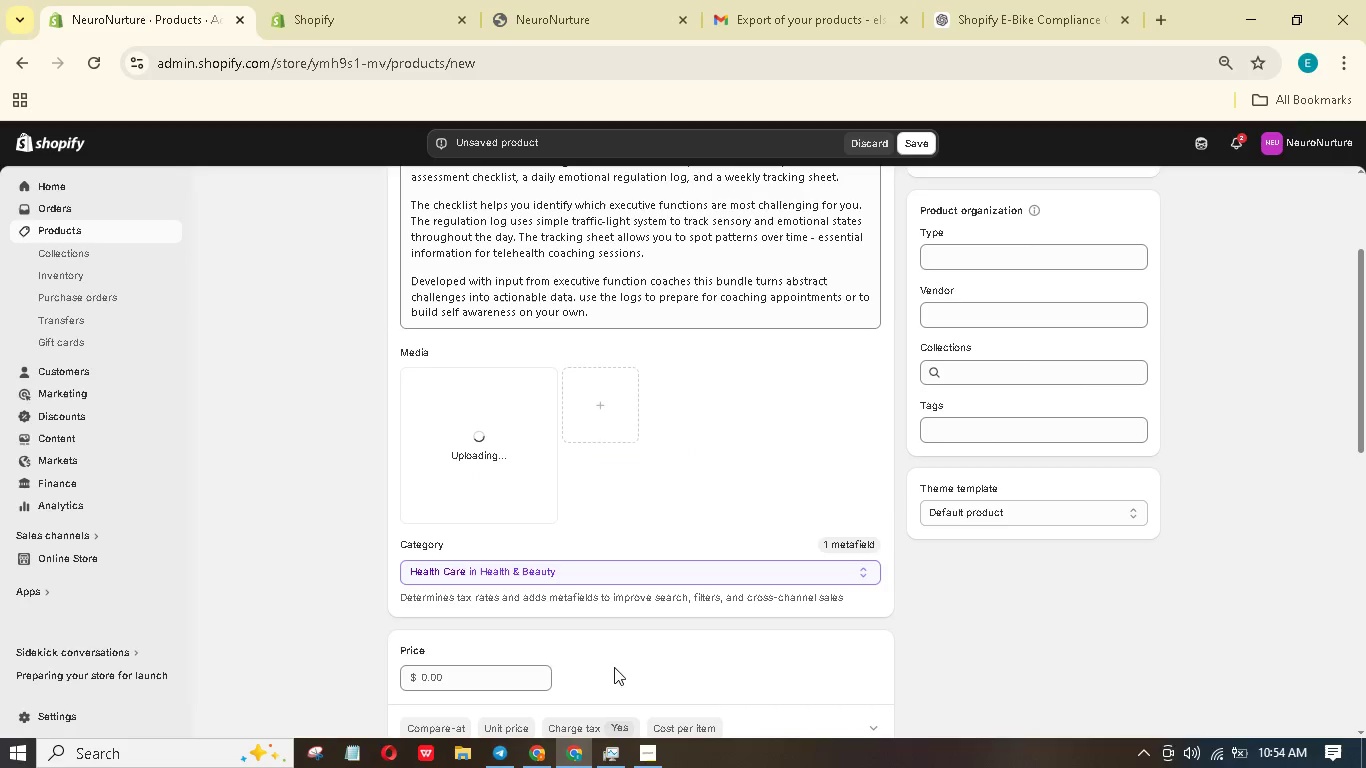 
scroll: coordinate [545, 657], scroll_direction: down, amount: 3.0
 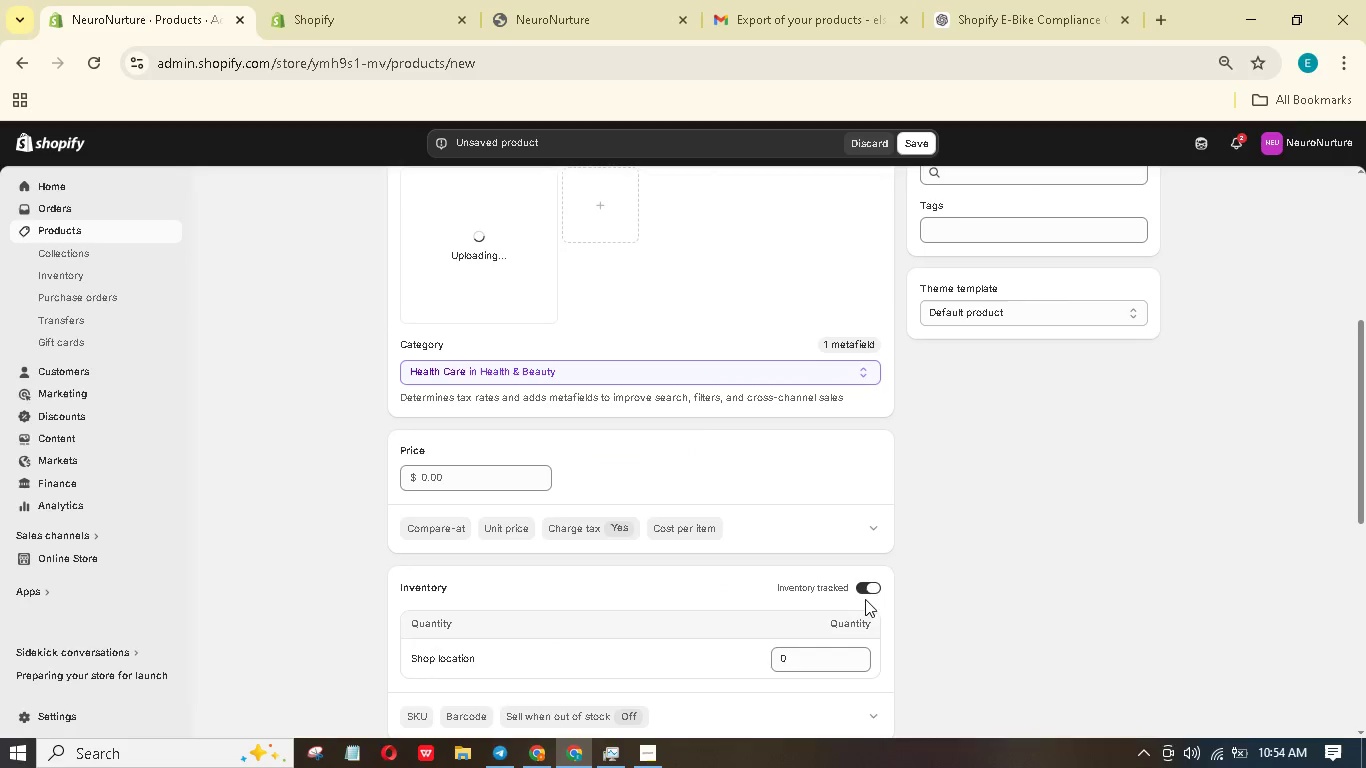 
left_click([872, 591])
 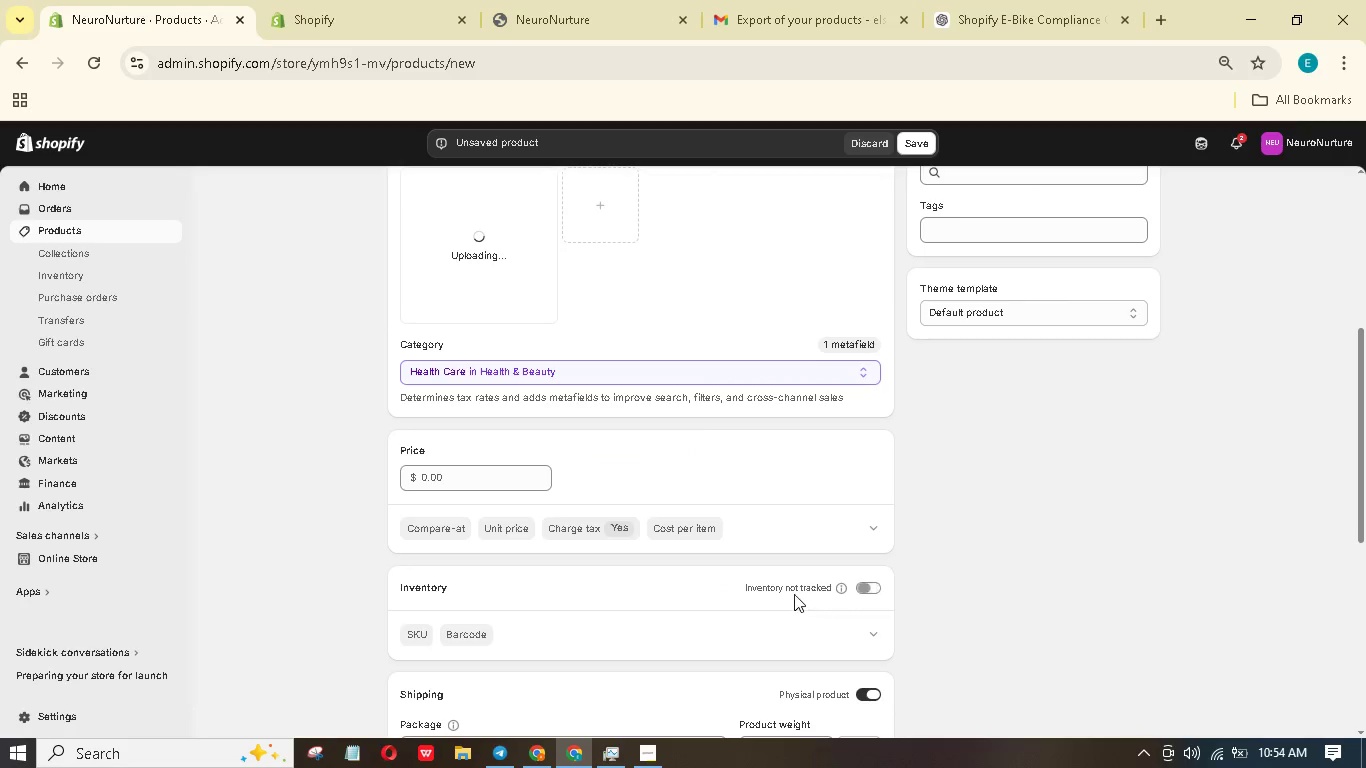 
scroll: coordinate [966, 514], scroll_direction: up, amount: 5.0
 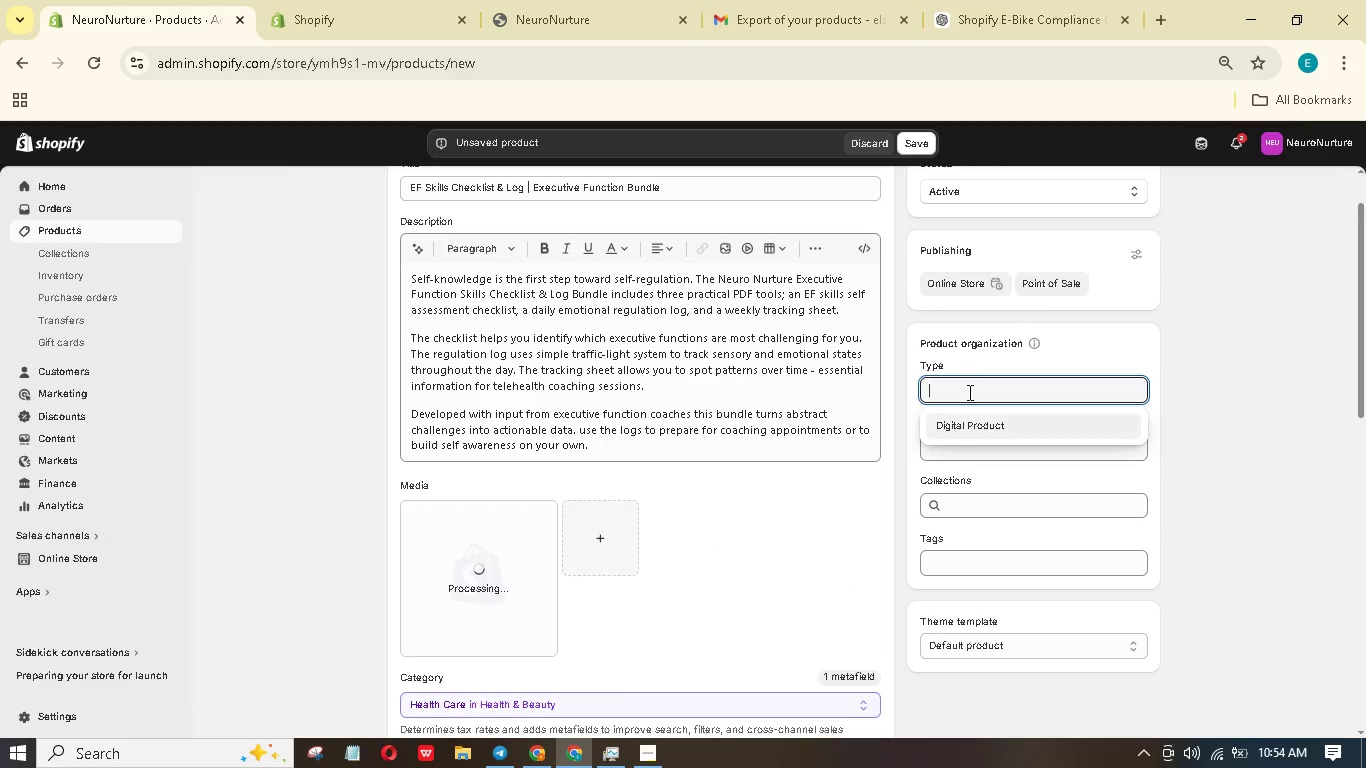 
left_click([971, 424])
 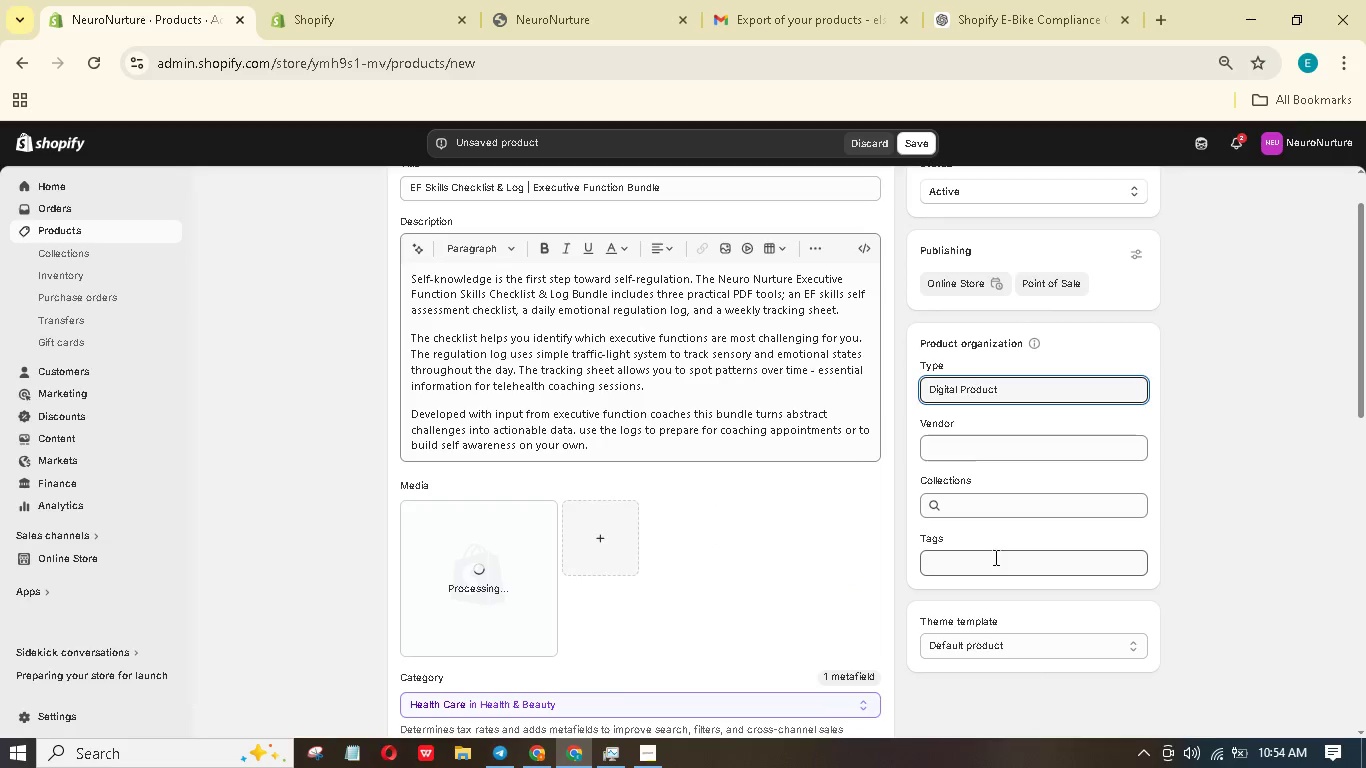 
left_click([994, 562])
 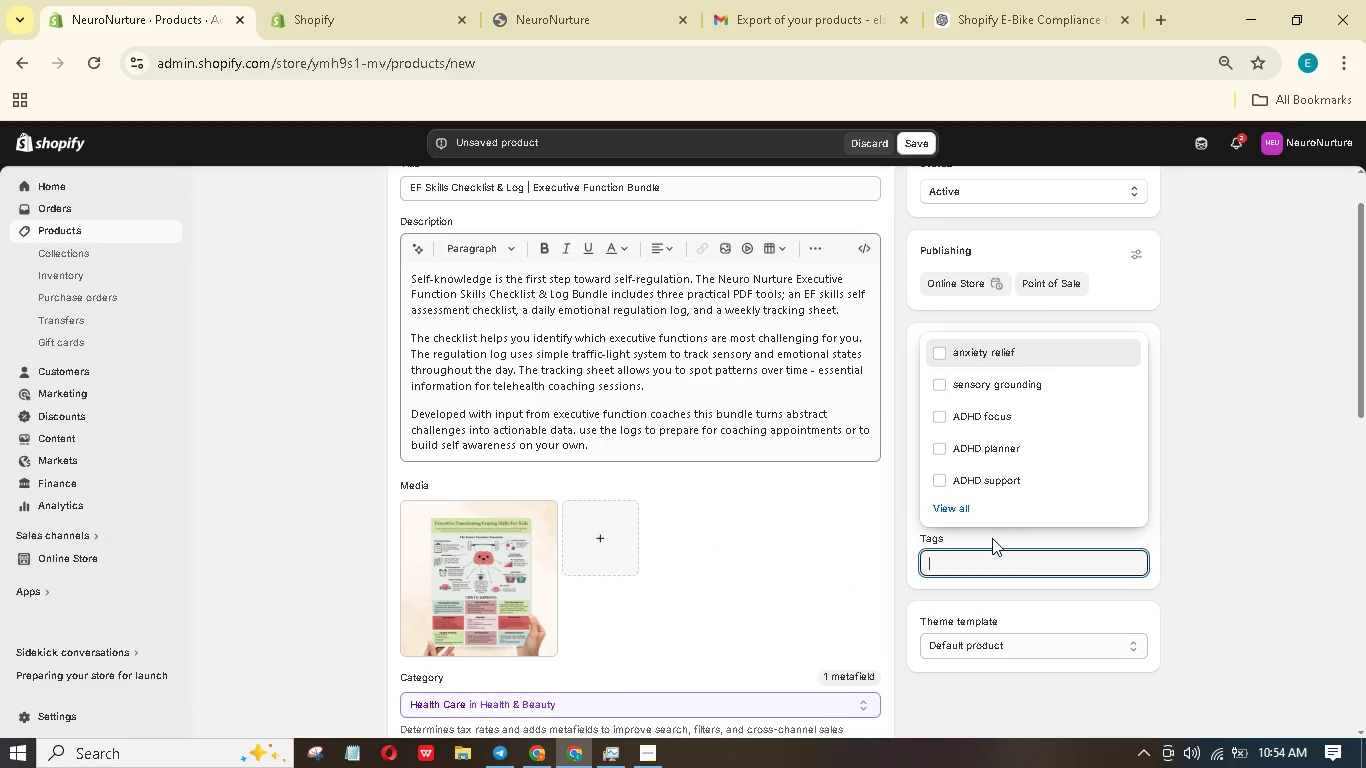 
type(executive function checklist,)
key(Backspace)
 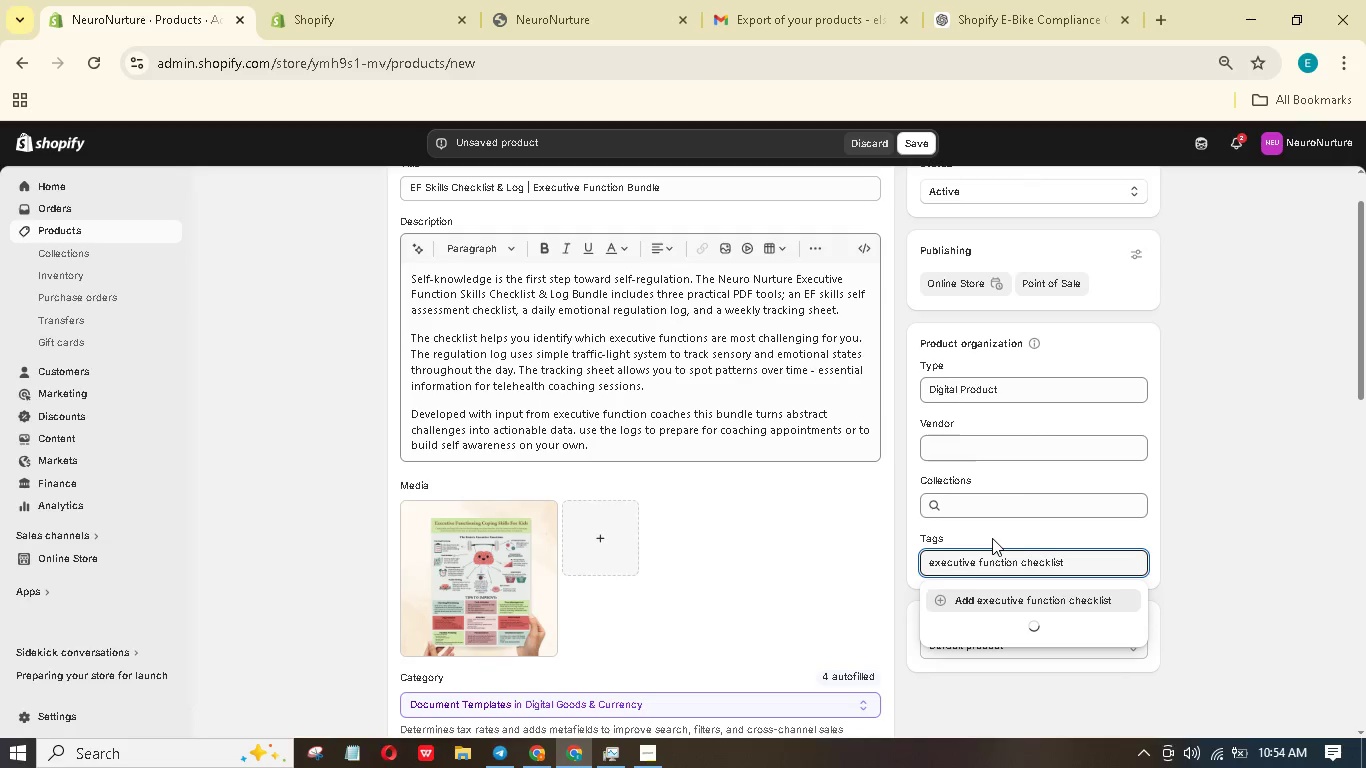 
key(Enter)
 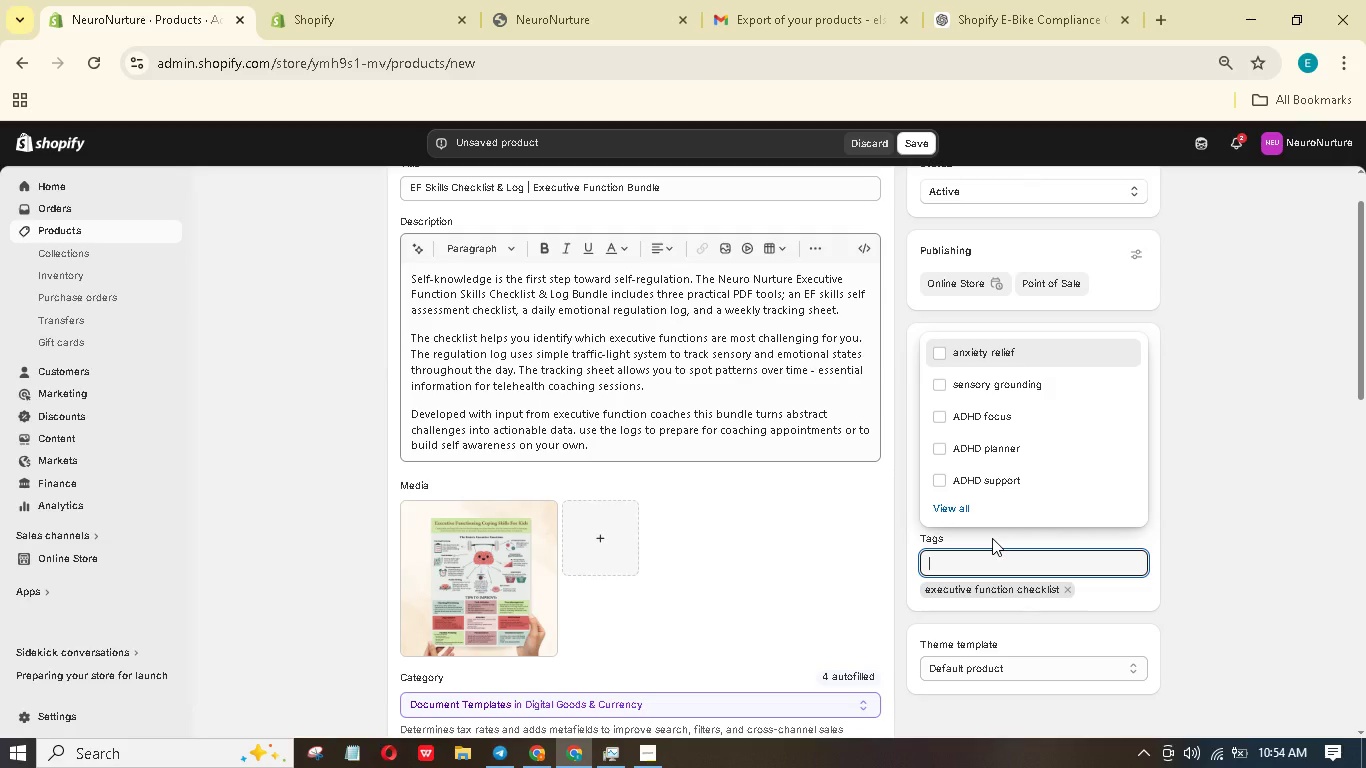 
type(emotional regulation log)
 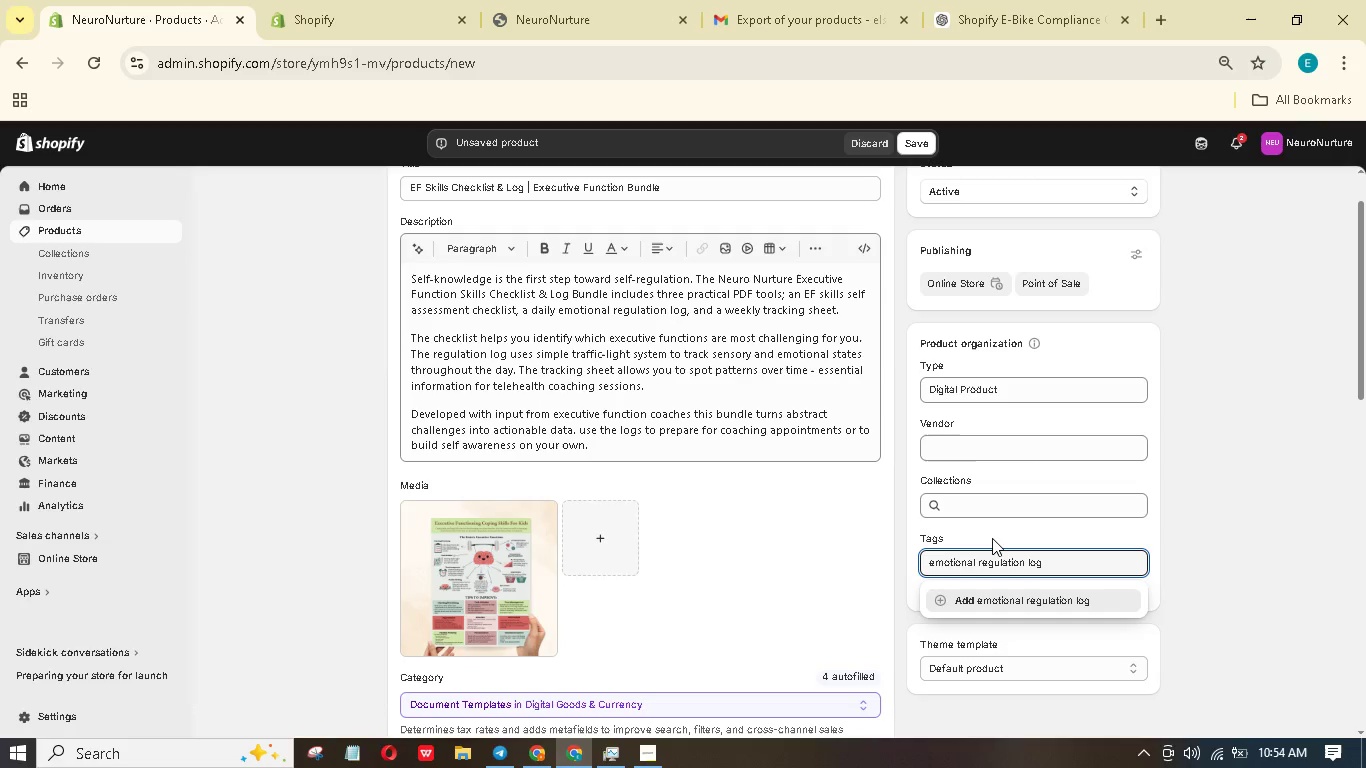 
key(Enter)
 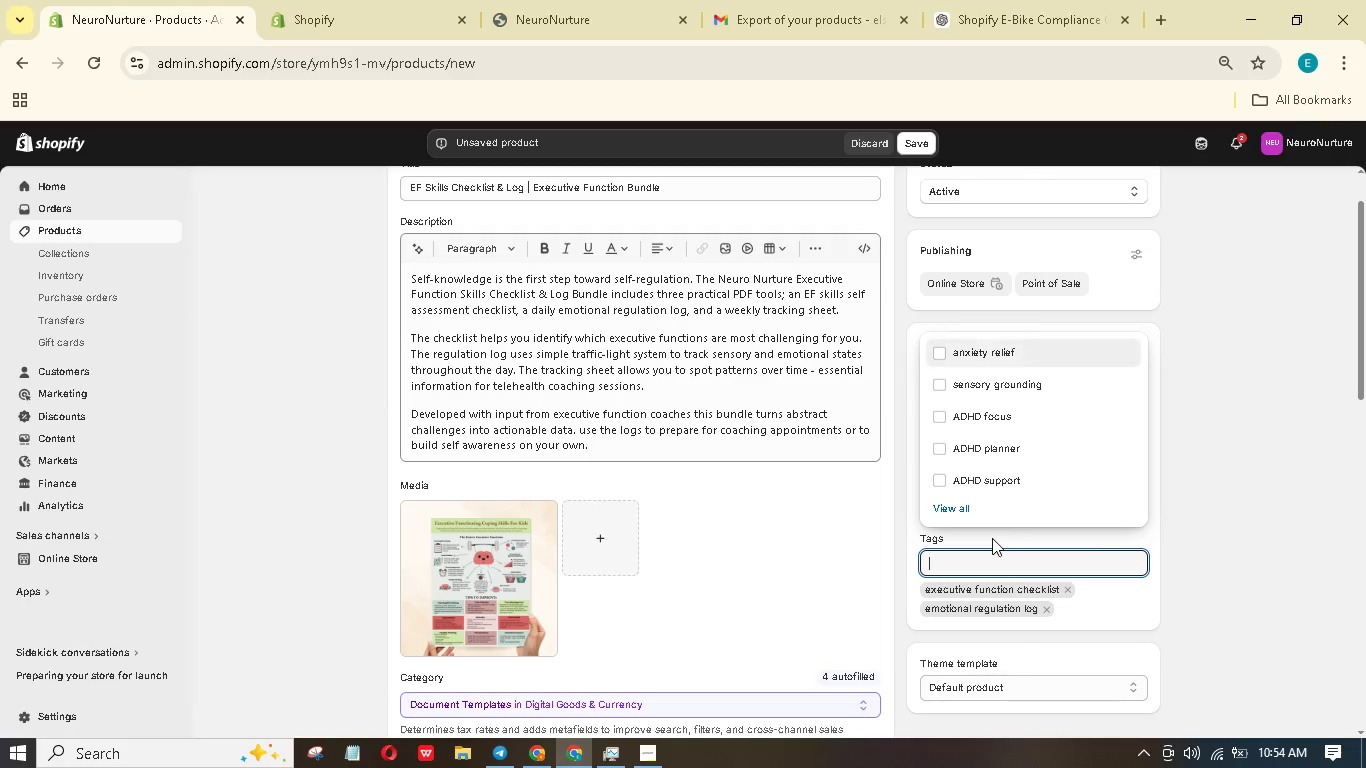 
type(ADHD tools)
 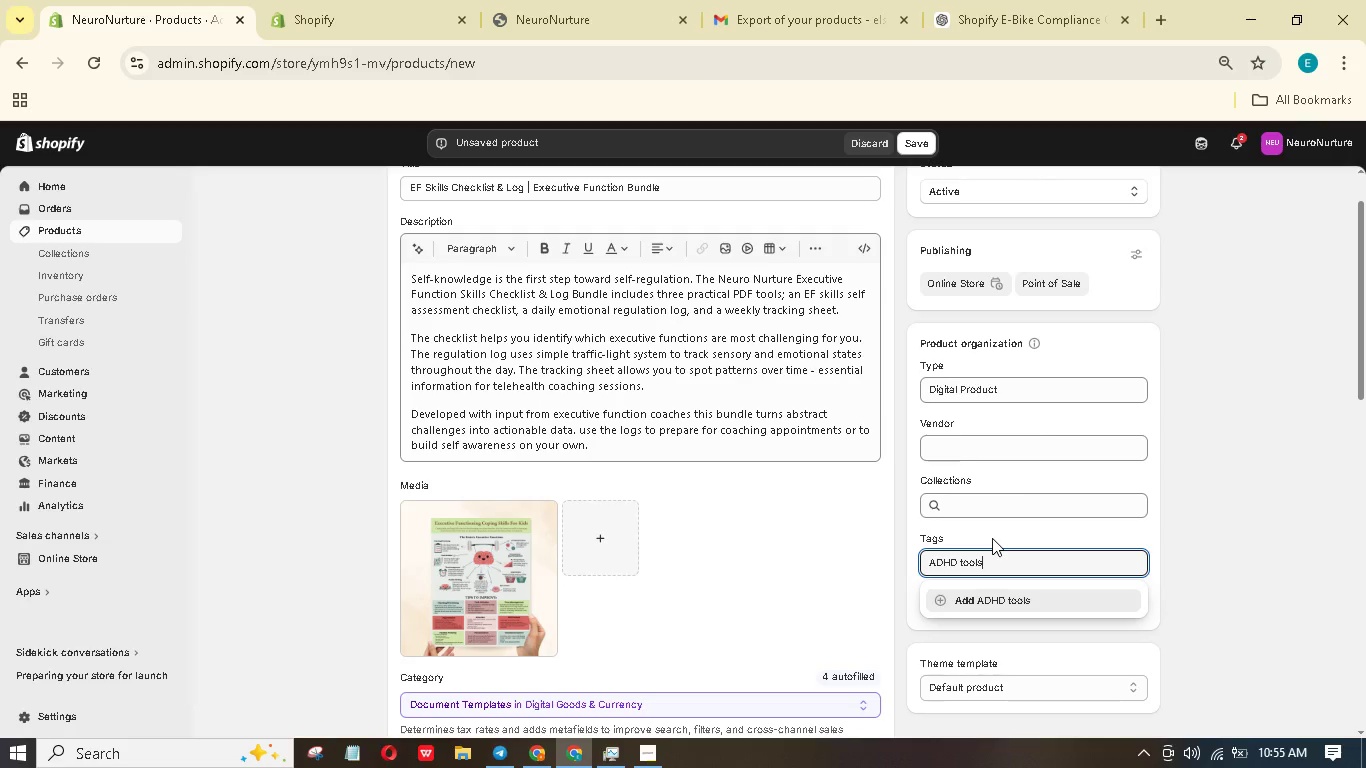 
key(Enter)
 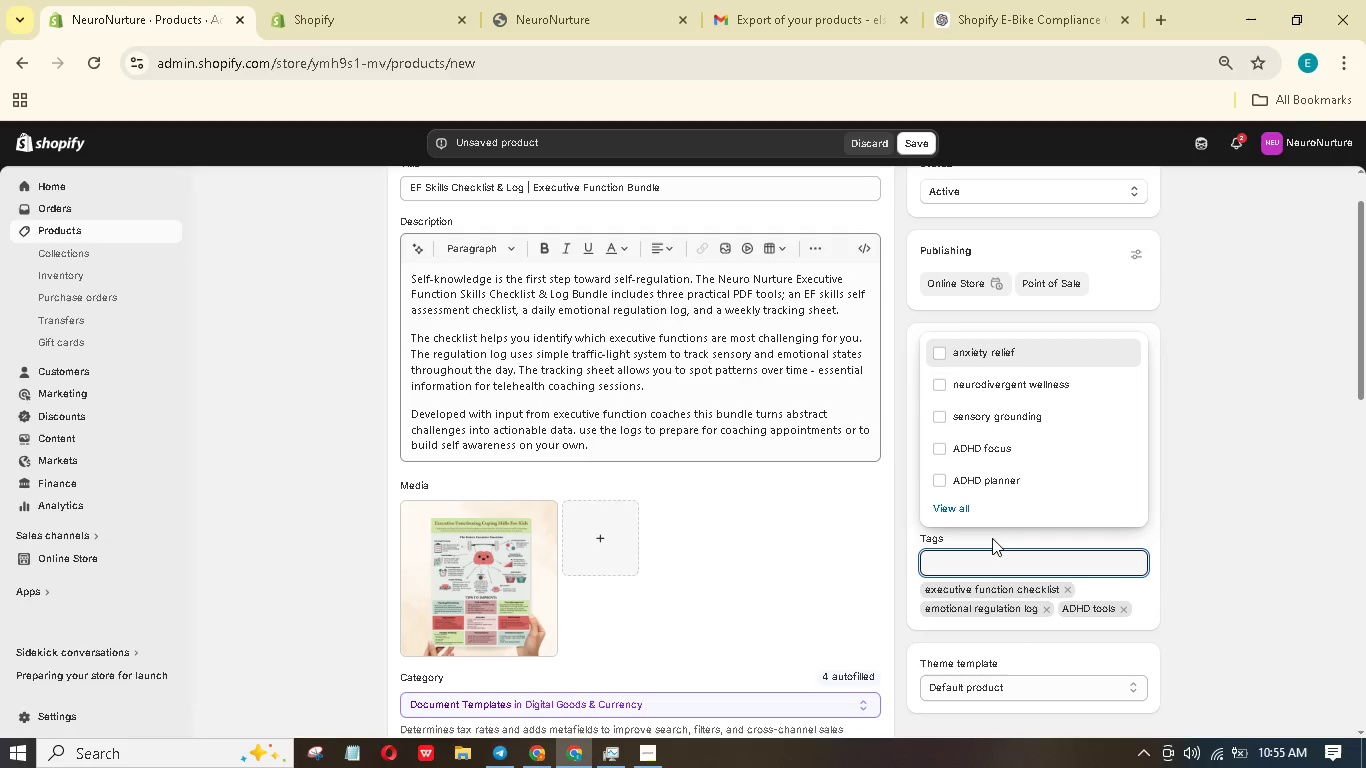 
hold_key(key=ShiftLeft, duration=0.58)
 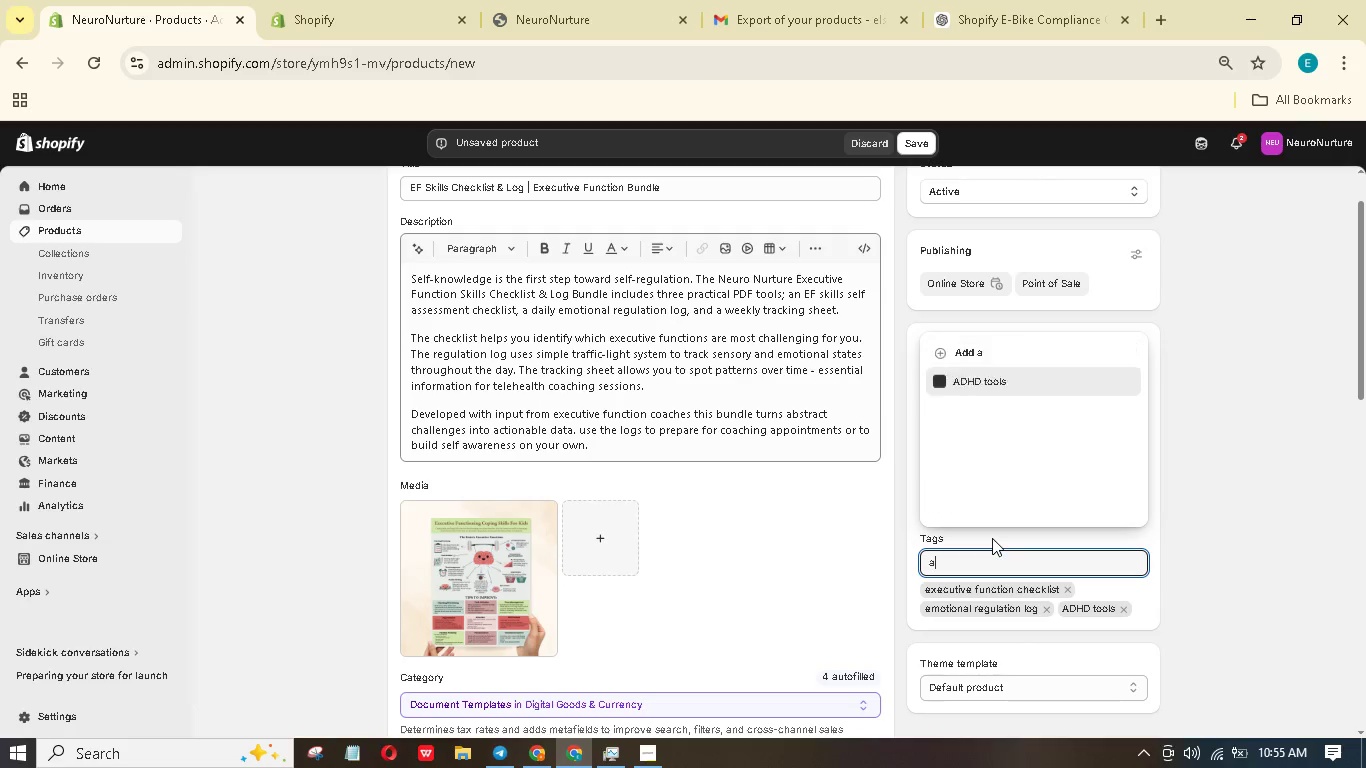 
type(autism support)
 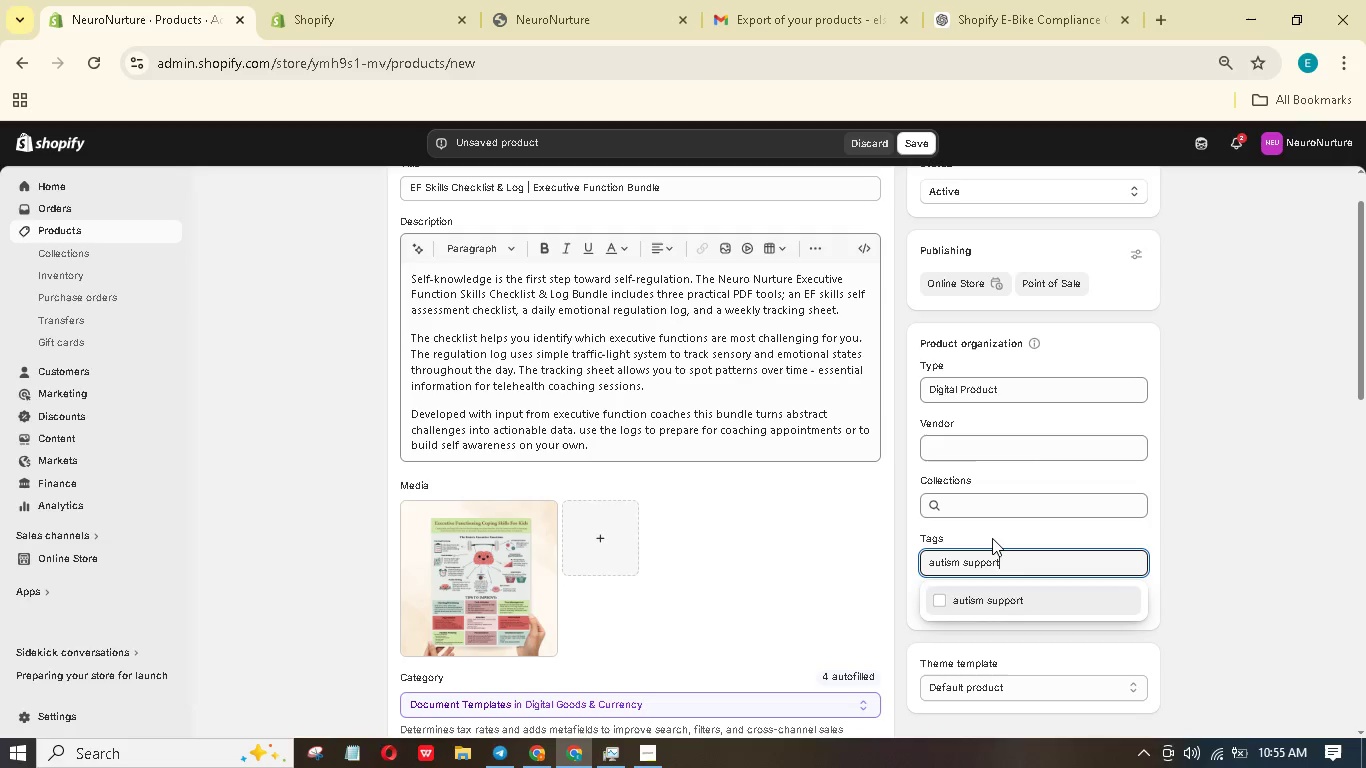 
key(Enter)
 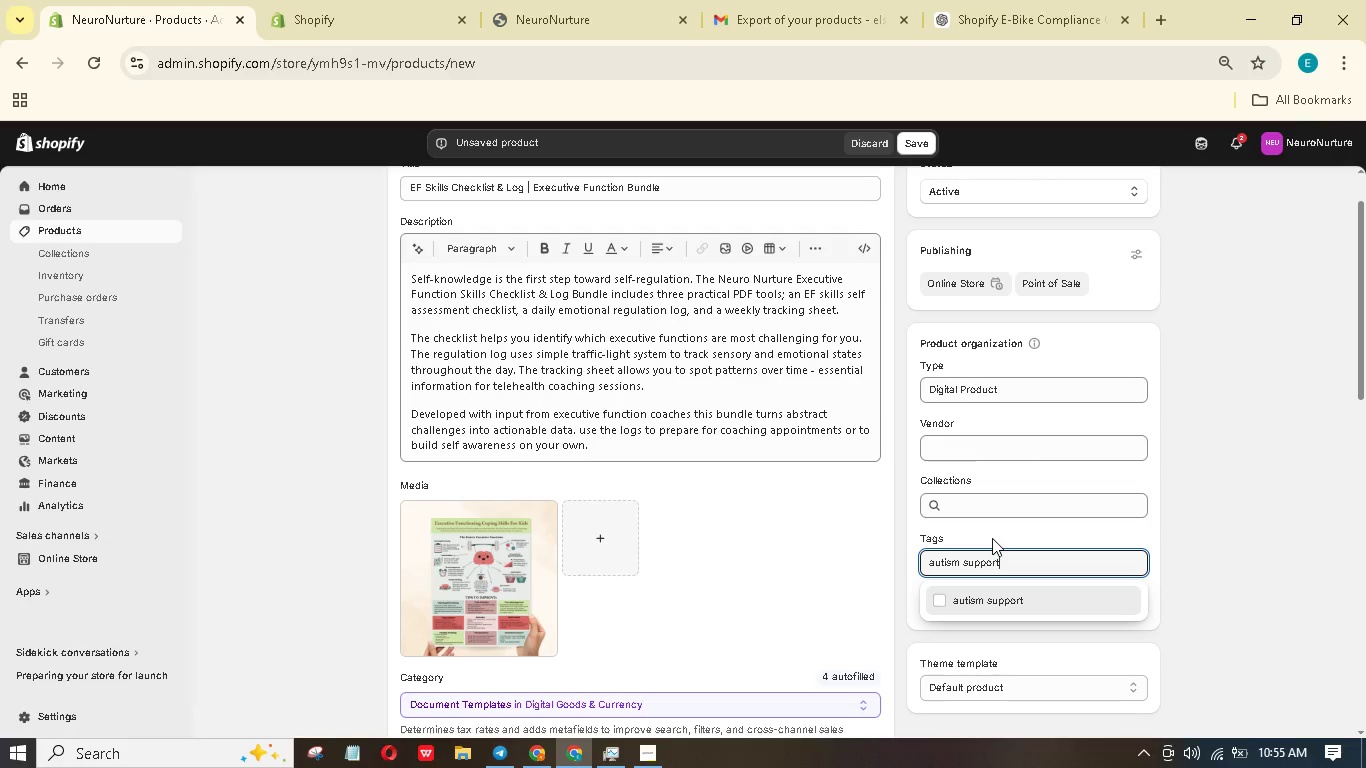 
type(trcking sheets)
 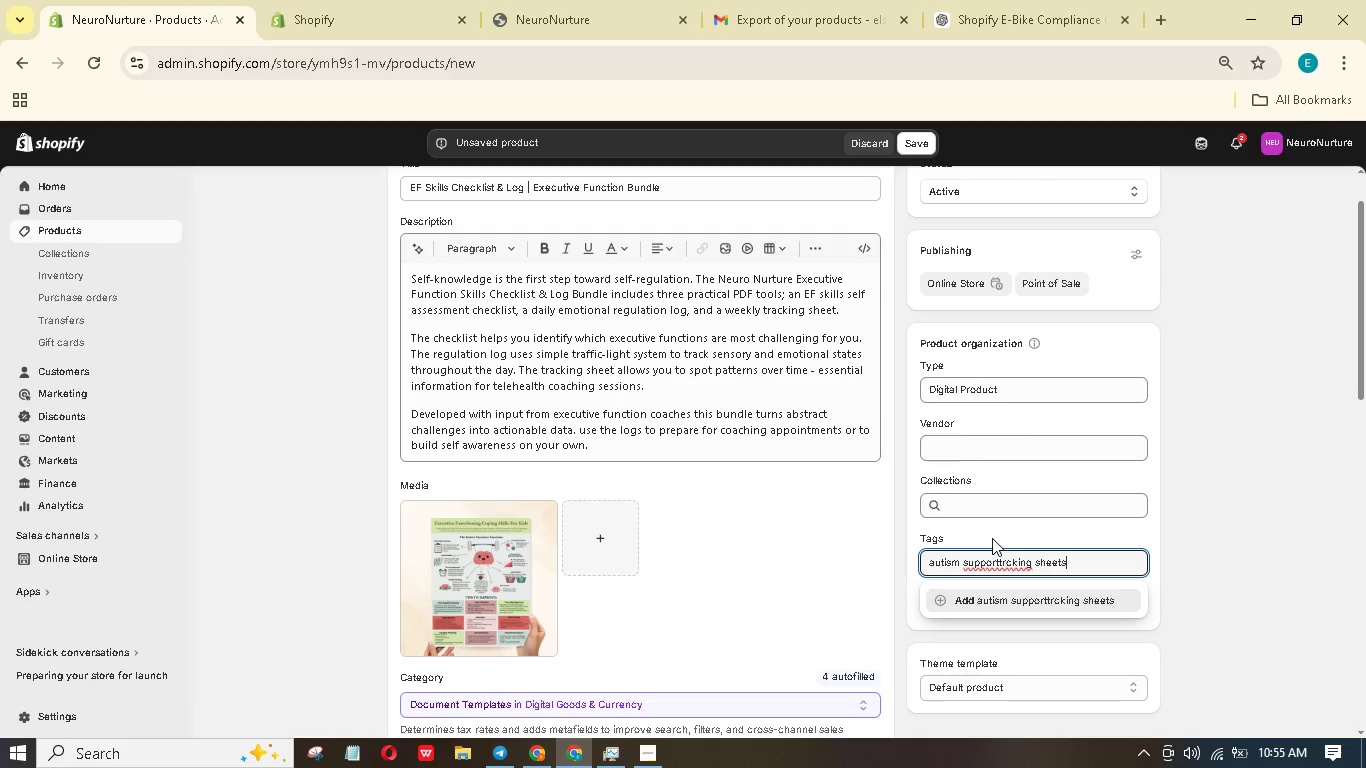 
hold_key(key=ArrowLeft, duration=0.67)
 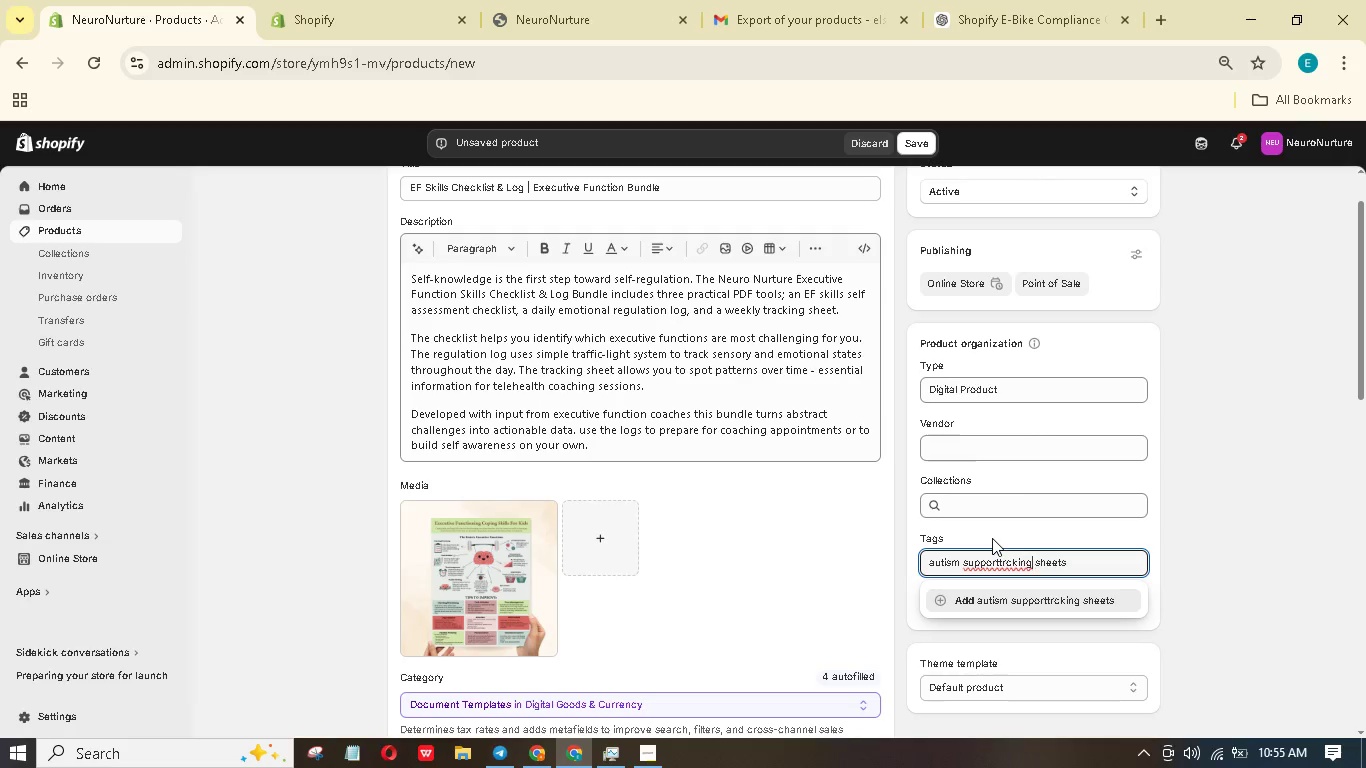 
key(ArrowLeft)
 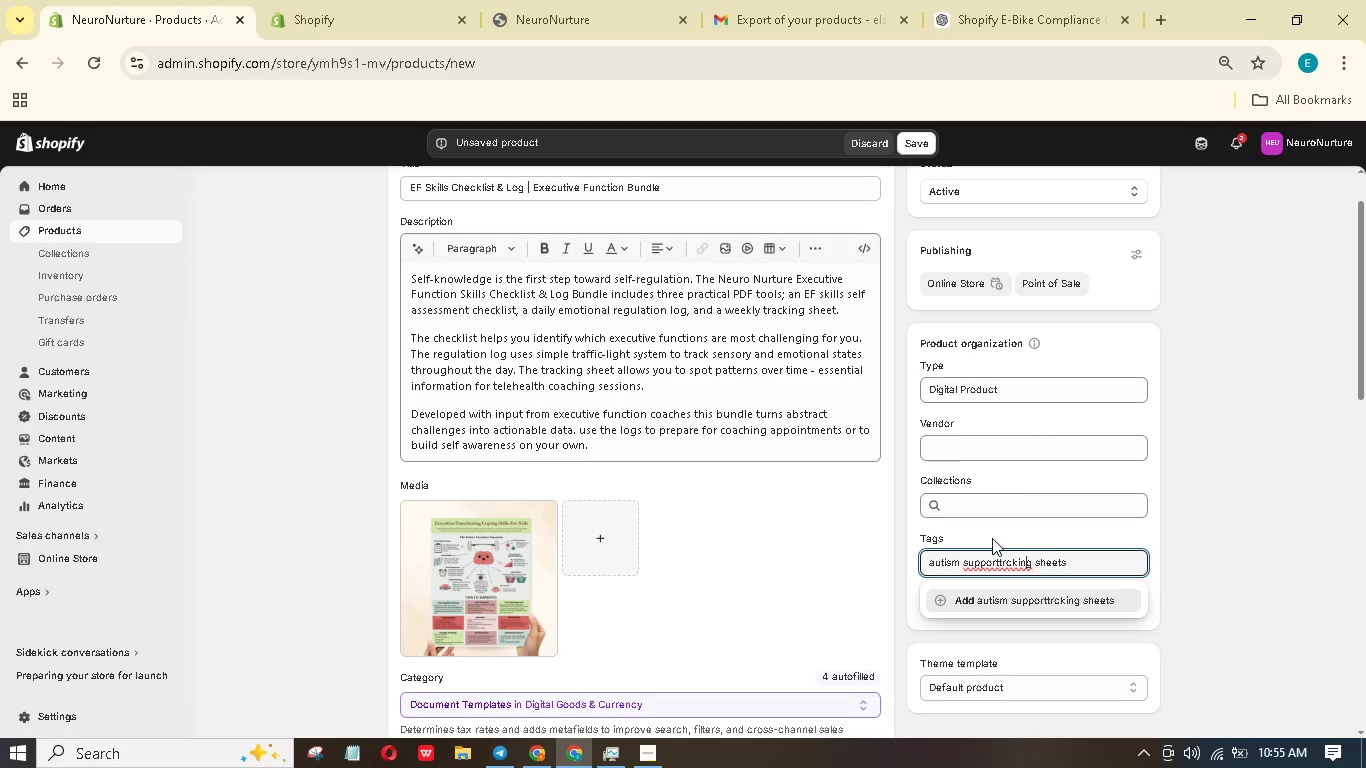 
key(ArrowLeft)
 